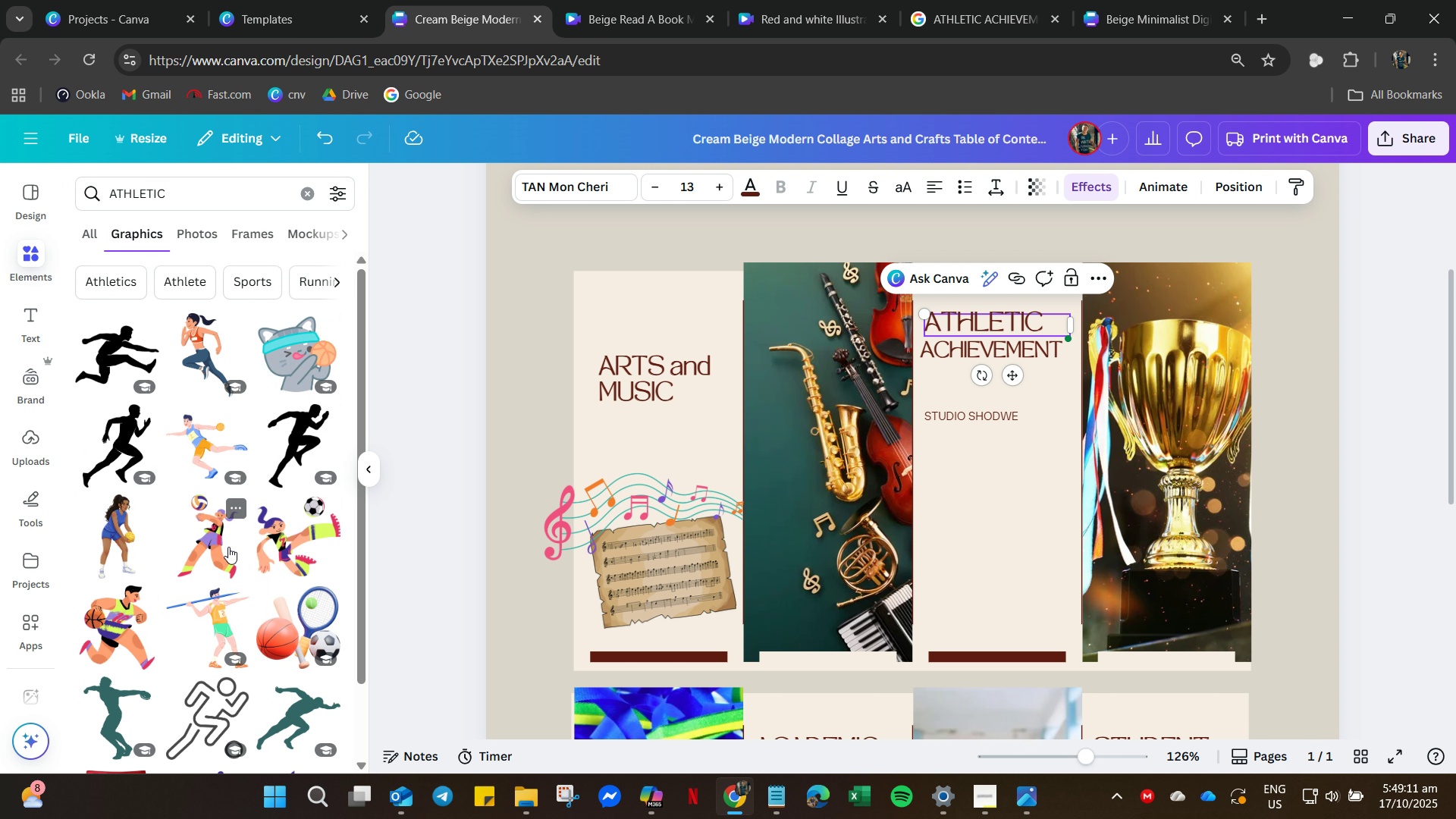 
scroll: coordinate [161, 598], scroll_direction: down, amount: 29.0
 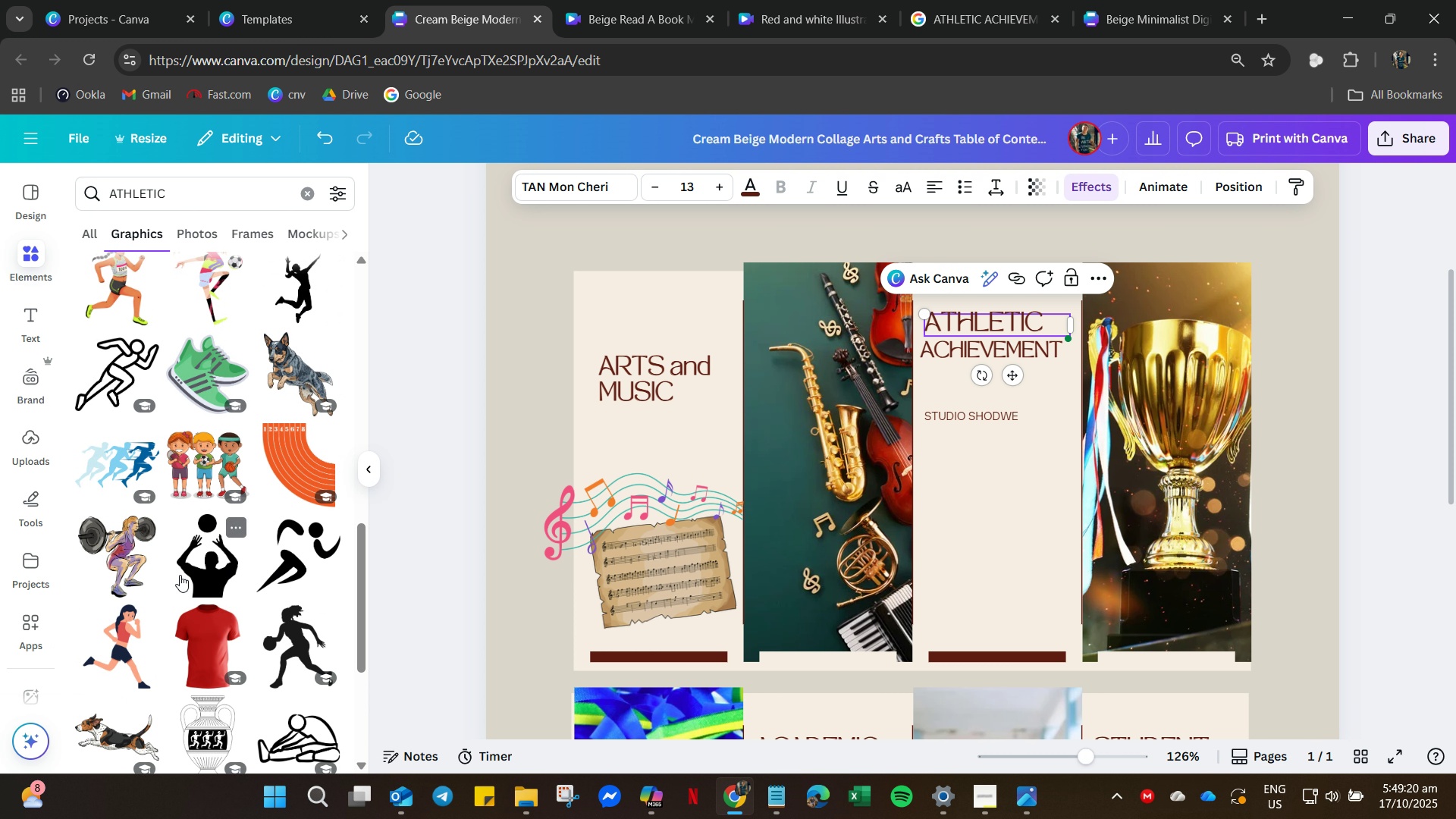 
scroll: coordinate [209, 543], scroll_direction: down, amount: 17.0
 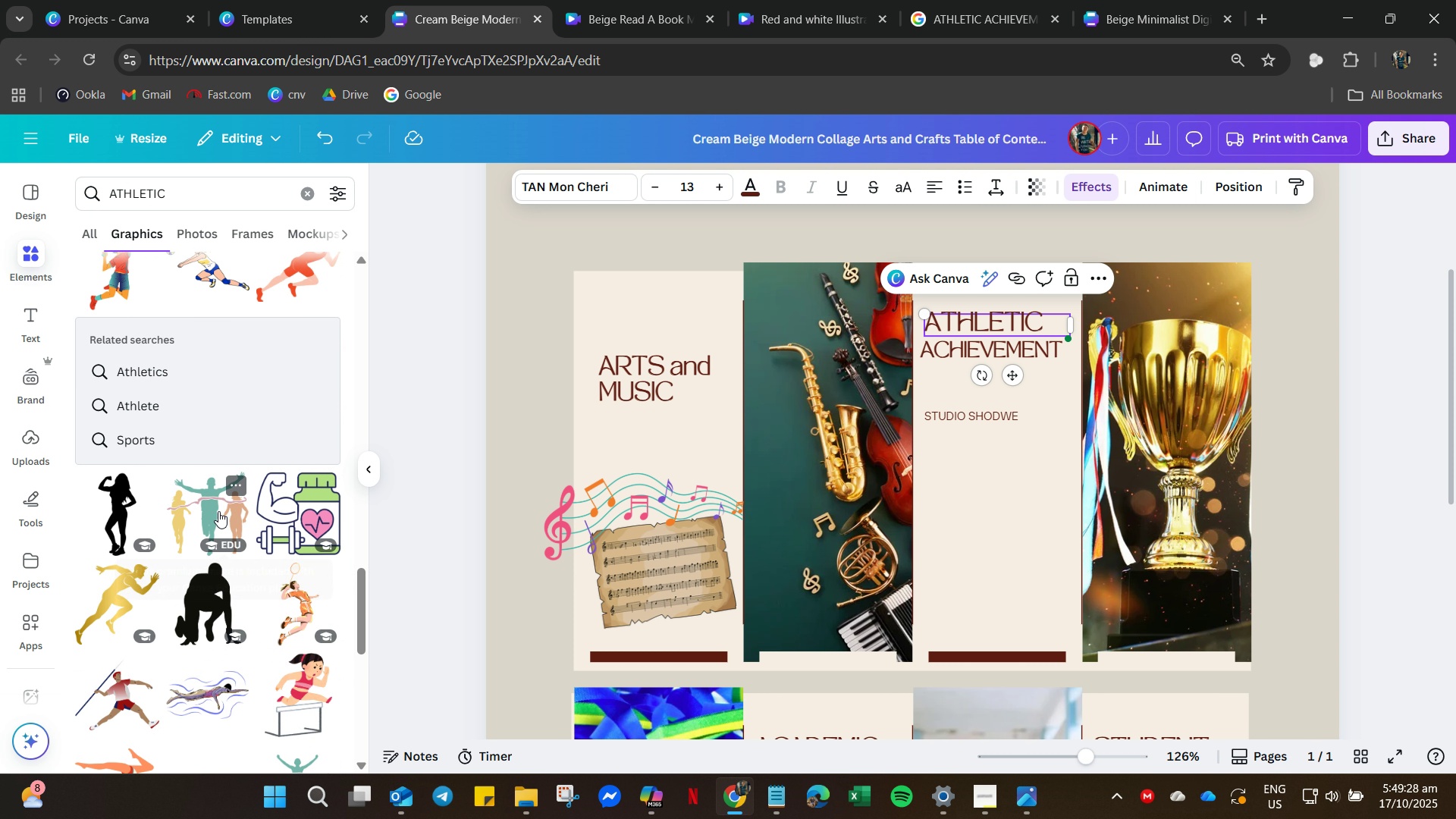 
left_click([217, 511])
 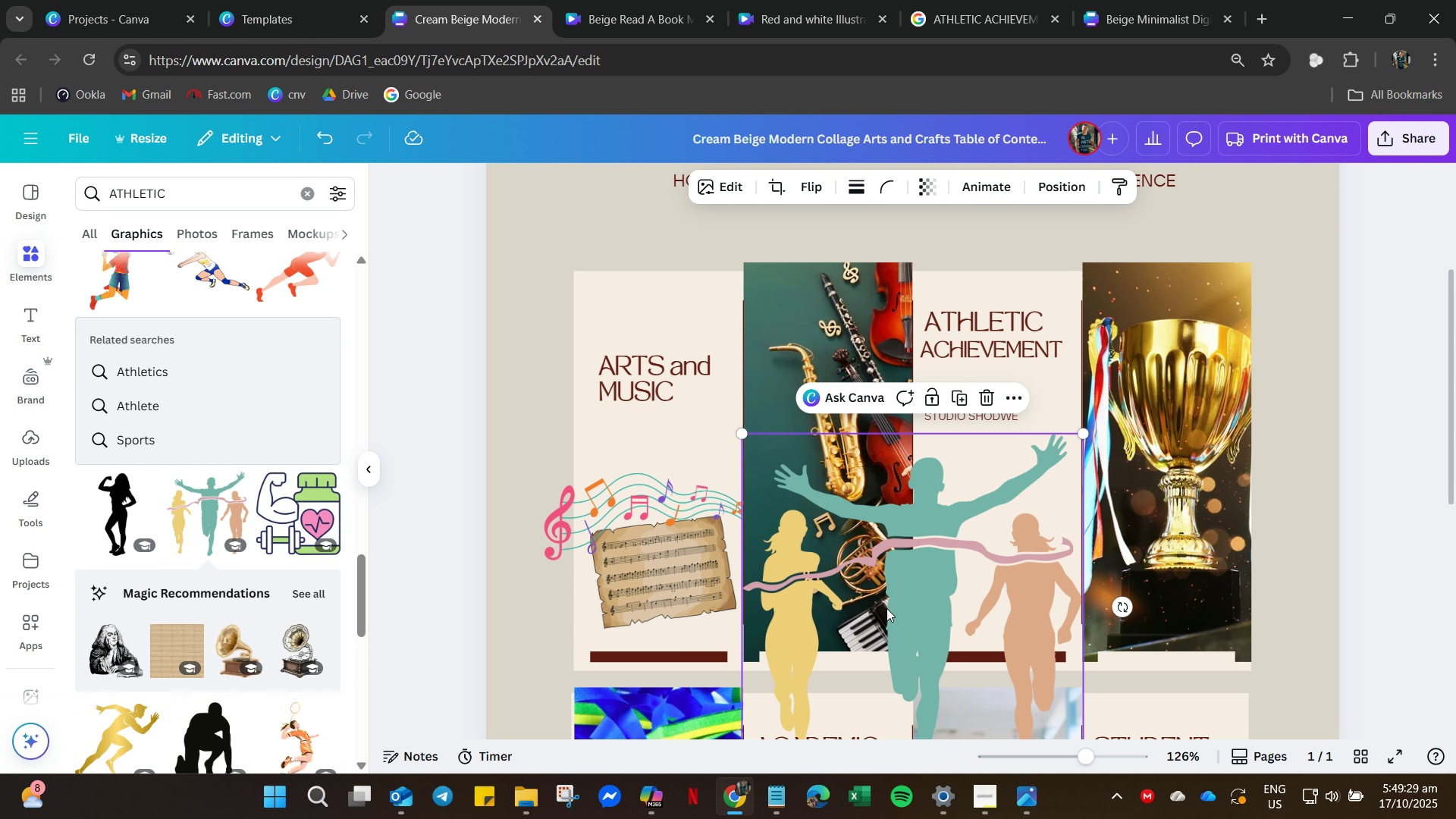 
left_click_drag(start_coordinate=[886, 609], to_coordinate=[906, 475])
 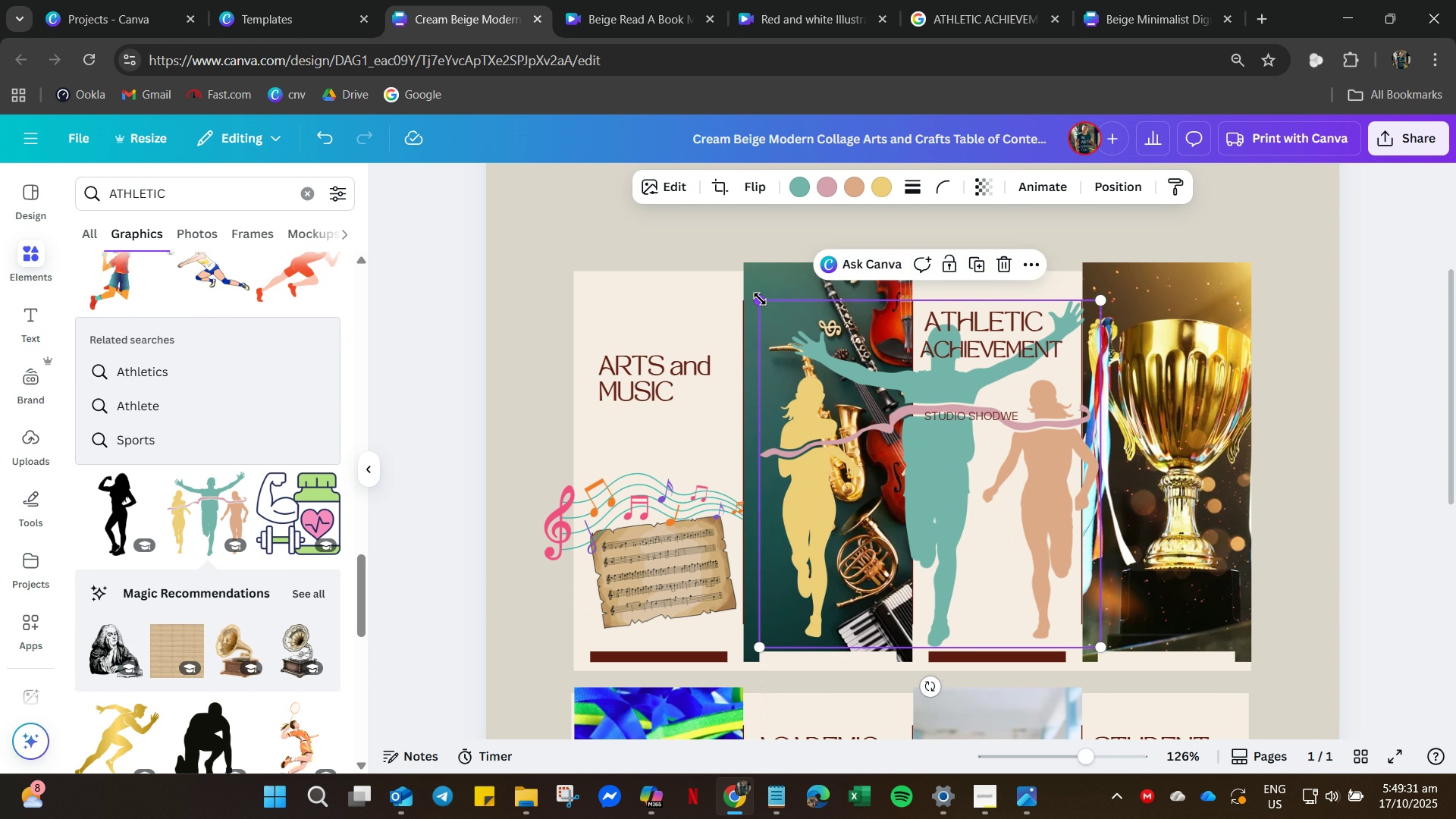 
left_click_drag(start_coordinate=[760, 299], to_coordinate=[943, 540])
 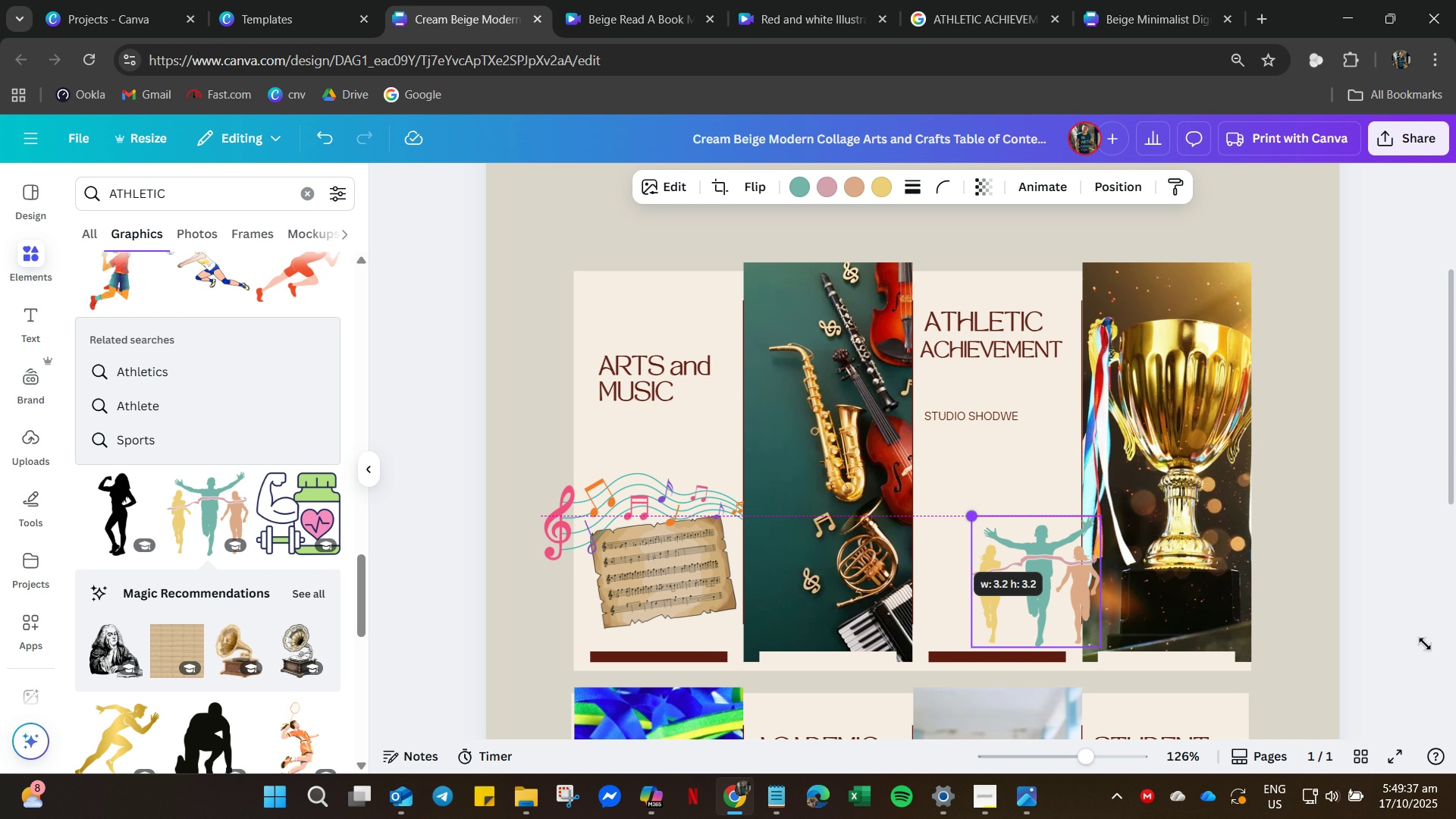 
left_click([1020, 469])
 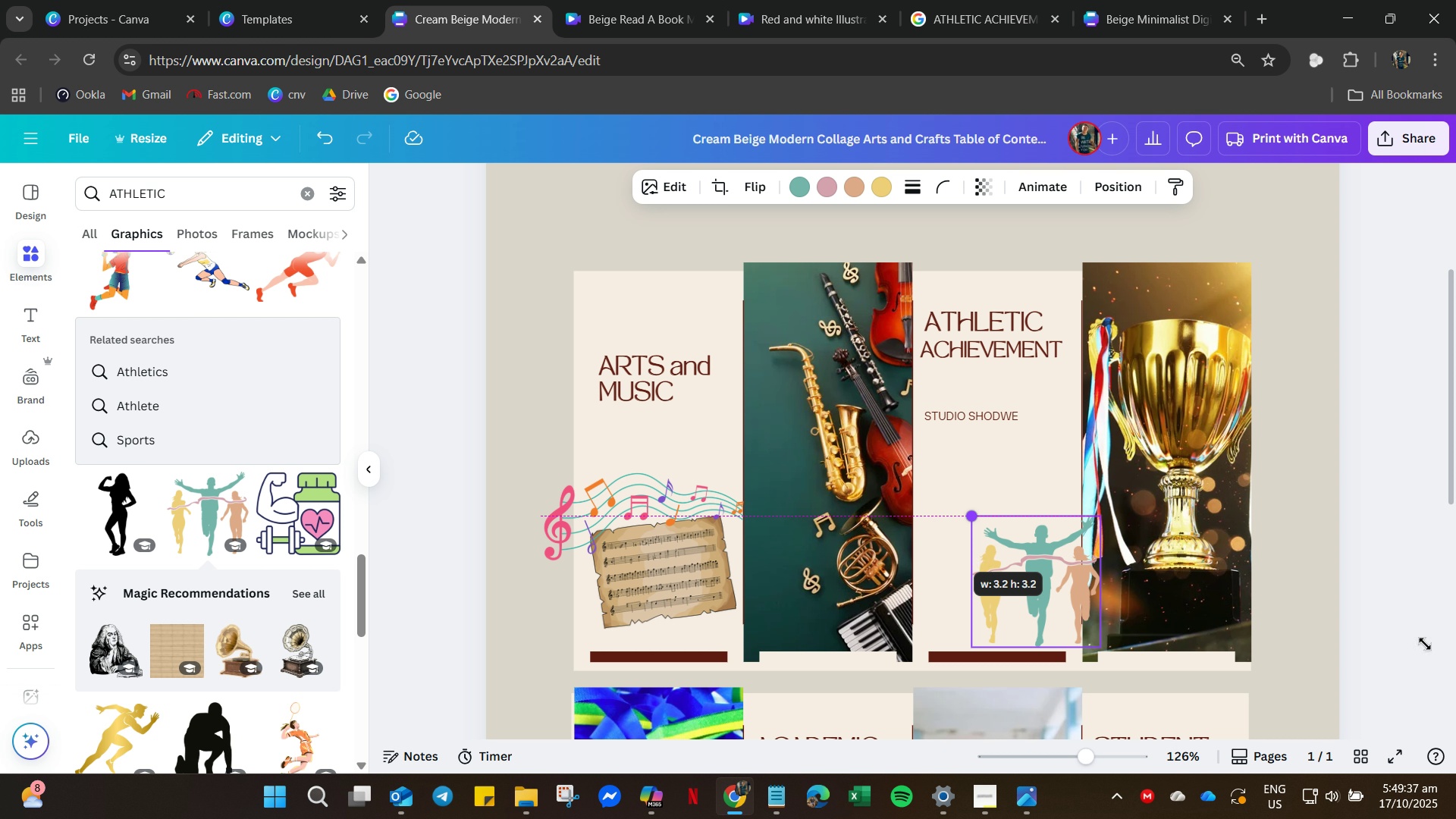 
left_click([535, 237])
 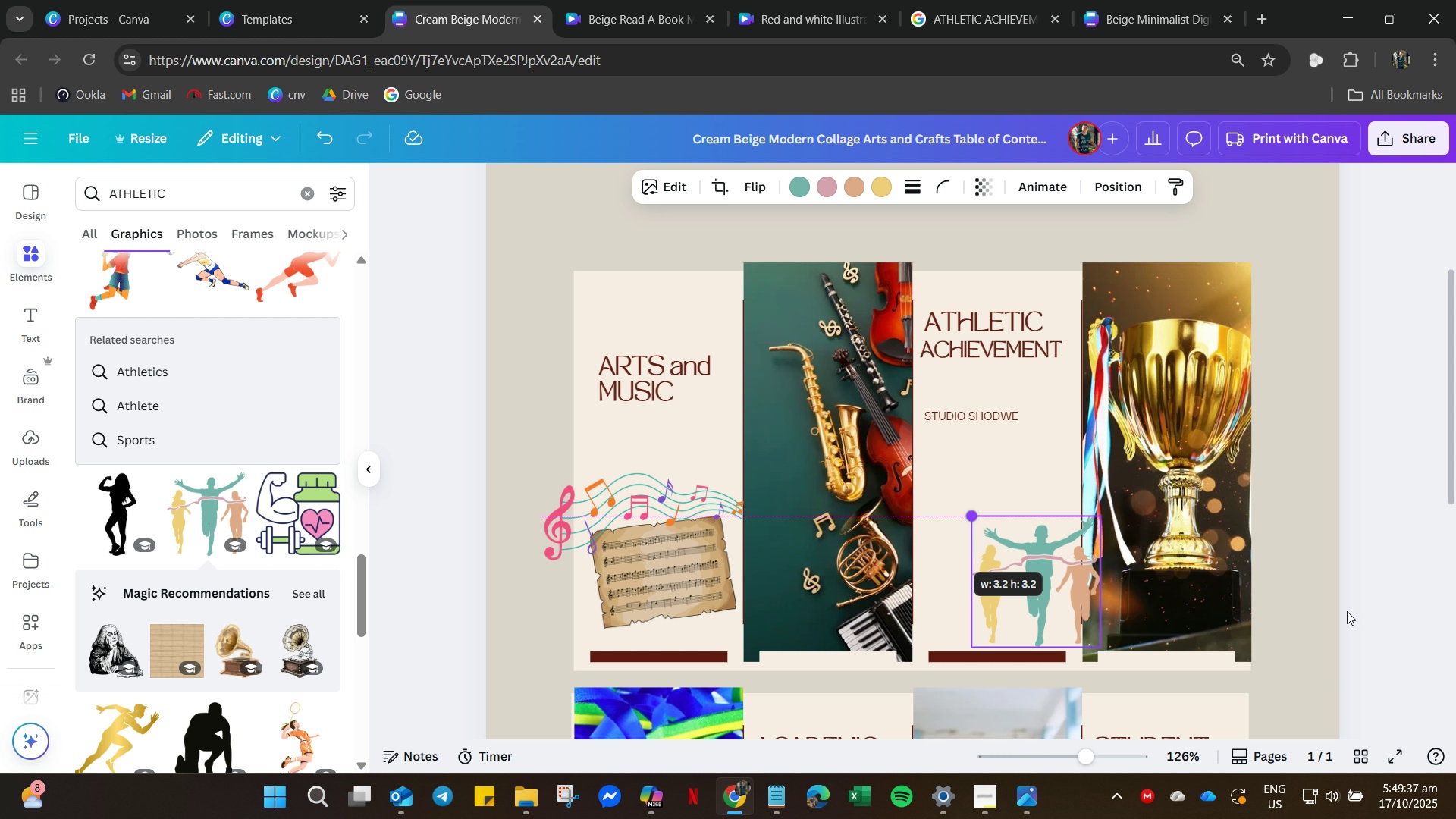 
left_click([1455, 623])
 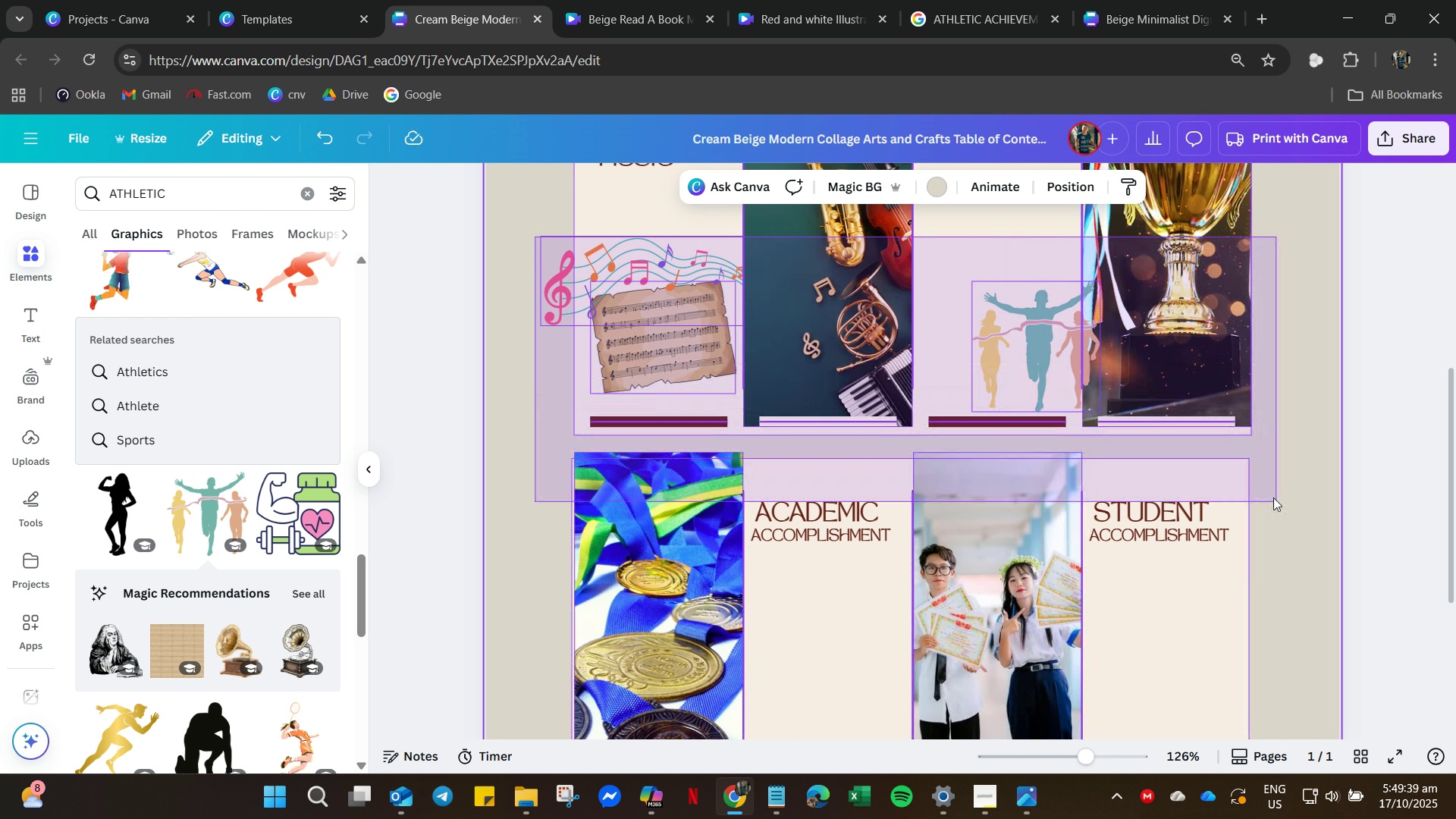 
left_click([1275, 489])
 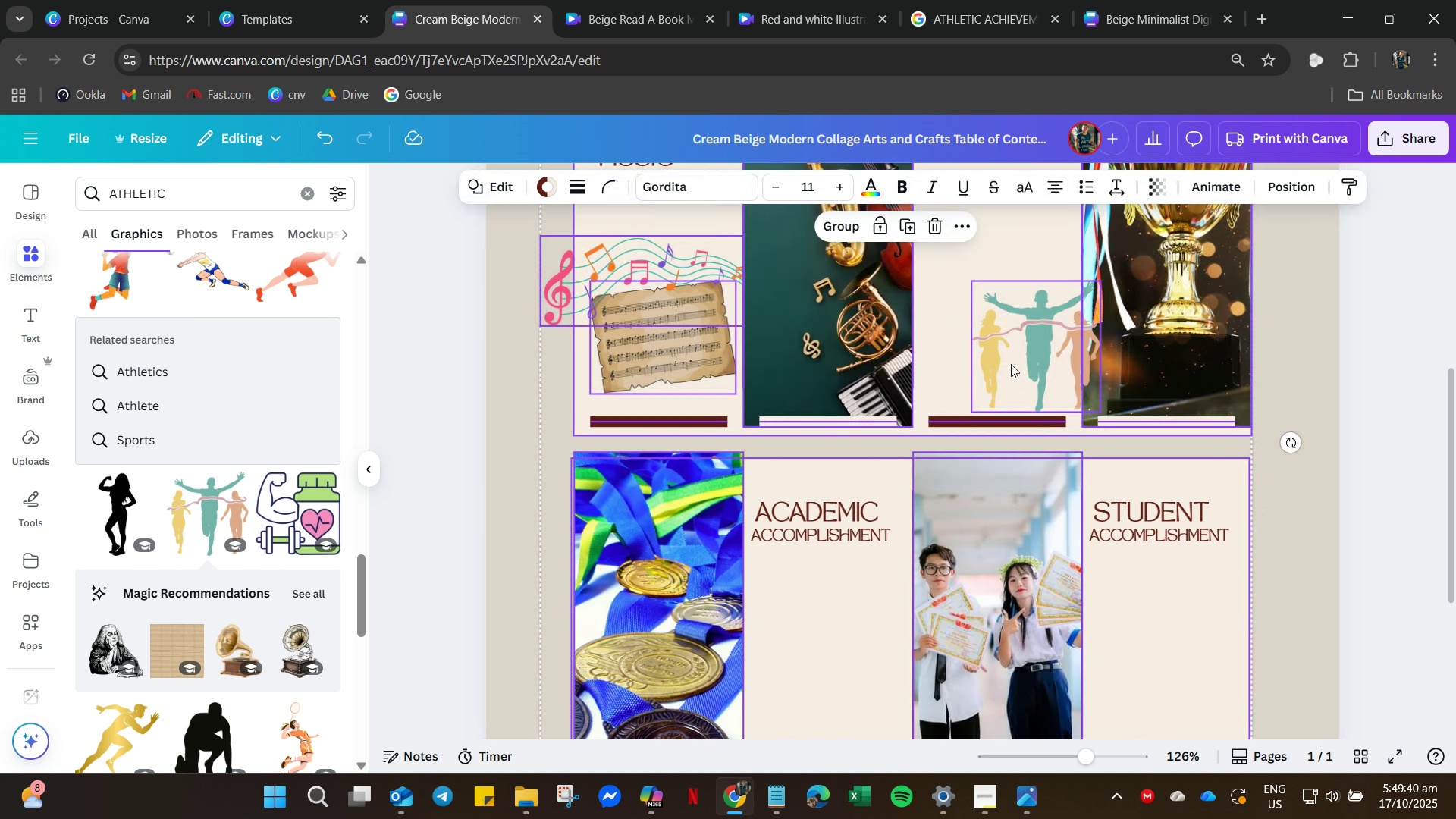 
left_click_drag(start_coordinate=[1011, 364], to_coordinate=[967, 321])
 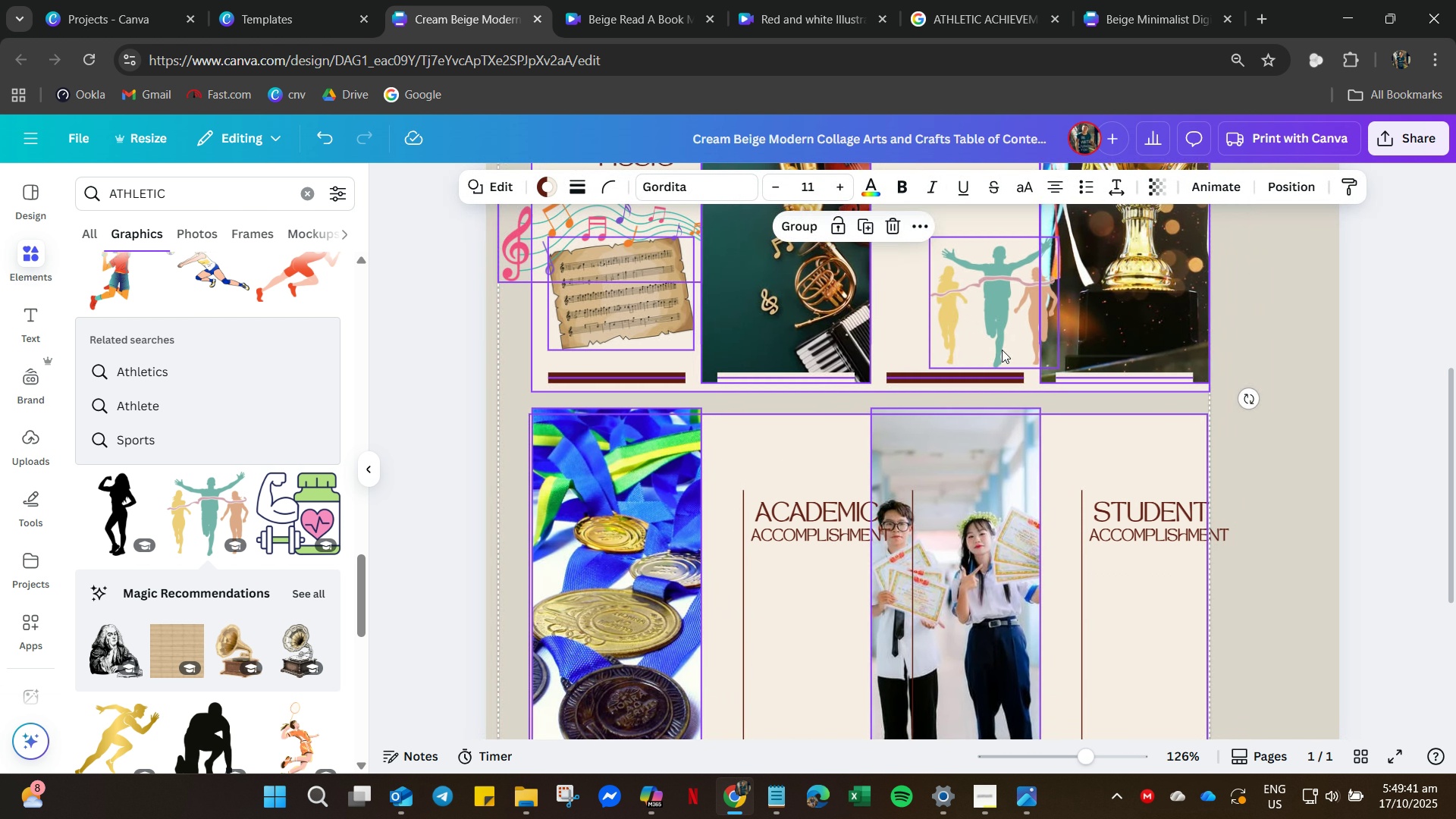 
key(Control+Z)
 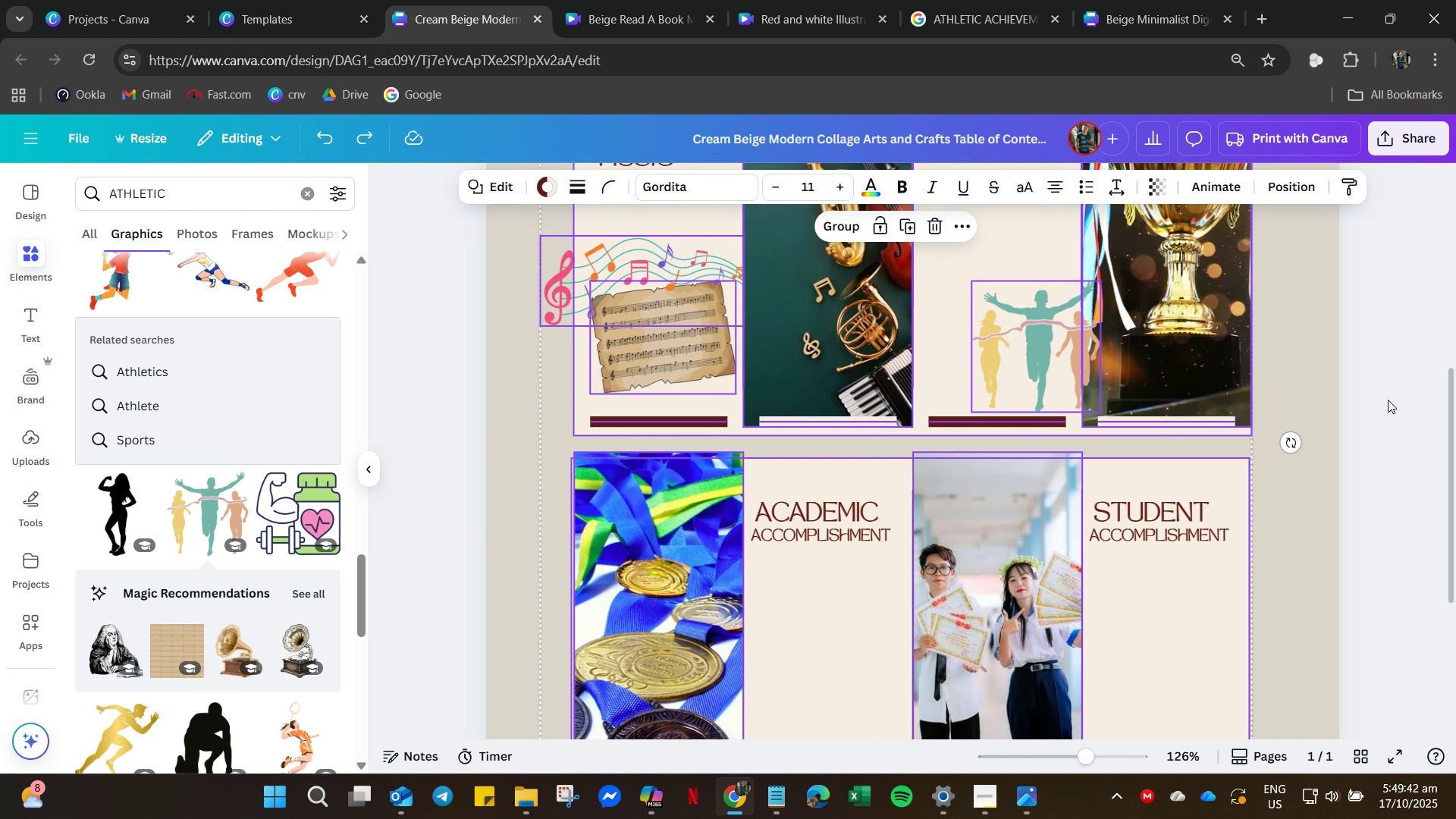 
left_click([1388, 400])
 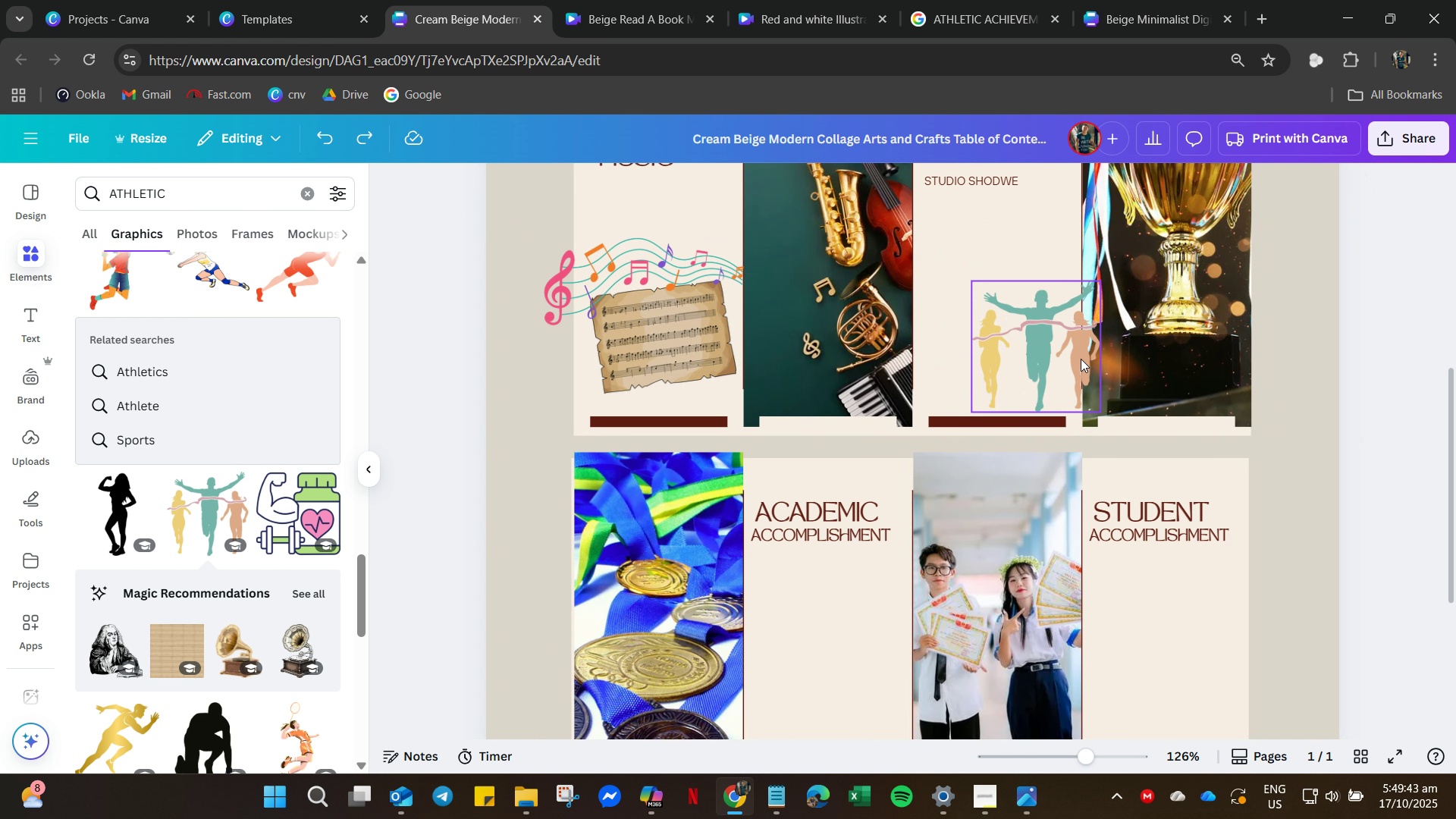 
left_click_drag(start_coordinate=[1075, 359], to_coordinate=[1037, 352])
 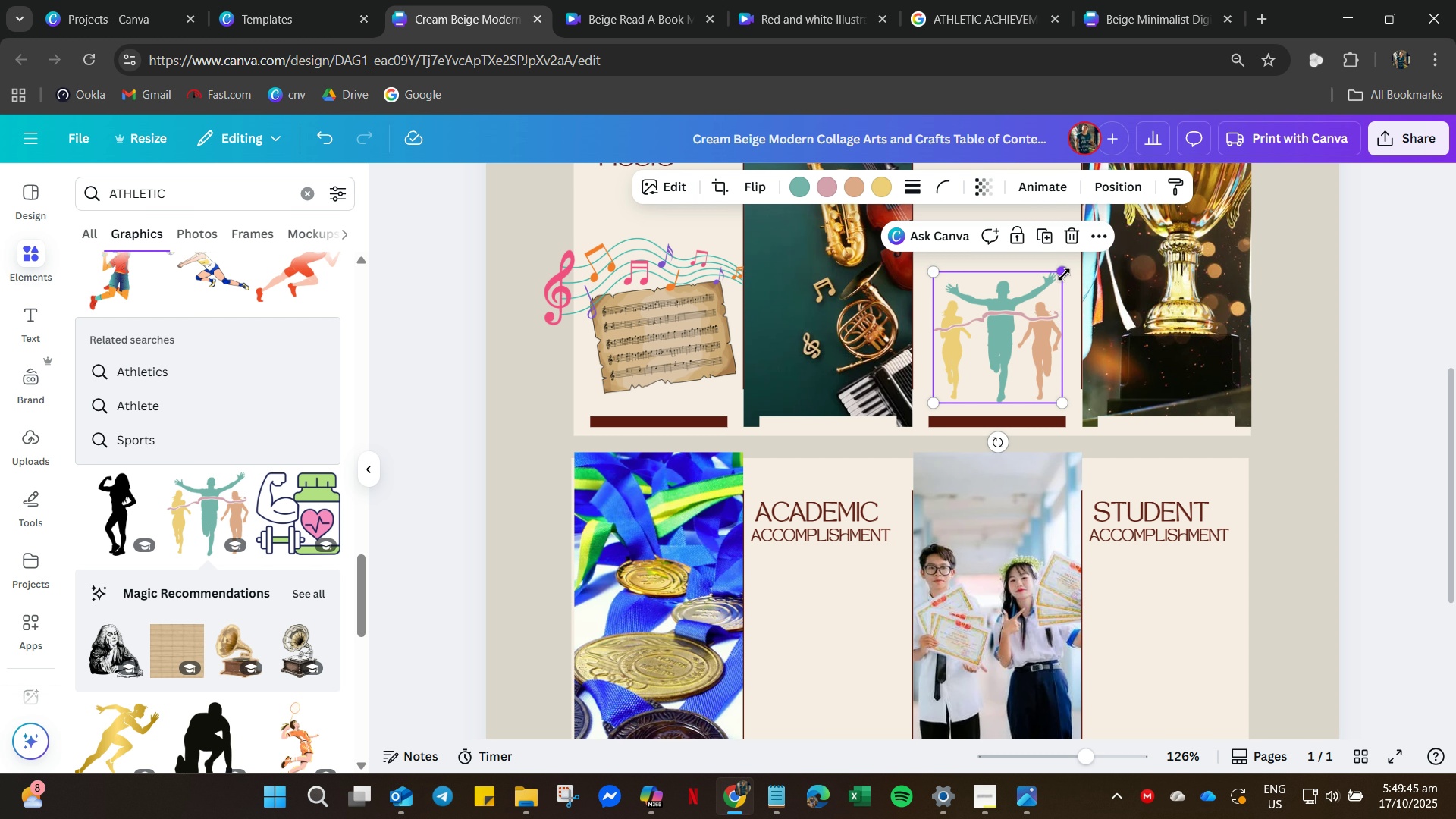 
left_click_drag(start_coordinate=[1064, 275], to_coordinate=[1068, 271])
 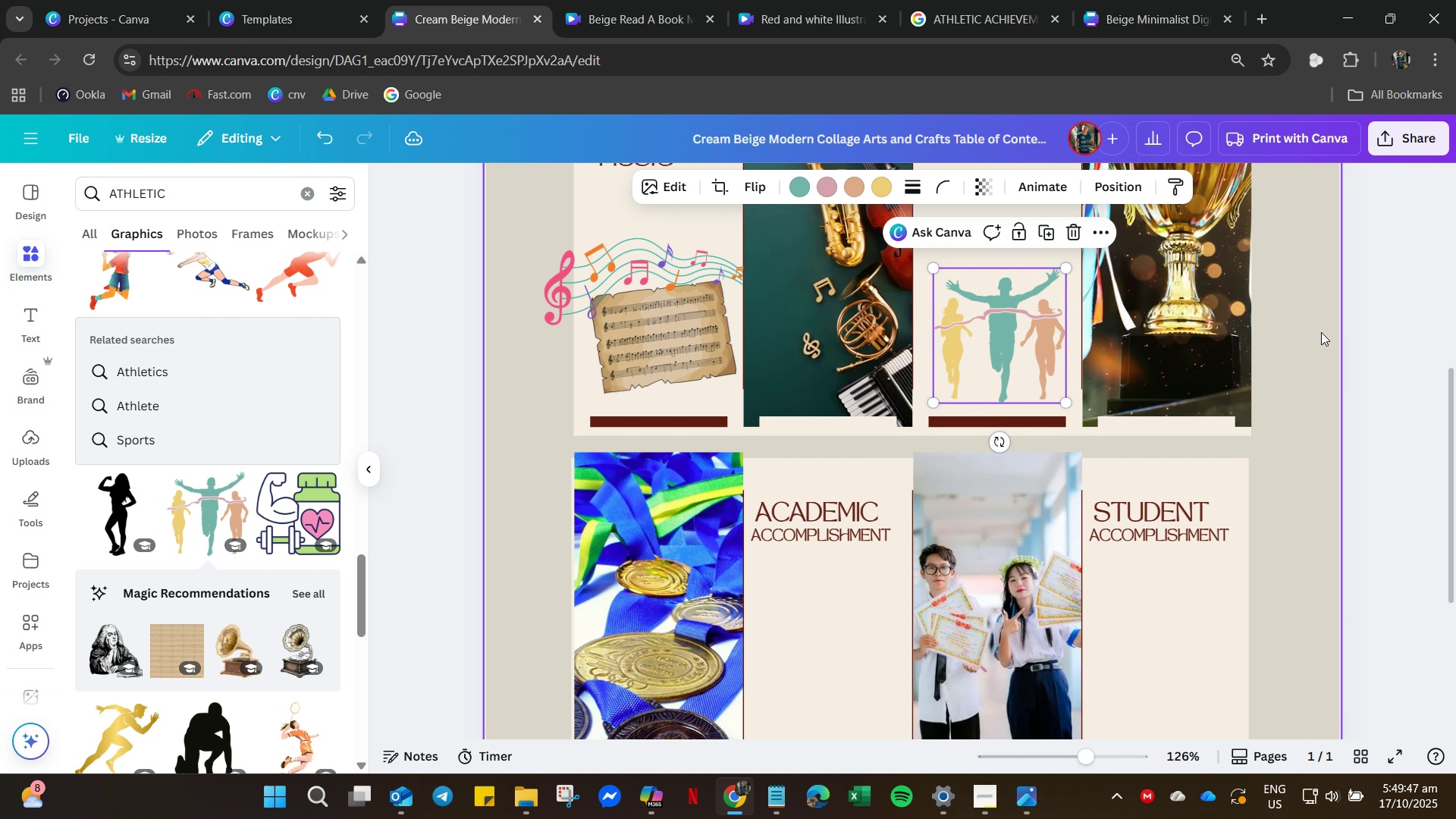 
left_click_drag(start_coordinate=[1321, 330], to_coordinate=[1317, 329])
 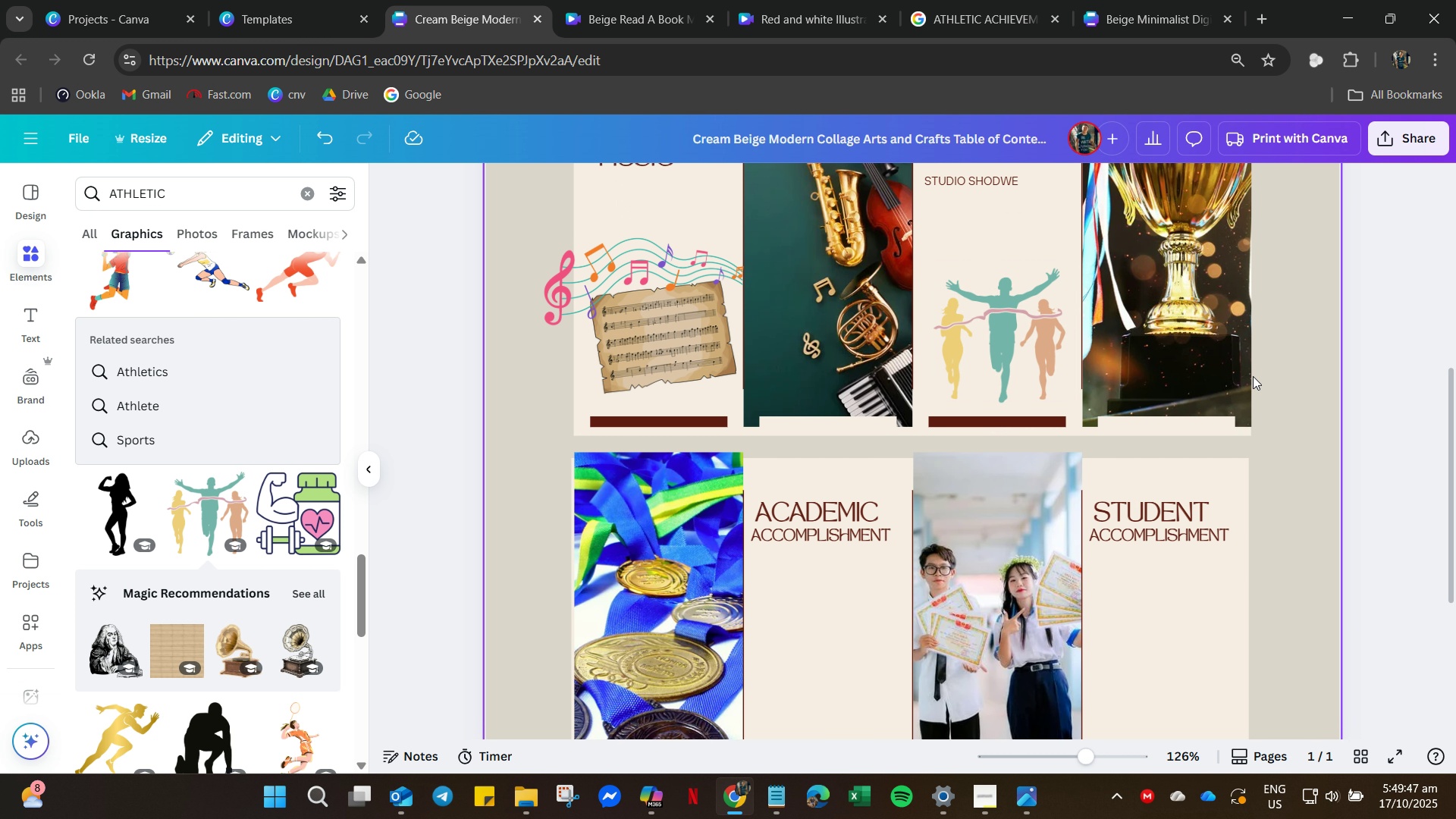 
scroll: coordinate [1253, 376], scroll_direction: up, amount: 4.0
 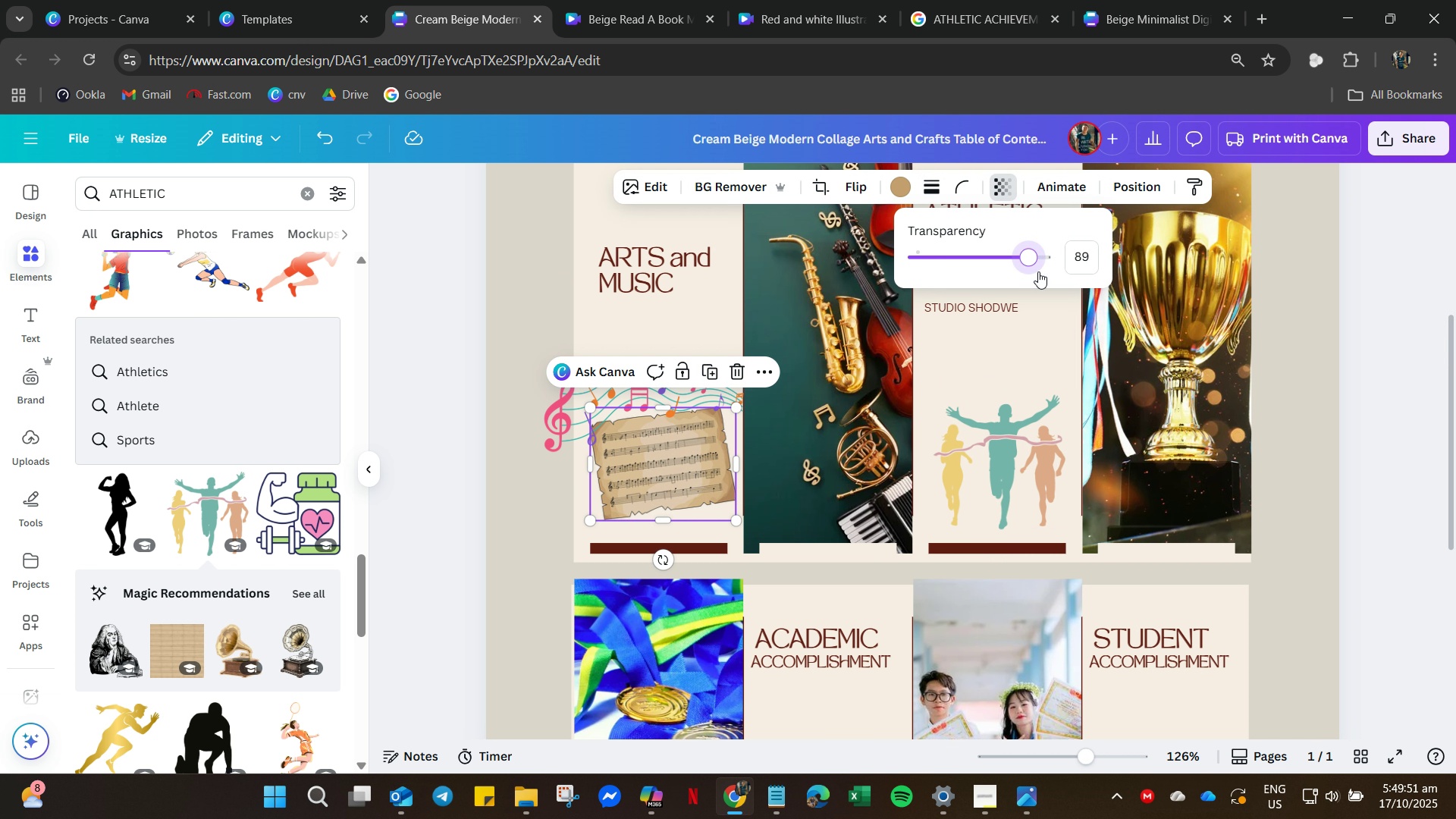 
left_click([1404, 293])
 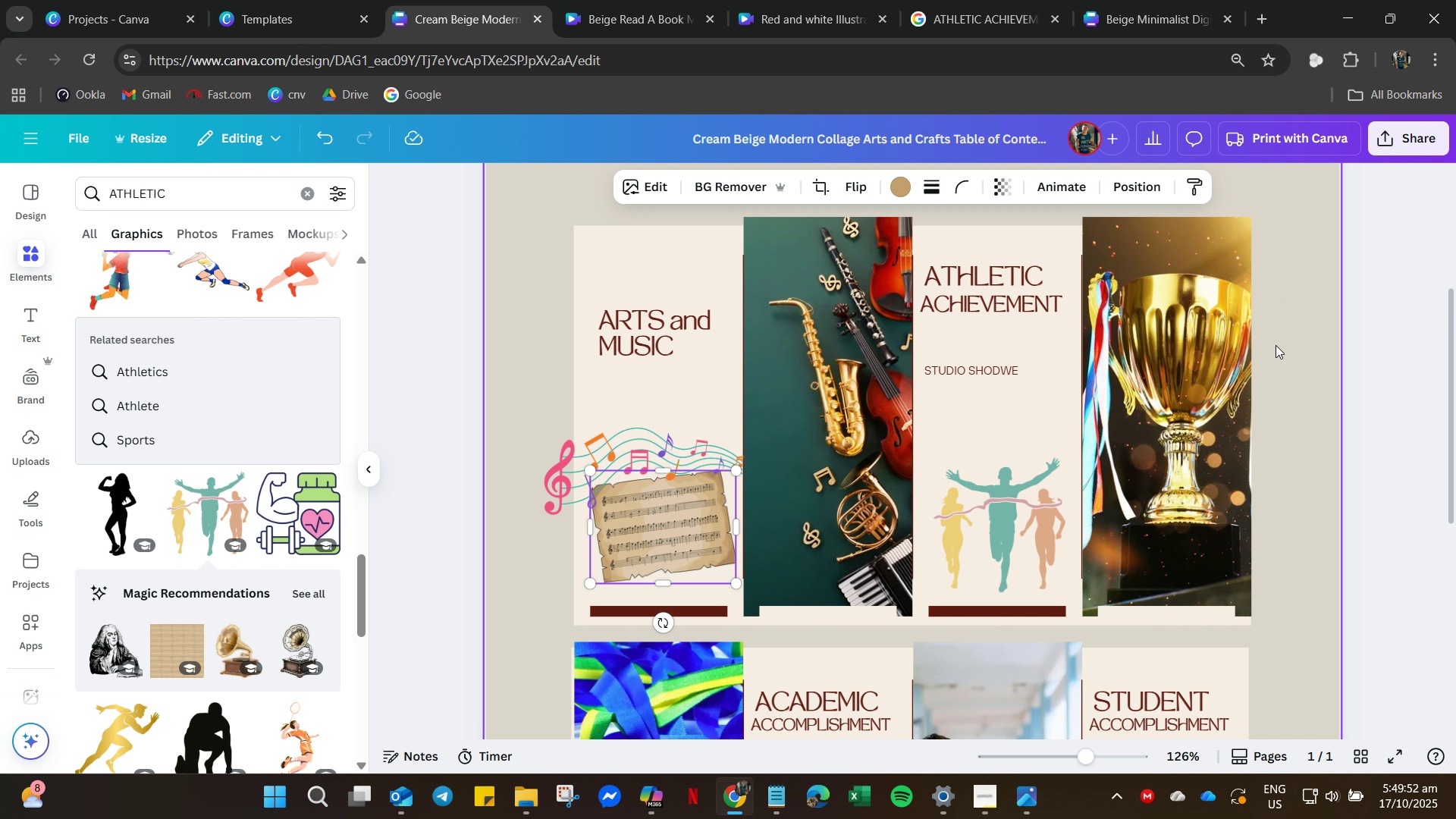 
scroll: coordinate [1276, 345], scroll_direction: up, amount: 4.0
 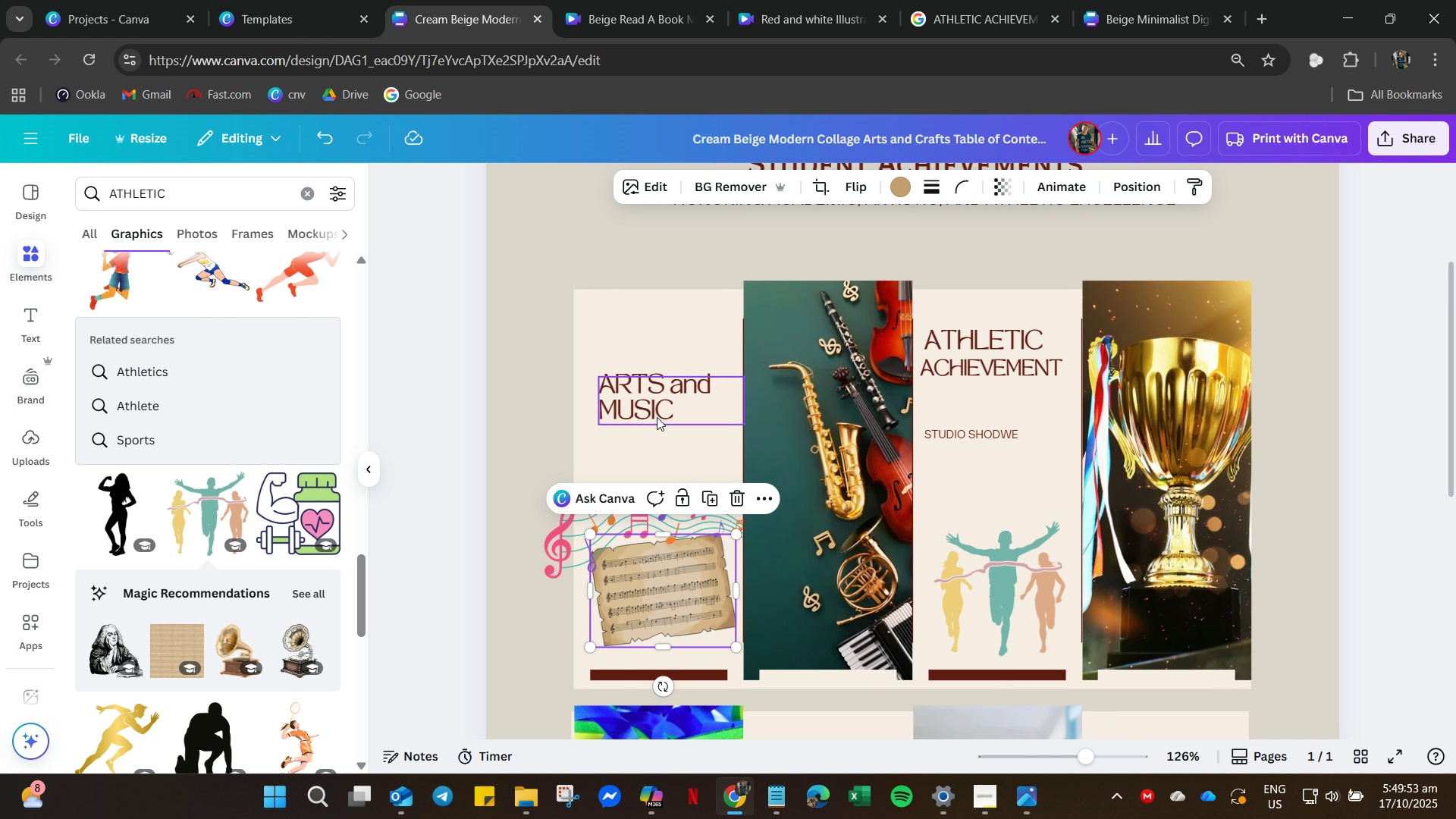 
left_click_drag(start_coordinate=[657, 409], to_coordinate=[664, 366])
 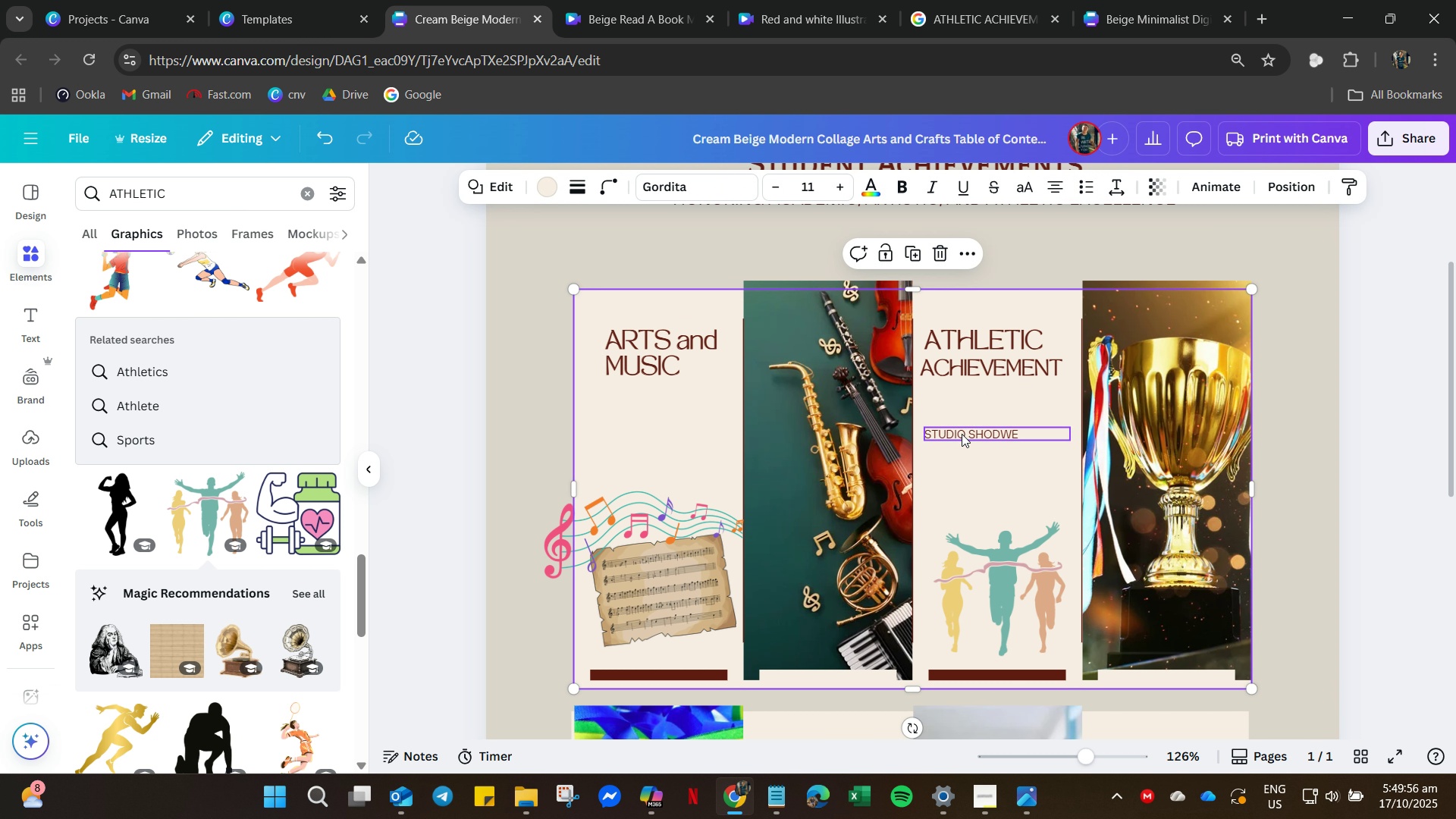 
double_click([962, 434])
 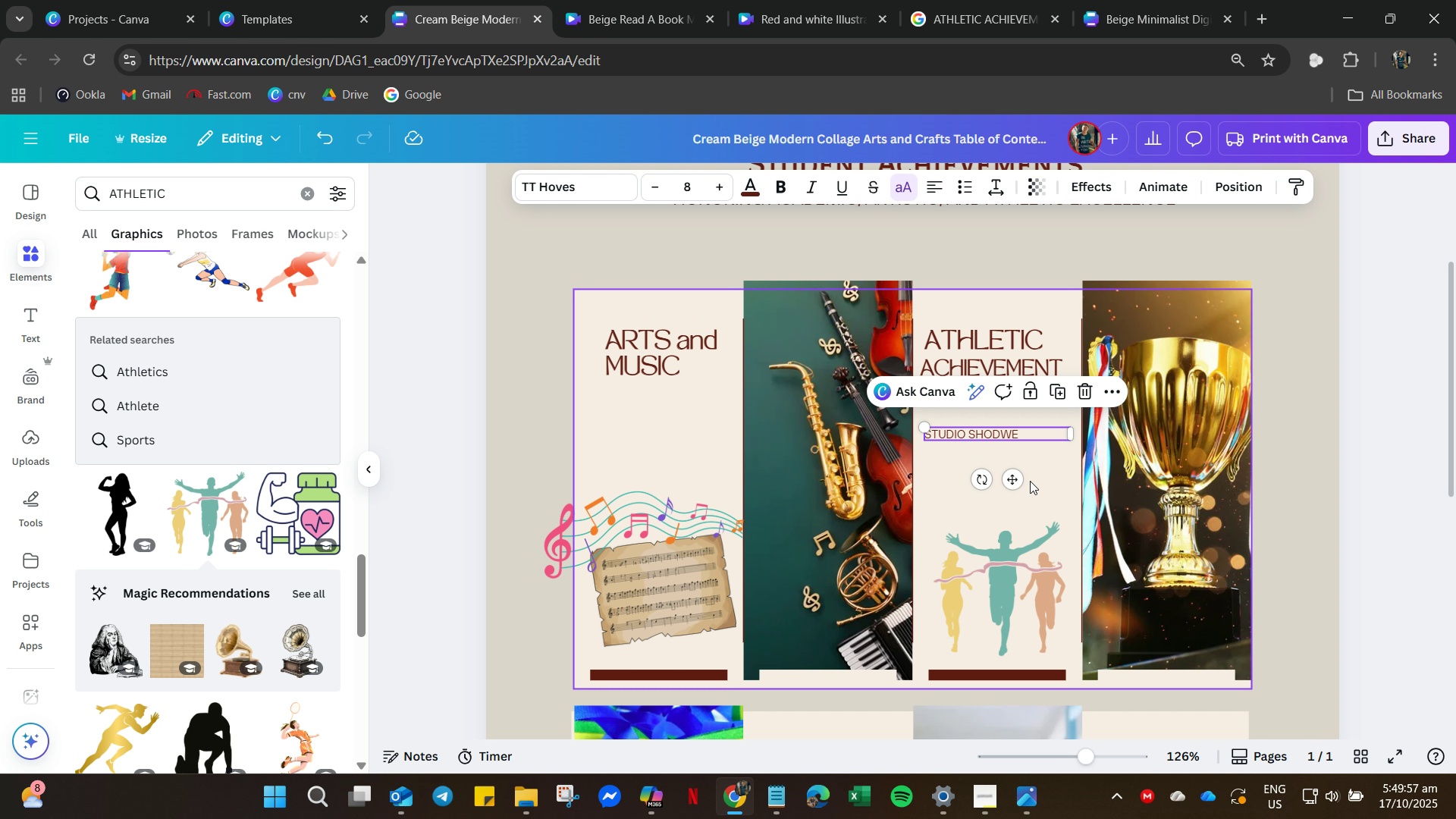 
key(Delete)
 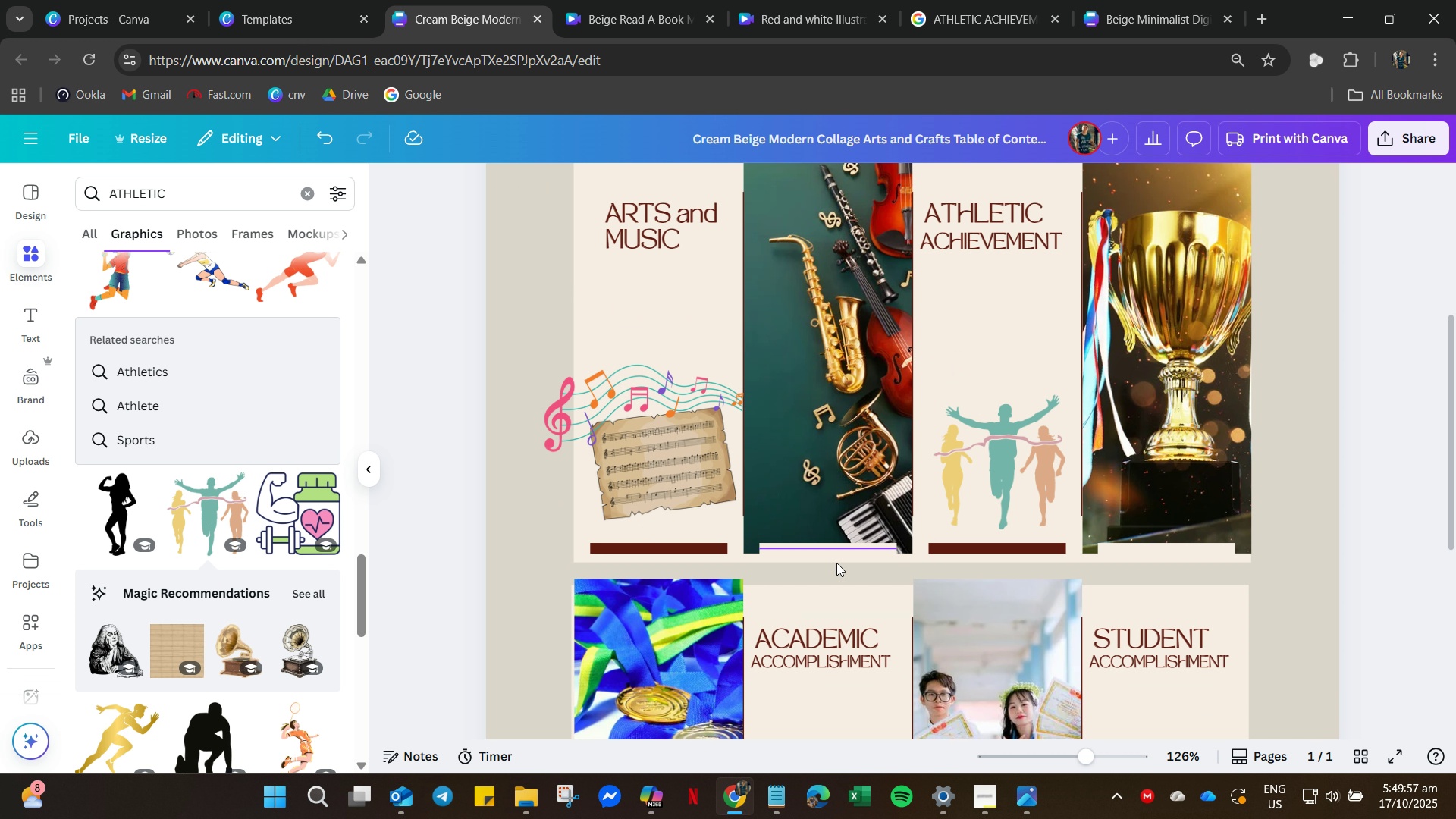 
scroll: coordinate [767, 560], scroll_direction: down, amount: 12.0
 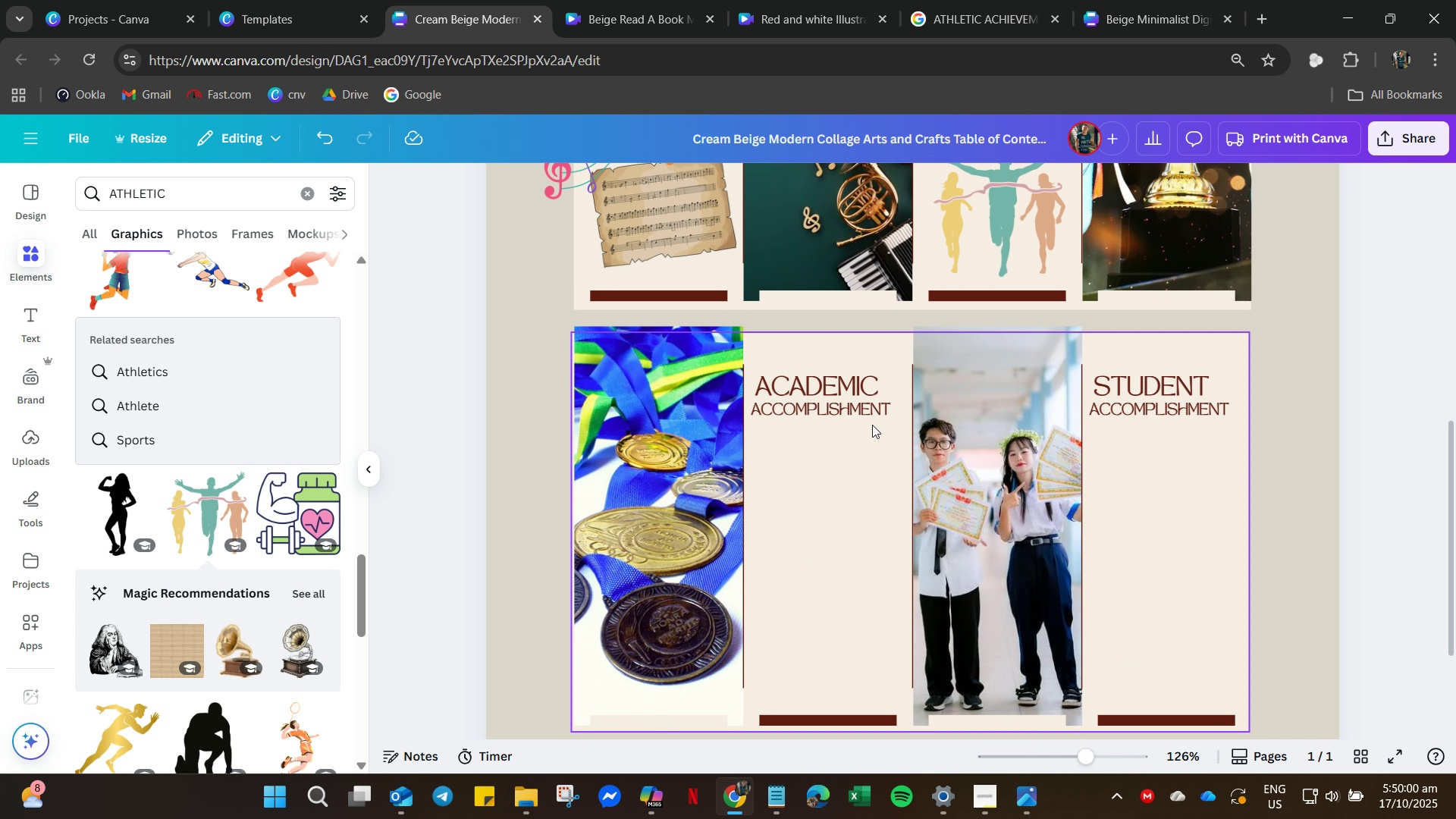 
double_click([806, 388])
 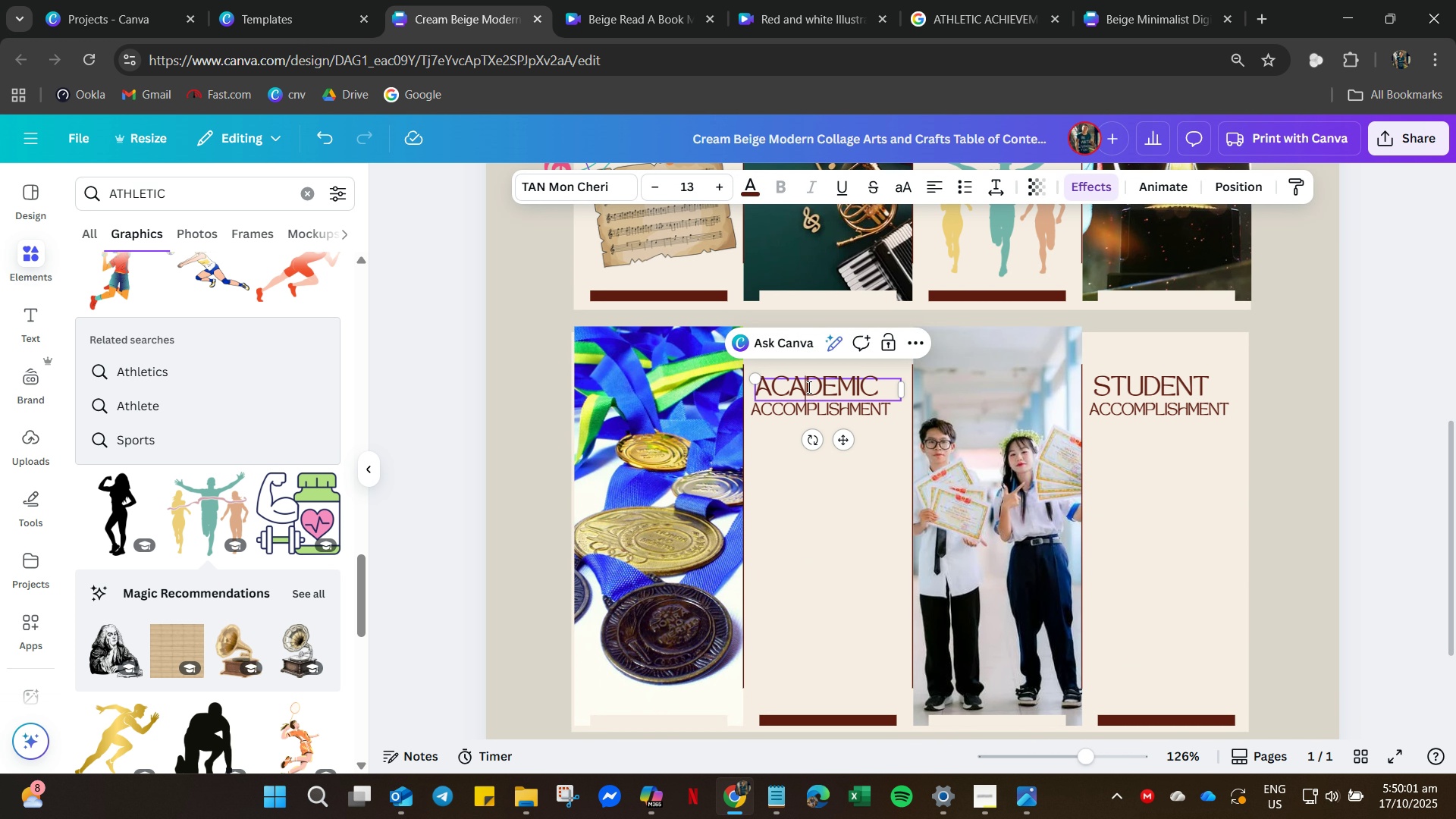 
hold_key(key=ControlLeft, duration=0.45)
 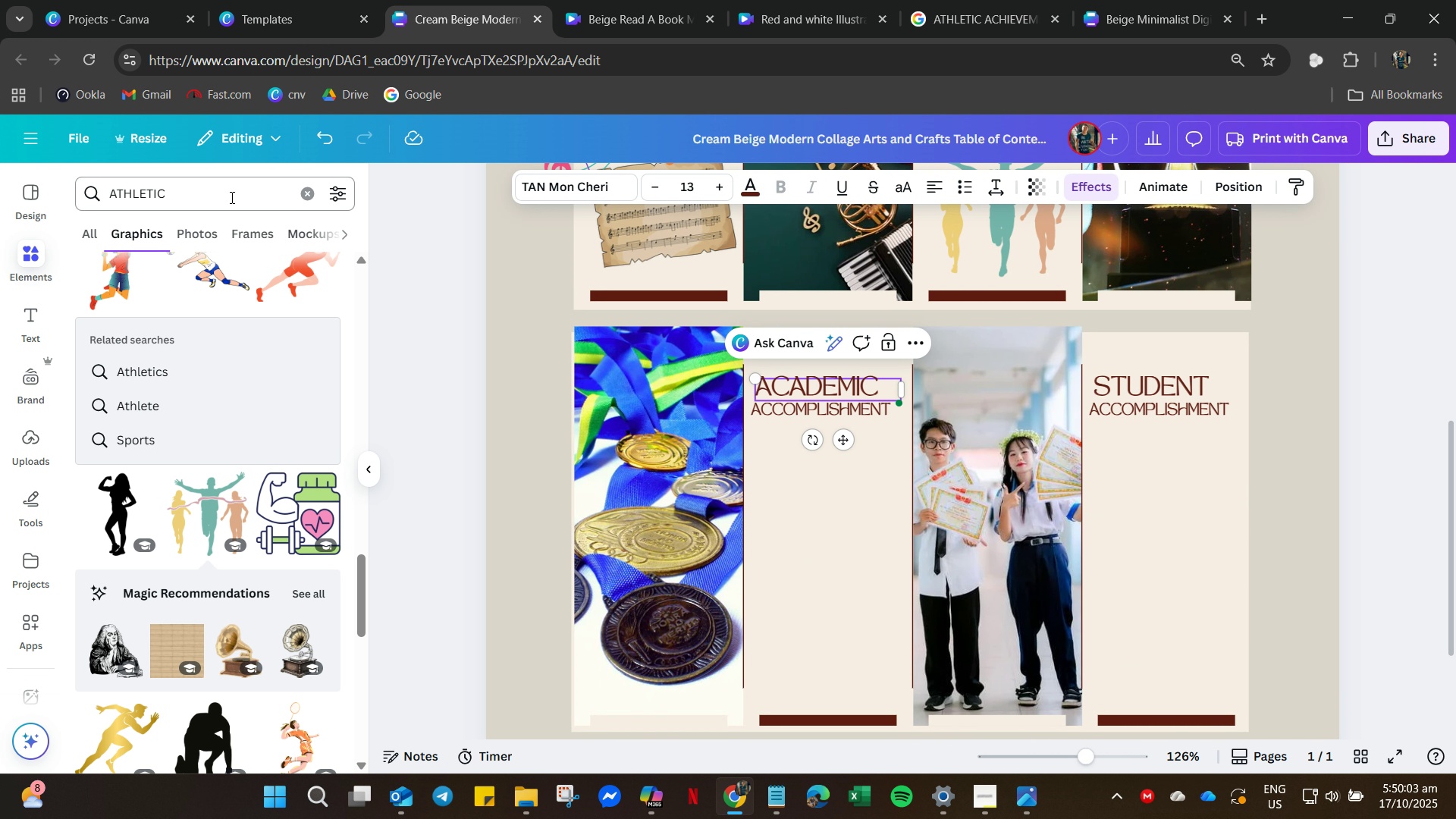 
left_click([157, 196])
 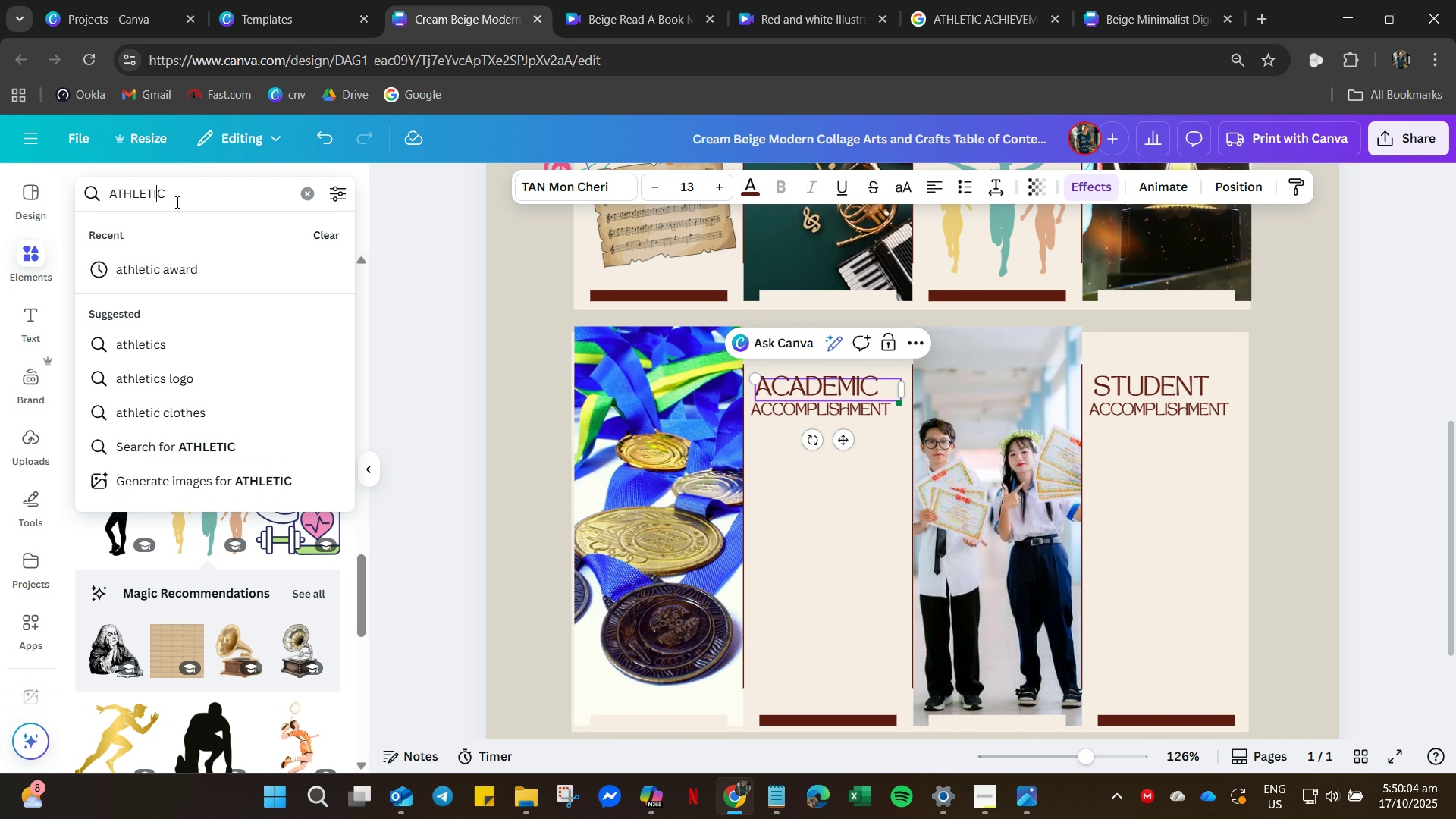 
key(Control+A)
 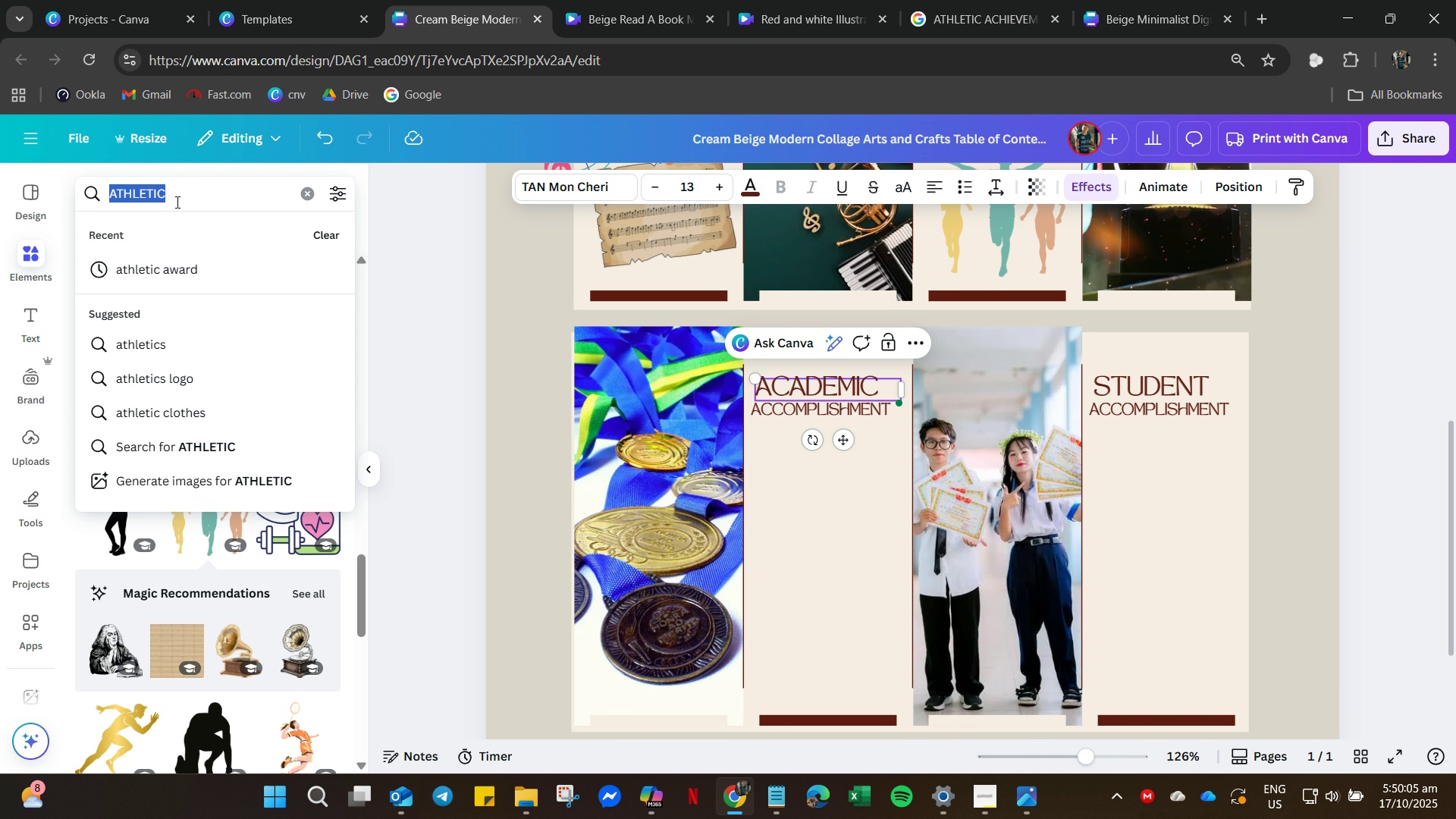 
type(academic accomplishment)
 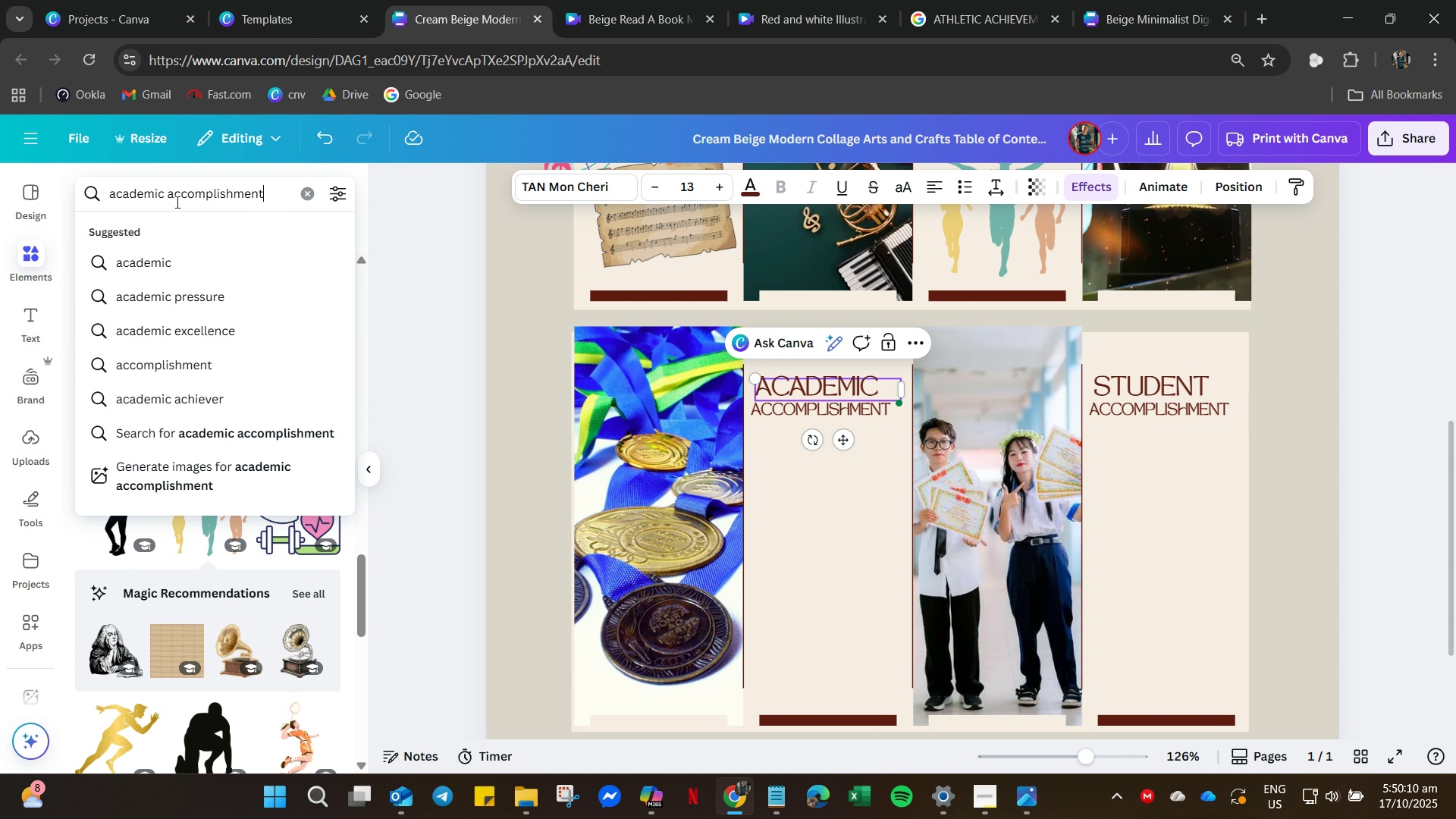 
key(Enter)
 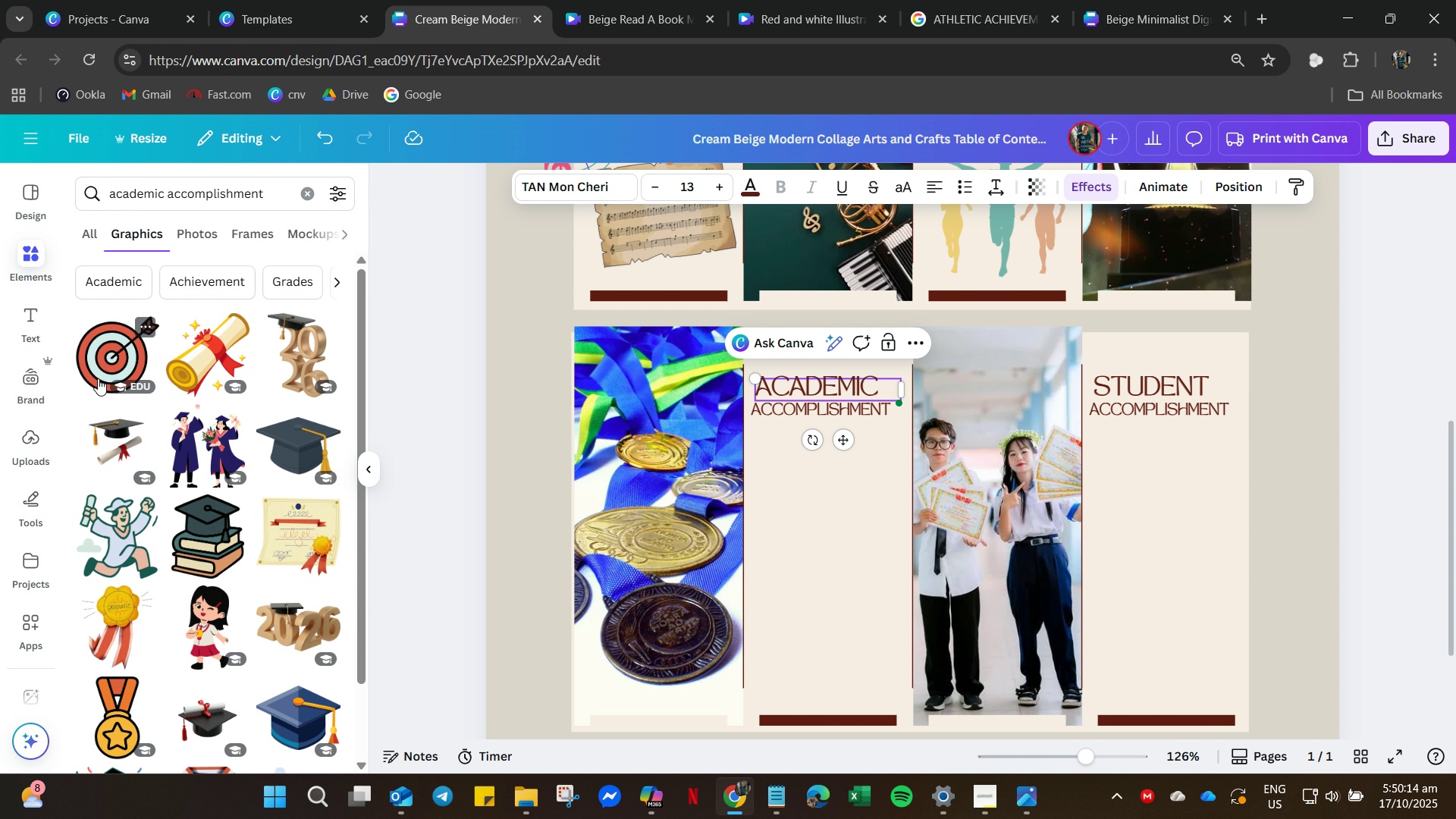 
scroll: coordinate [101, 428], scroll_direction: down, amount: 6.0
 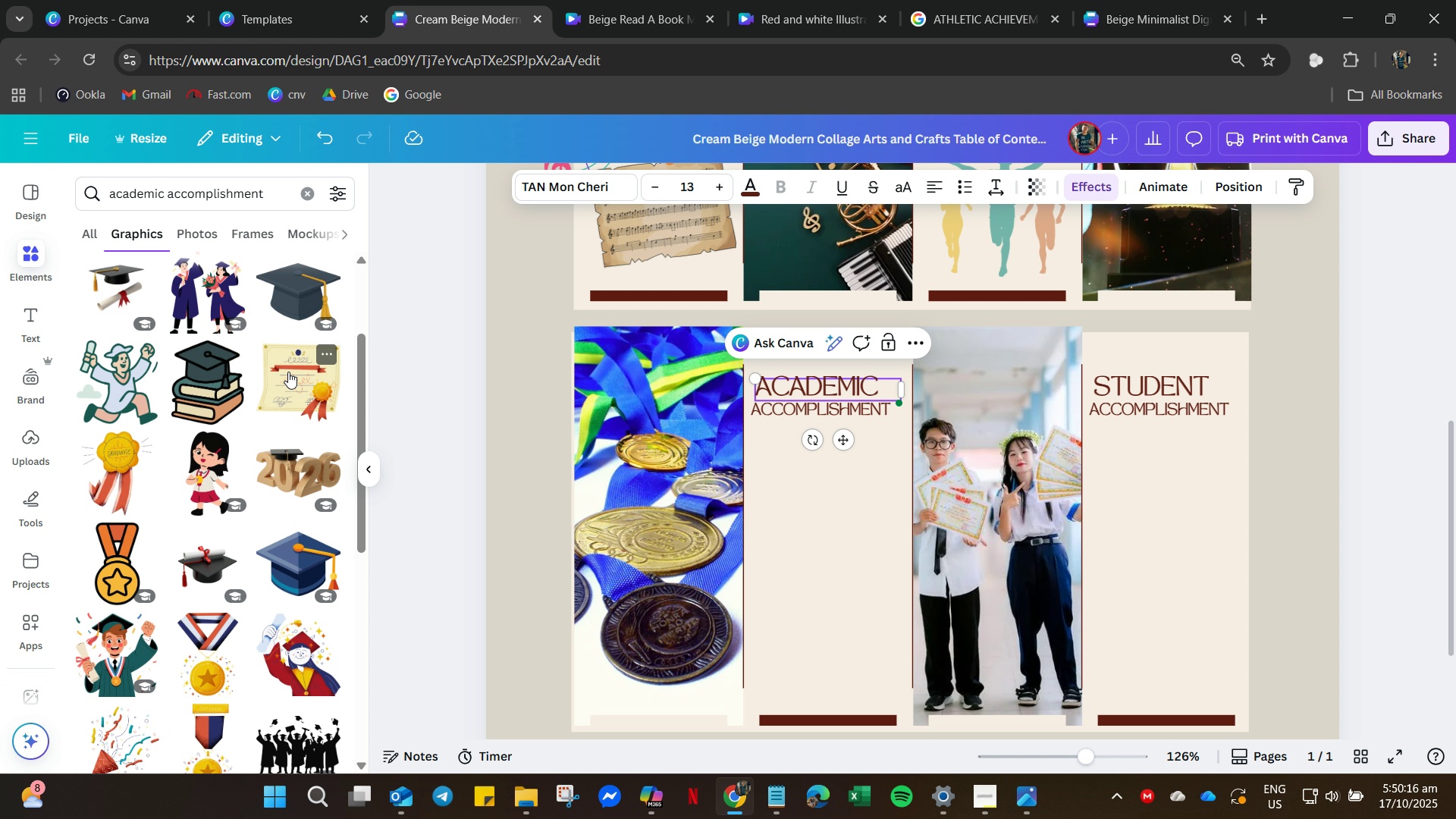 
left_click([288, 372])
 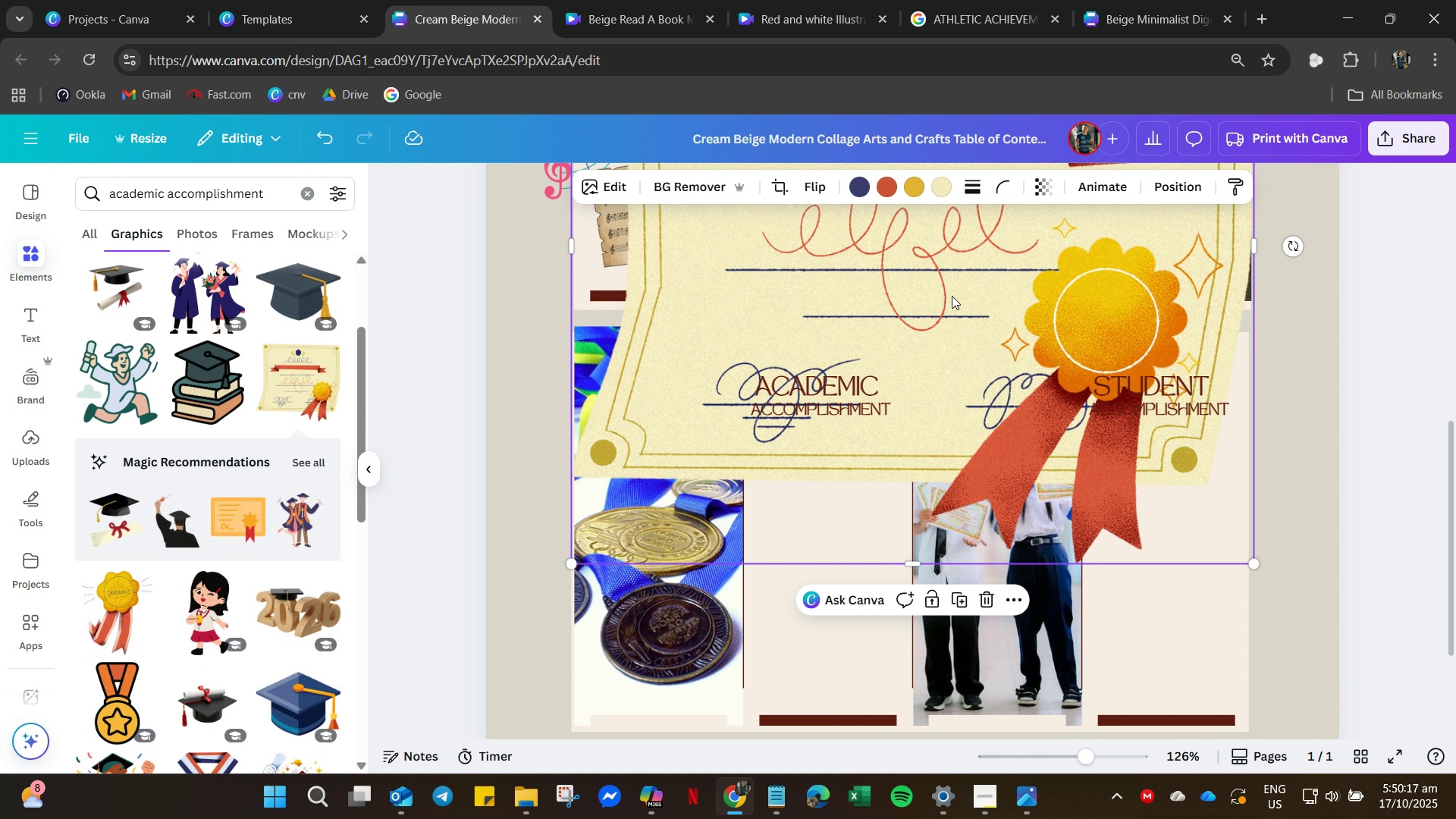 
left_click_drag(start_coordinate=[952, 289], to_coordinate=[855, 548])
 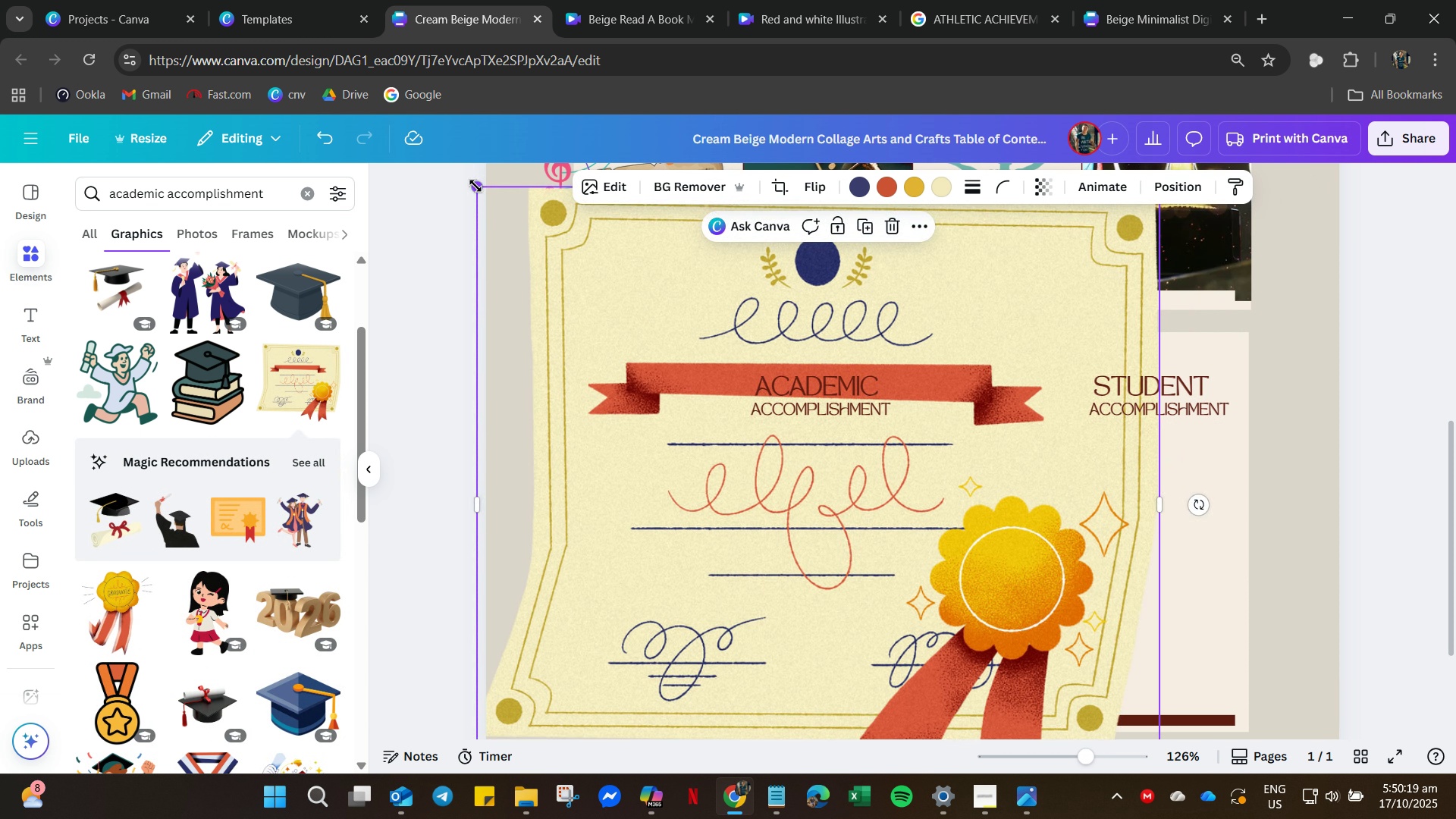 
left_click_drag(start_coordinate=[475, 186], to_coordinate=[981, 560])
 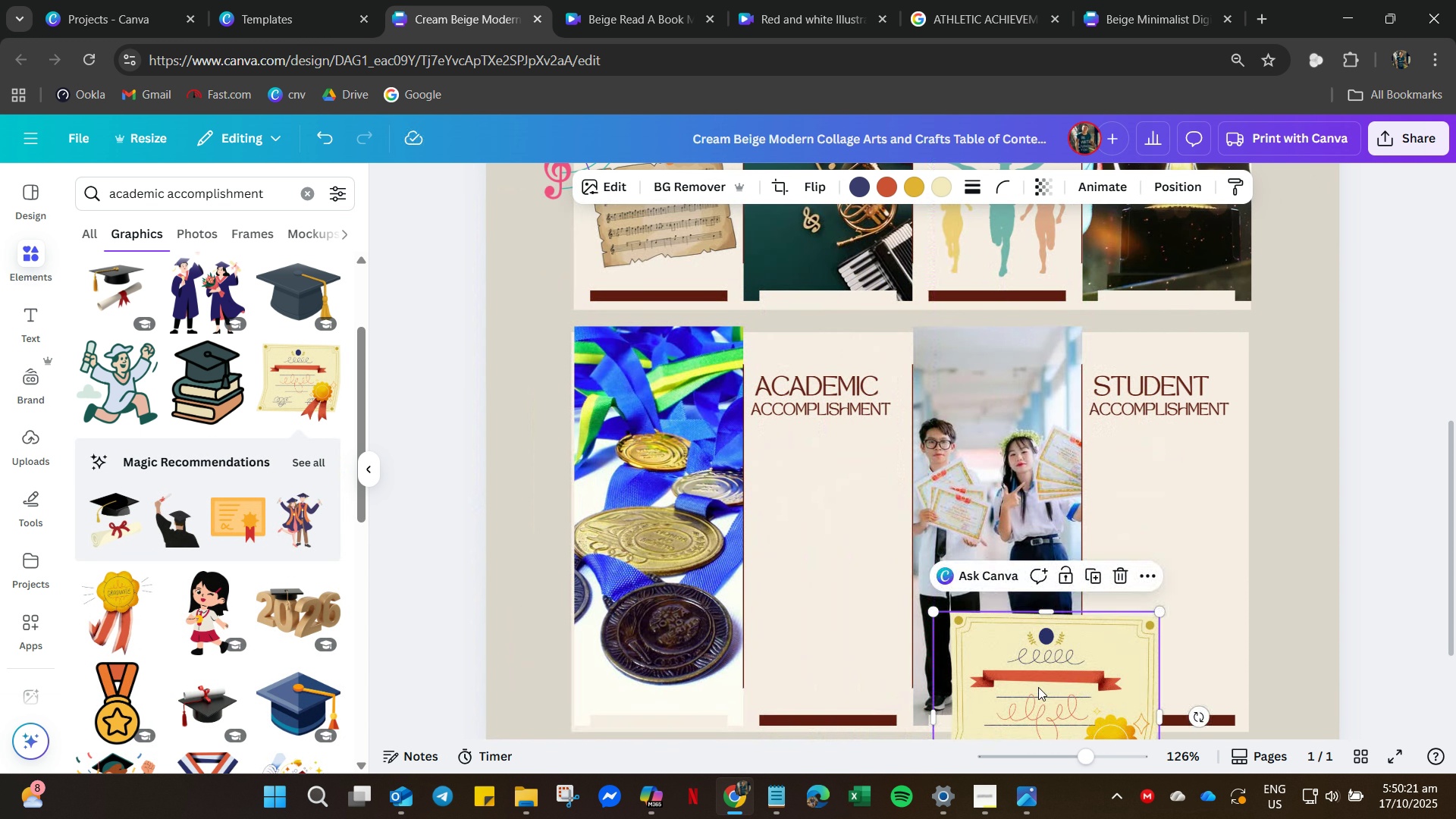 
left_click_drag(start_coordinate=[1056, 695], to_coordinate=[800, 555])
 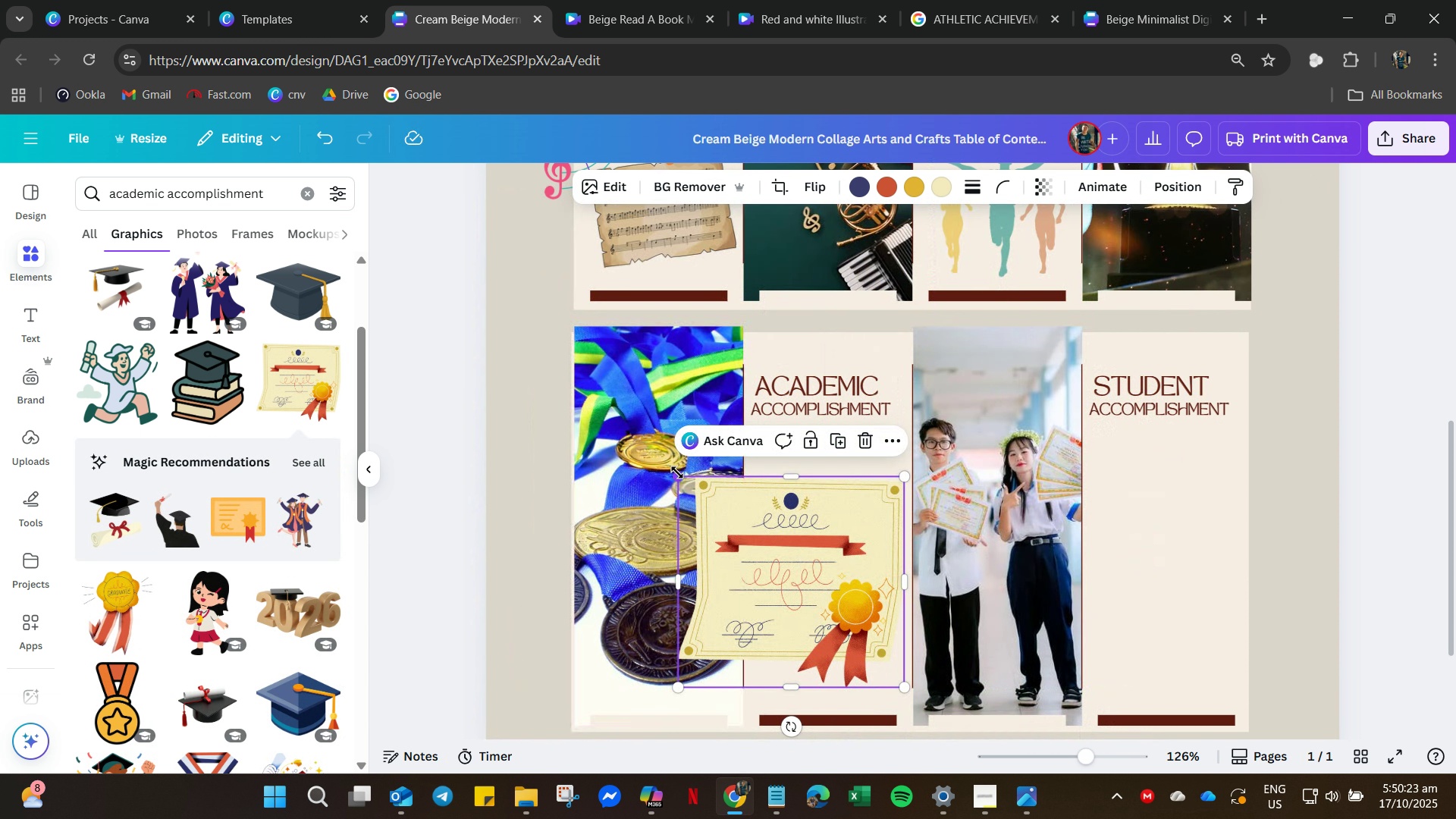 
left_click_drag(start_coordinate=[677, 472], to_coordinate=[761, 551])
 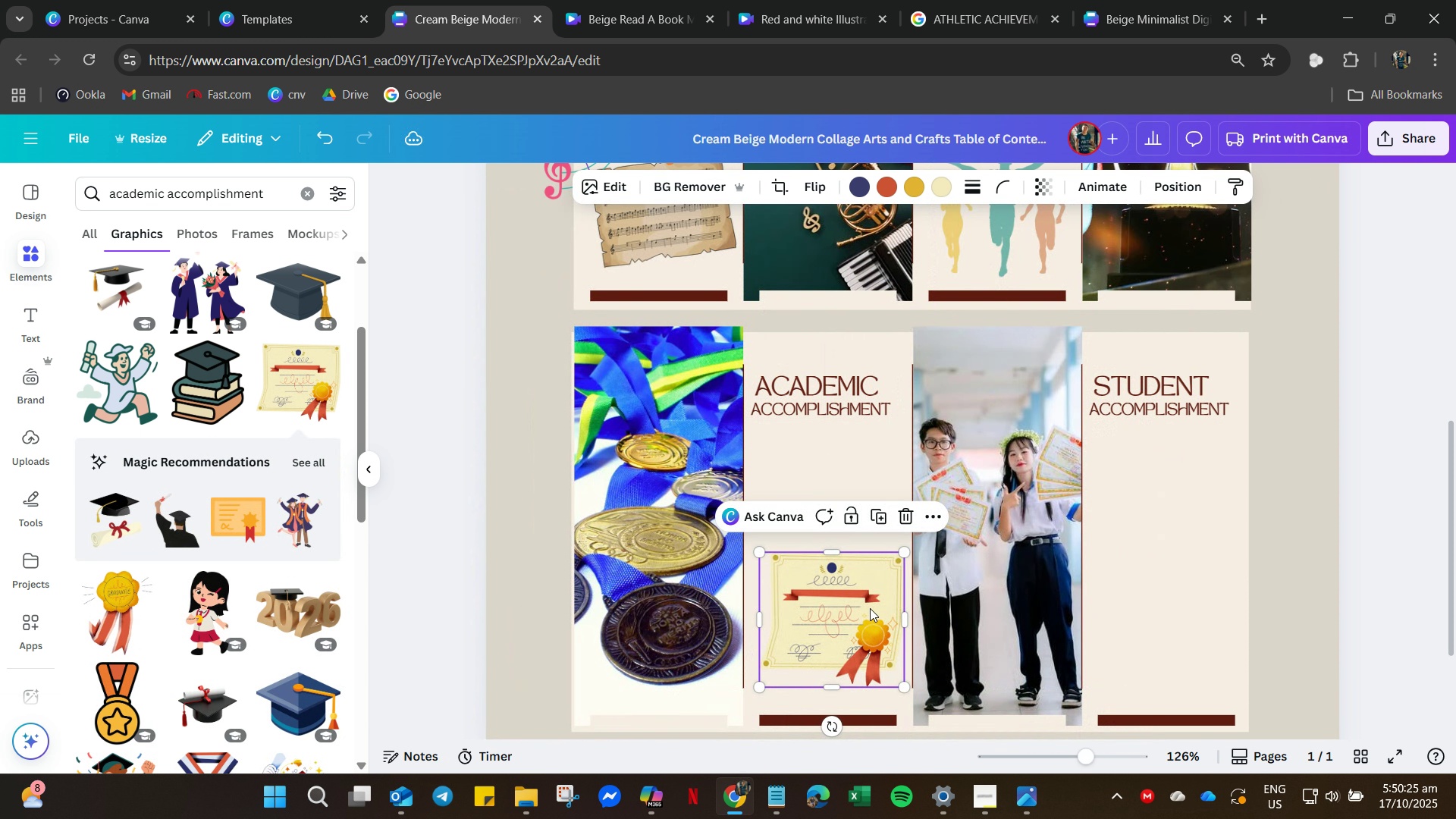 
left_click_drag(start_coordinate=[870, 608], to_coordinate=[860, 548])
 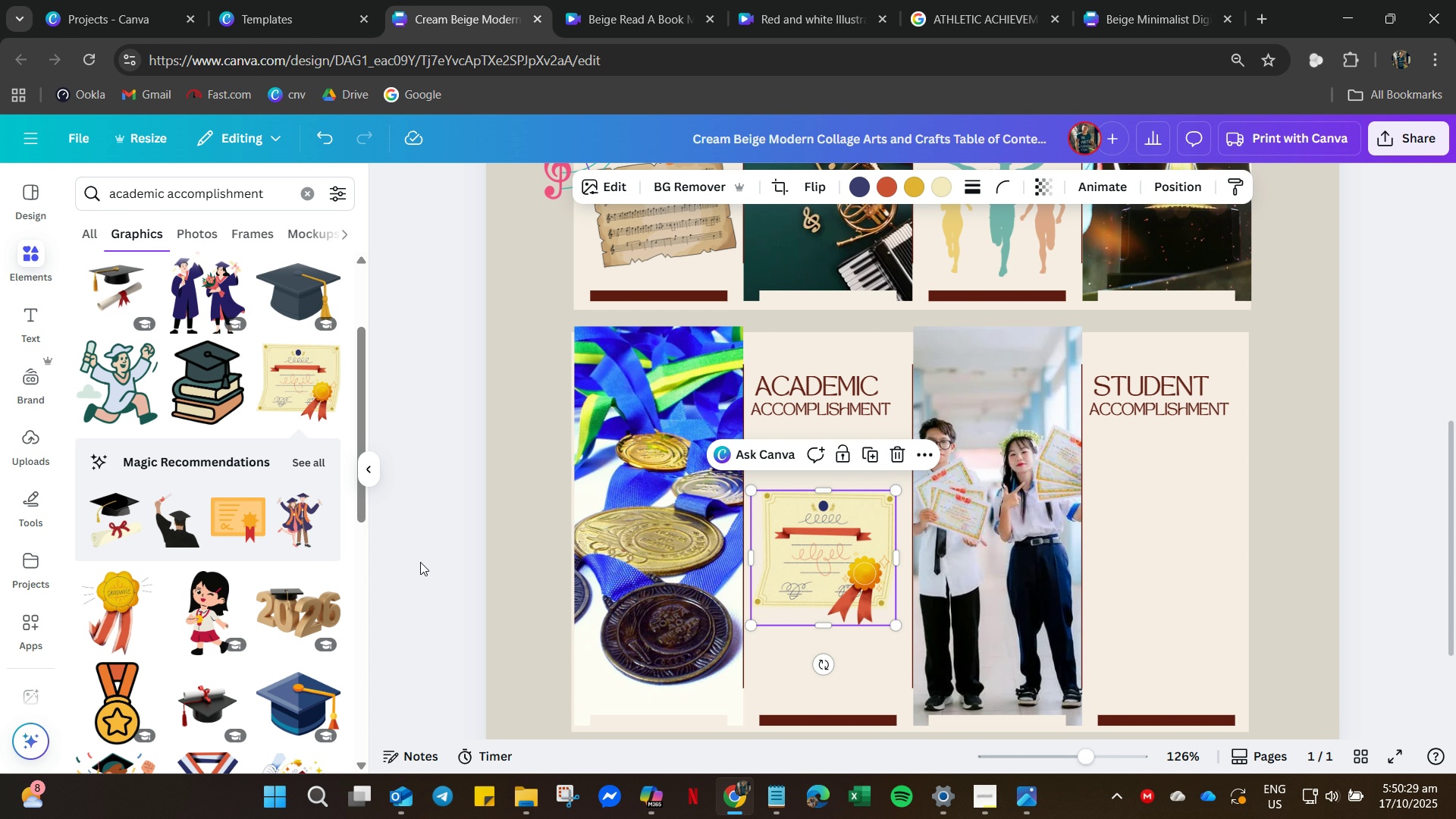 
scroll: coordinate [202, 662], scroll_direction: down, amount: 15.0
 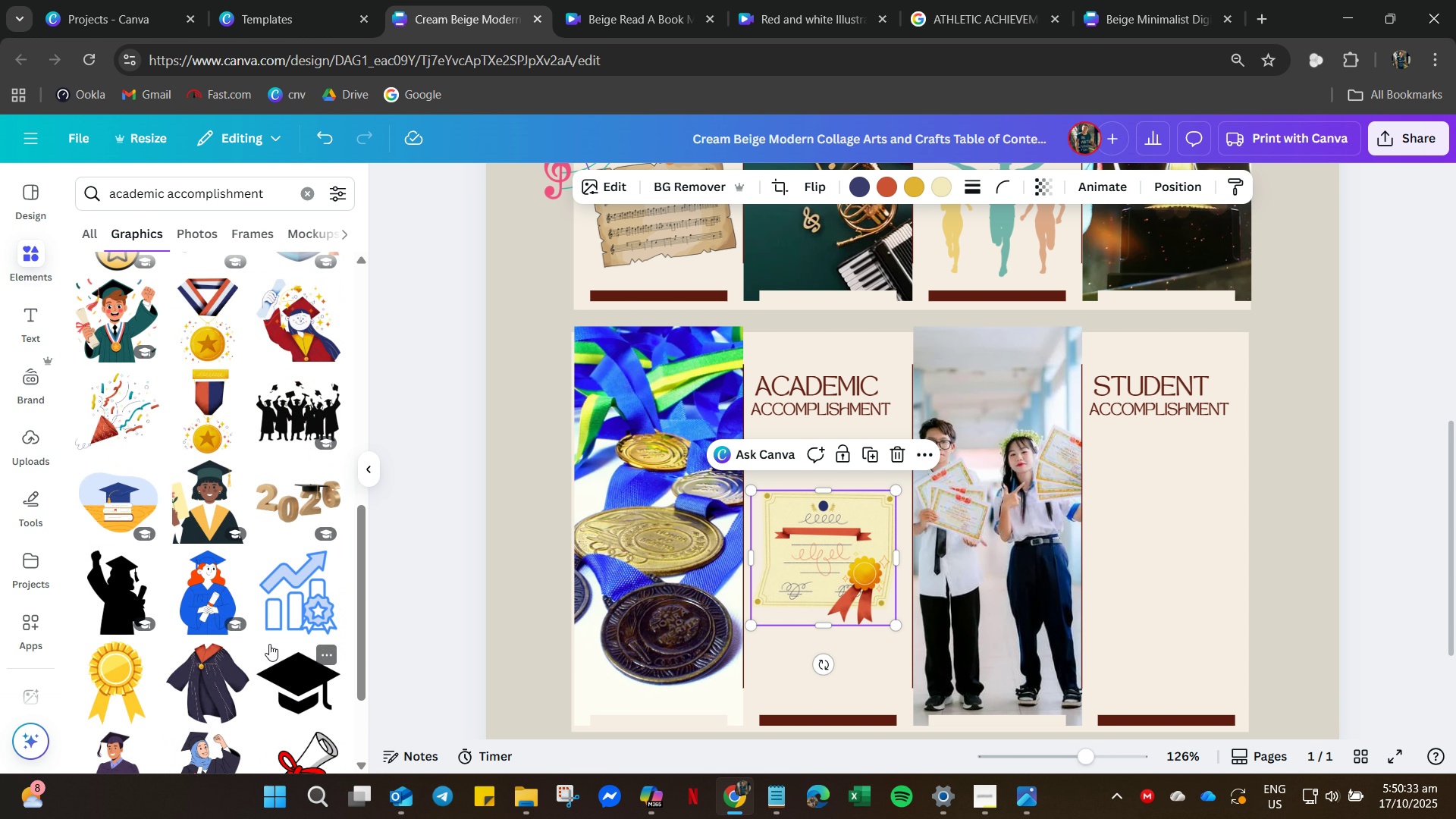 
mouse_move([296, 657])
 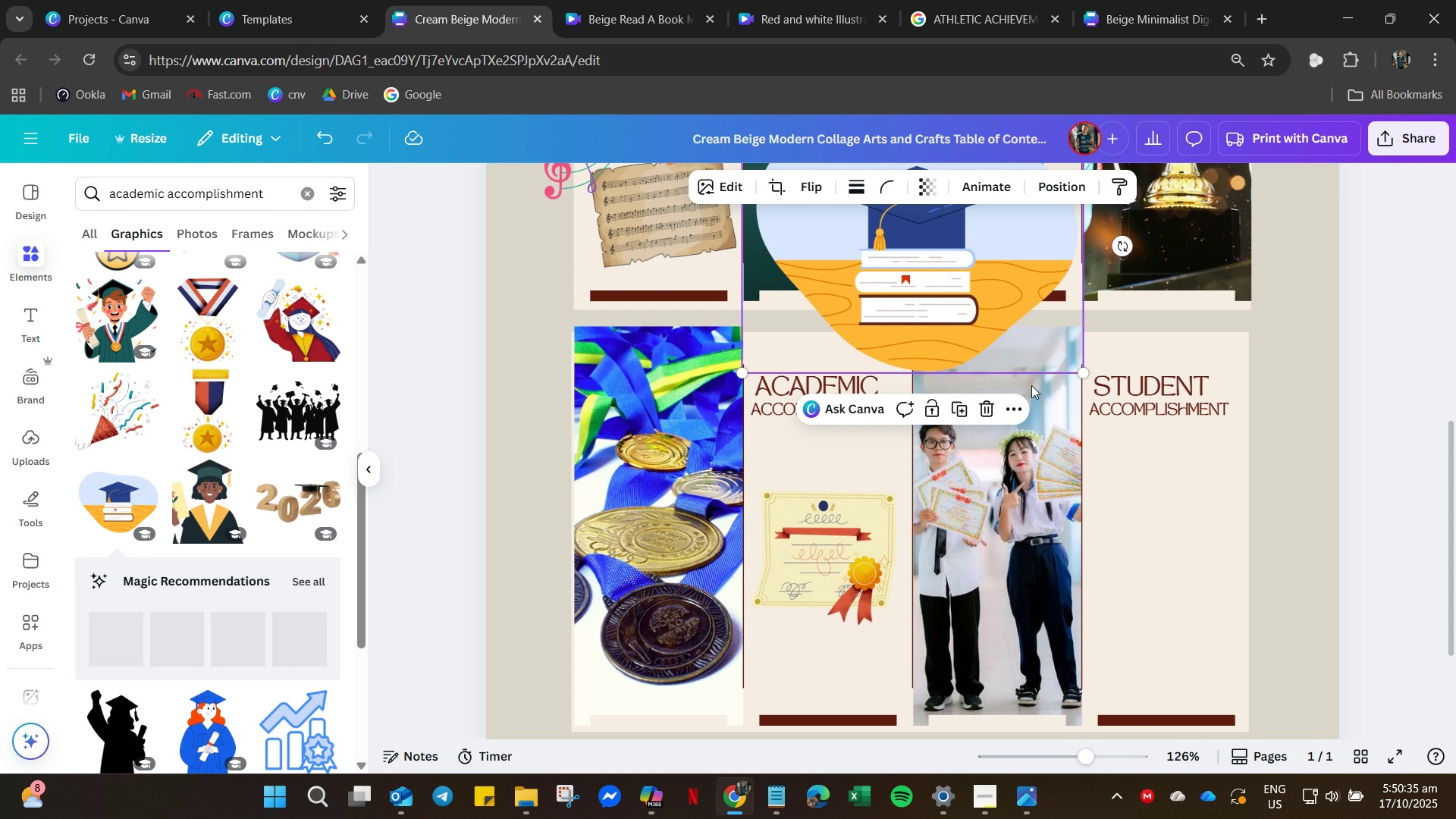 
left_click_drag(start_coordinate=[977, 294], to_coordinate=[902, 638])
 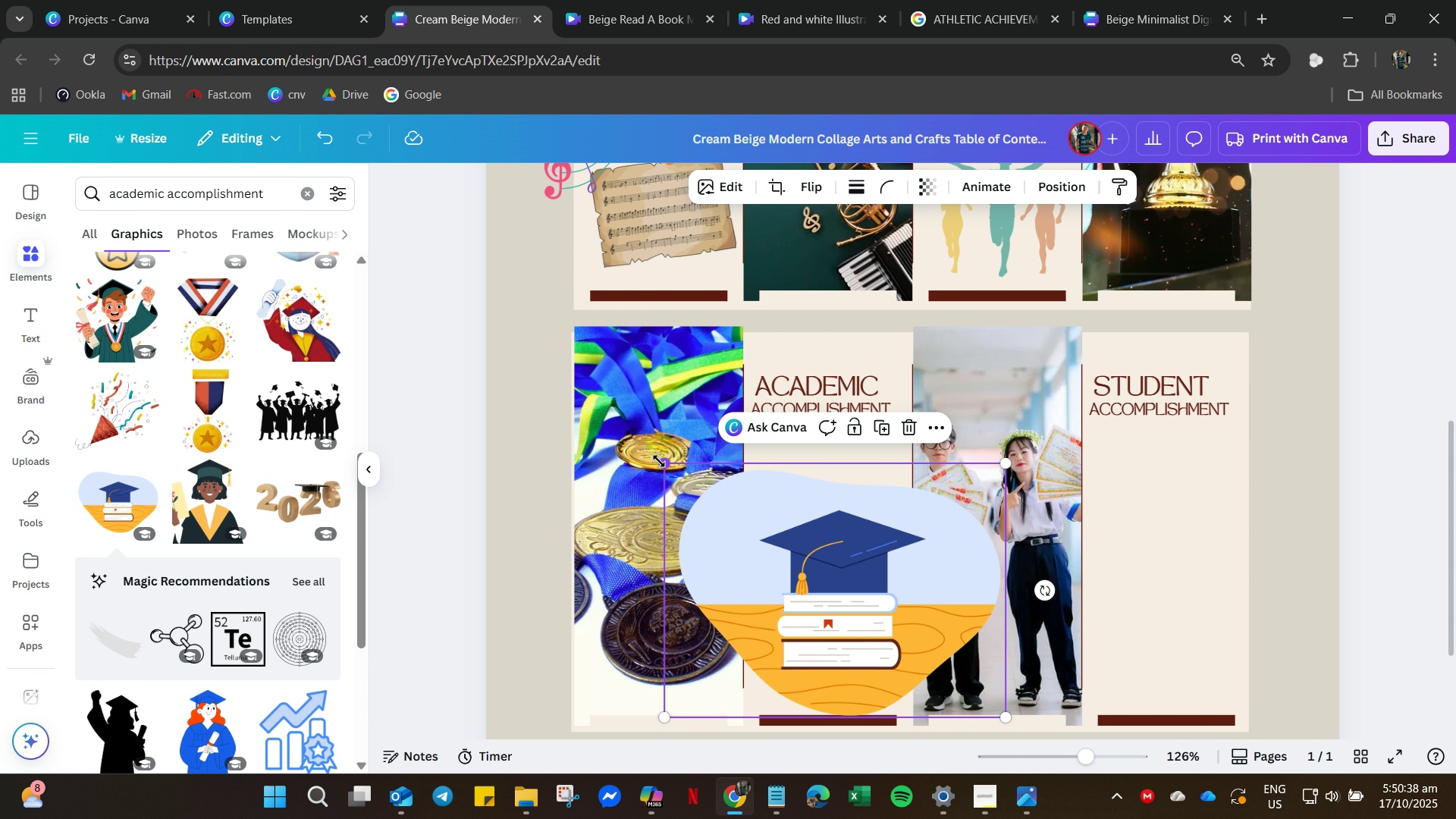 
left_click_drag(start_coordinate=[661, 461], to_coordinate=[827, 627])
 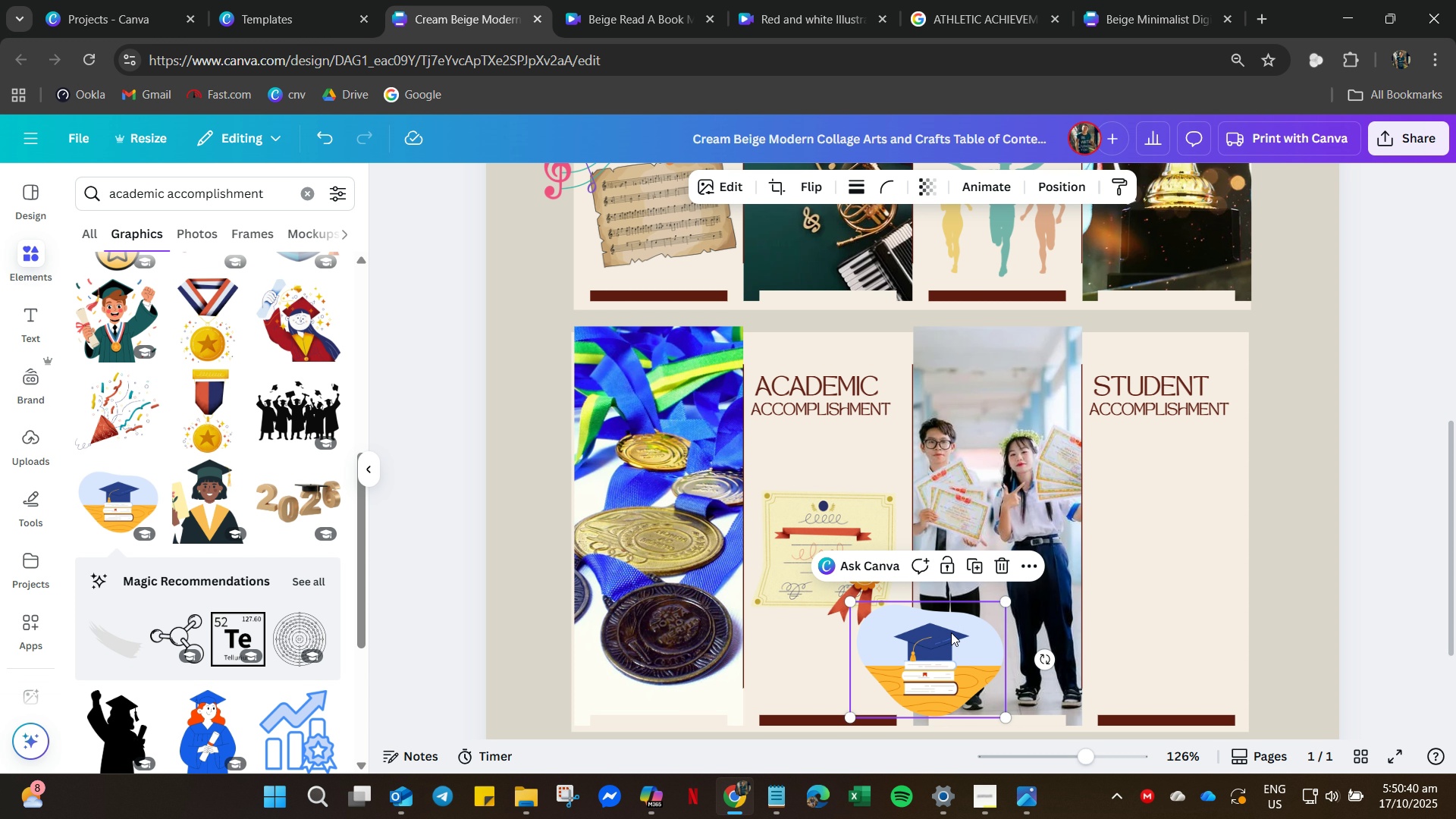 
left_click_drag(start_coordinate=[949, 640], to_coordinate=[848, 631])
 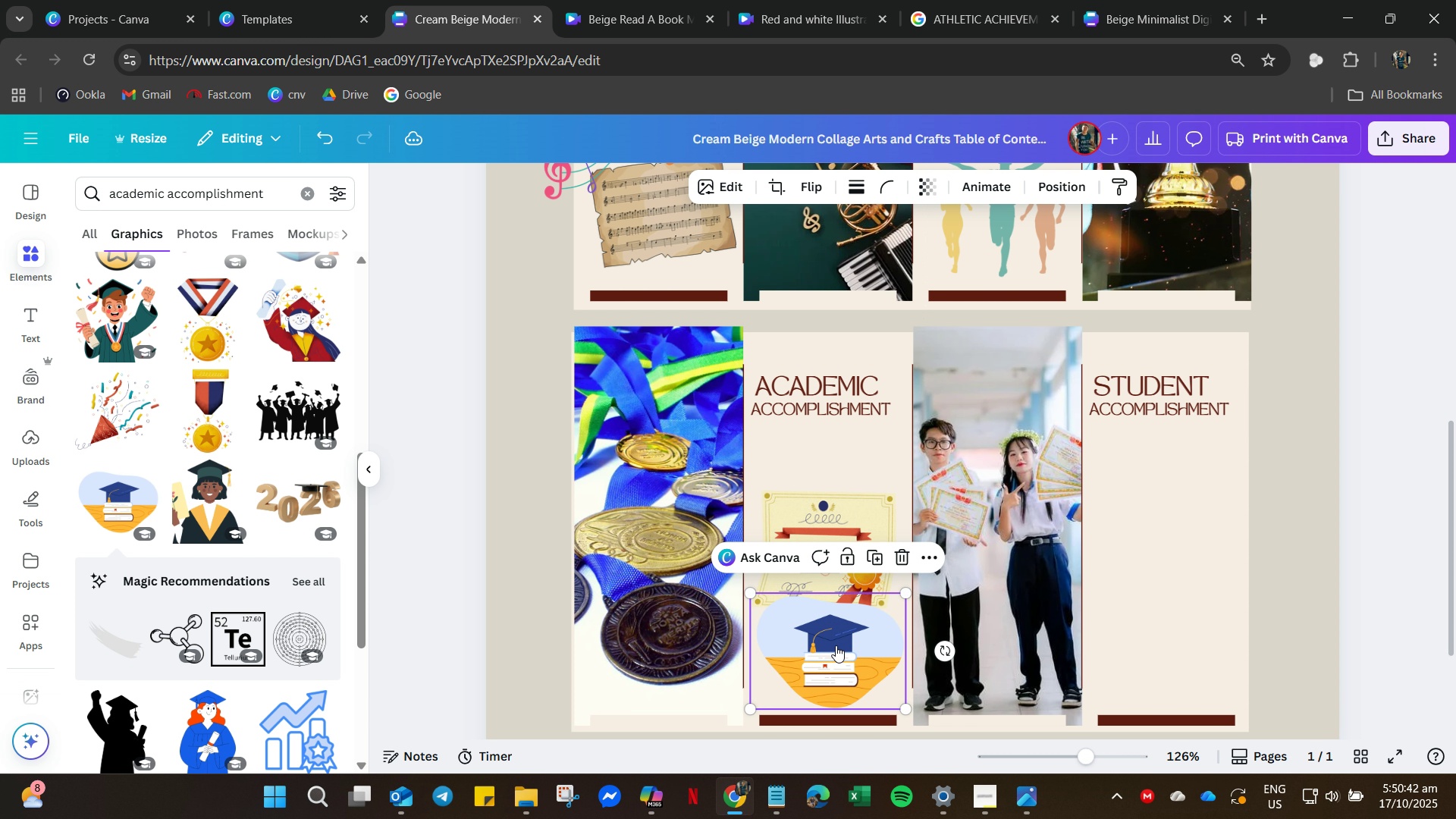 
right_click([836, 645])
 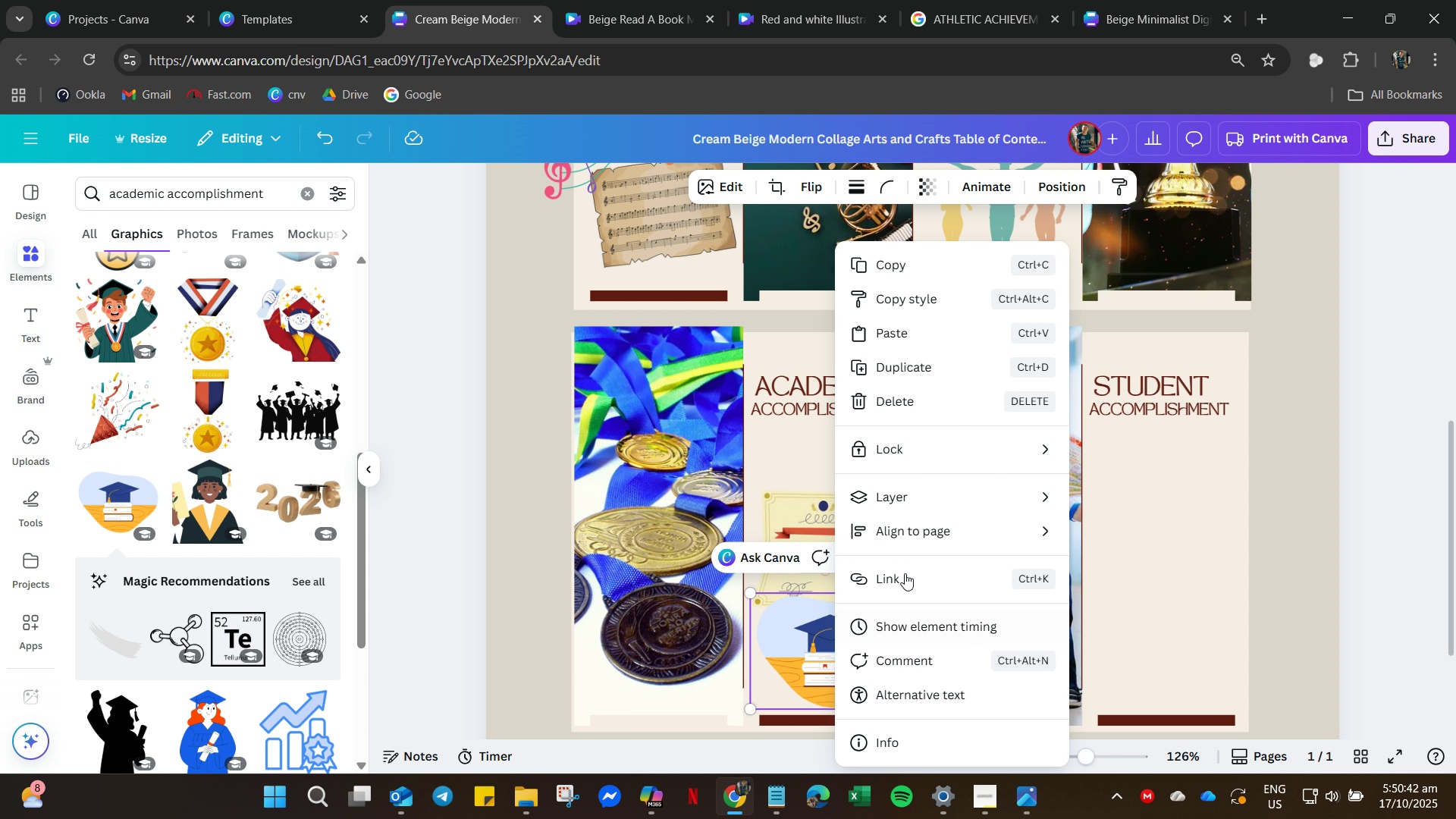 
mouse_move([933, 495])
 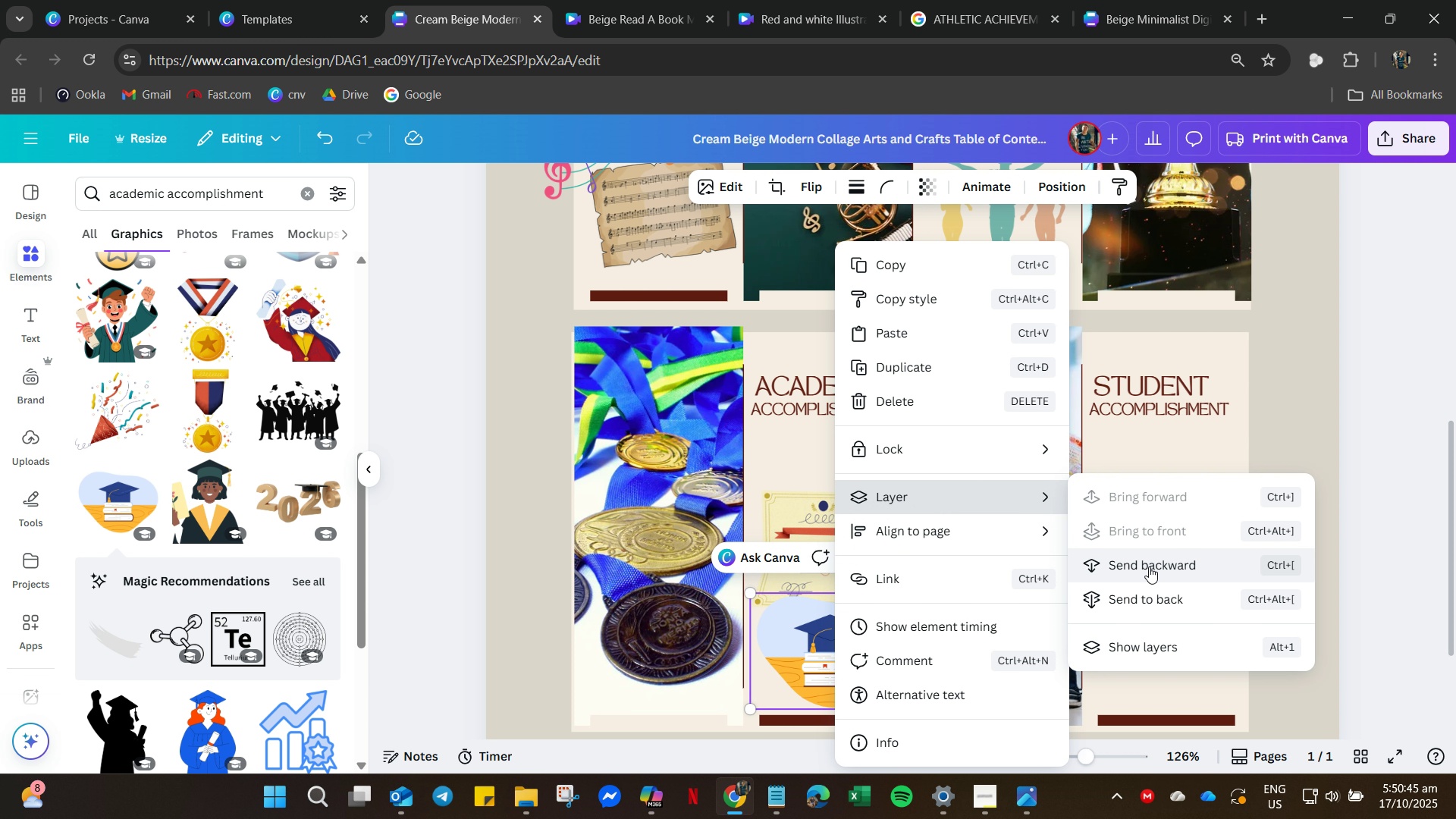 
left_click([1149, 566])
 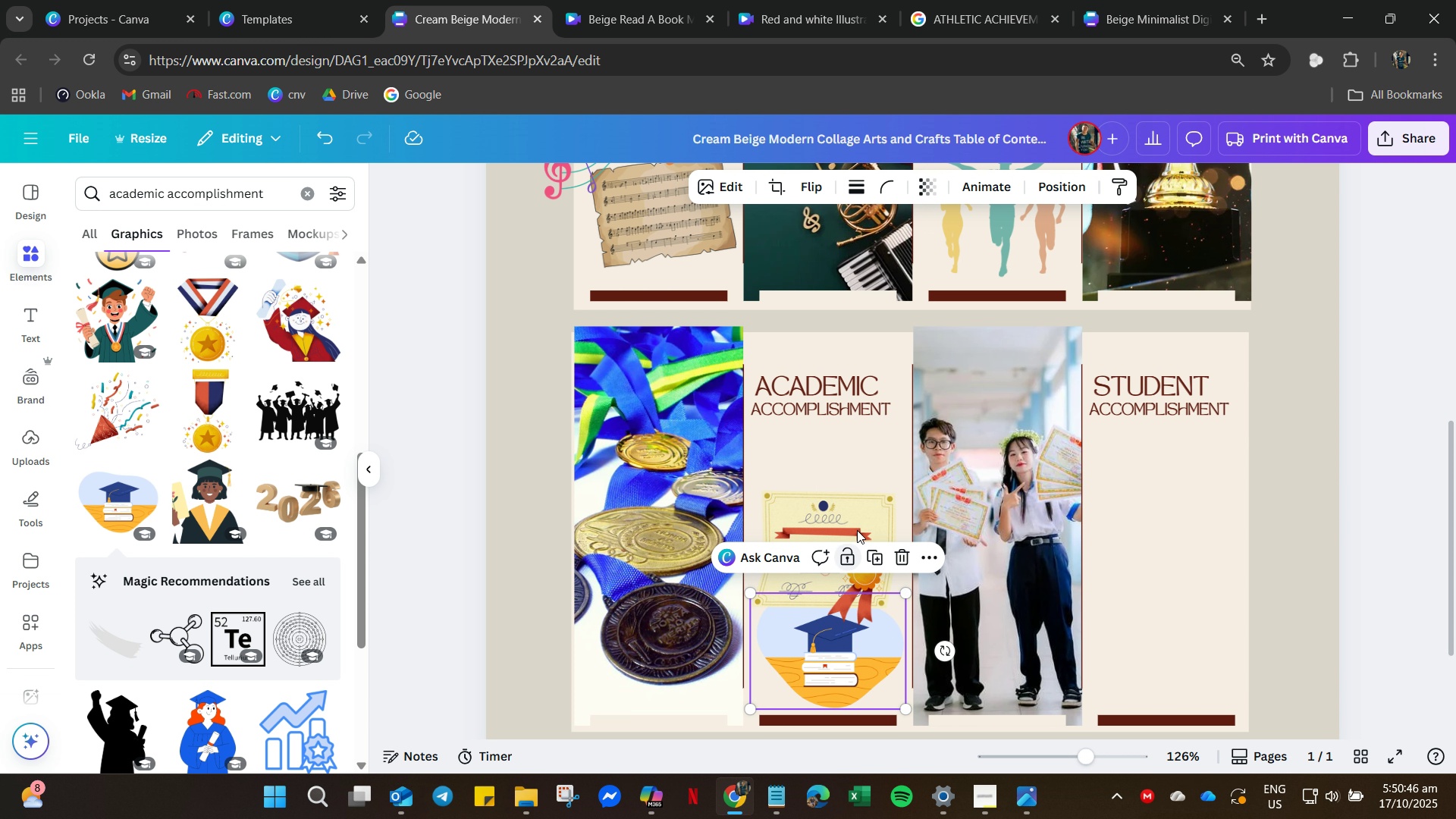 
left_click_drag(start_coordinate=[857, 526], to_coordinate=[857, 544])
 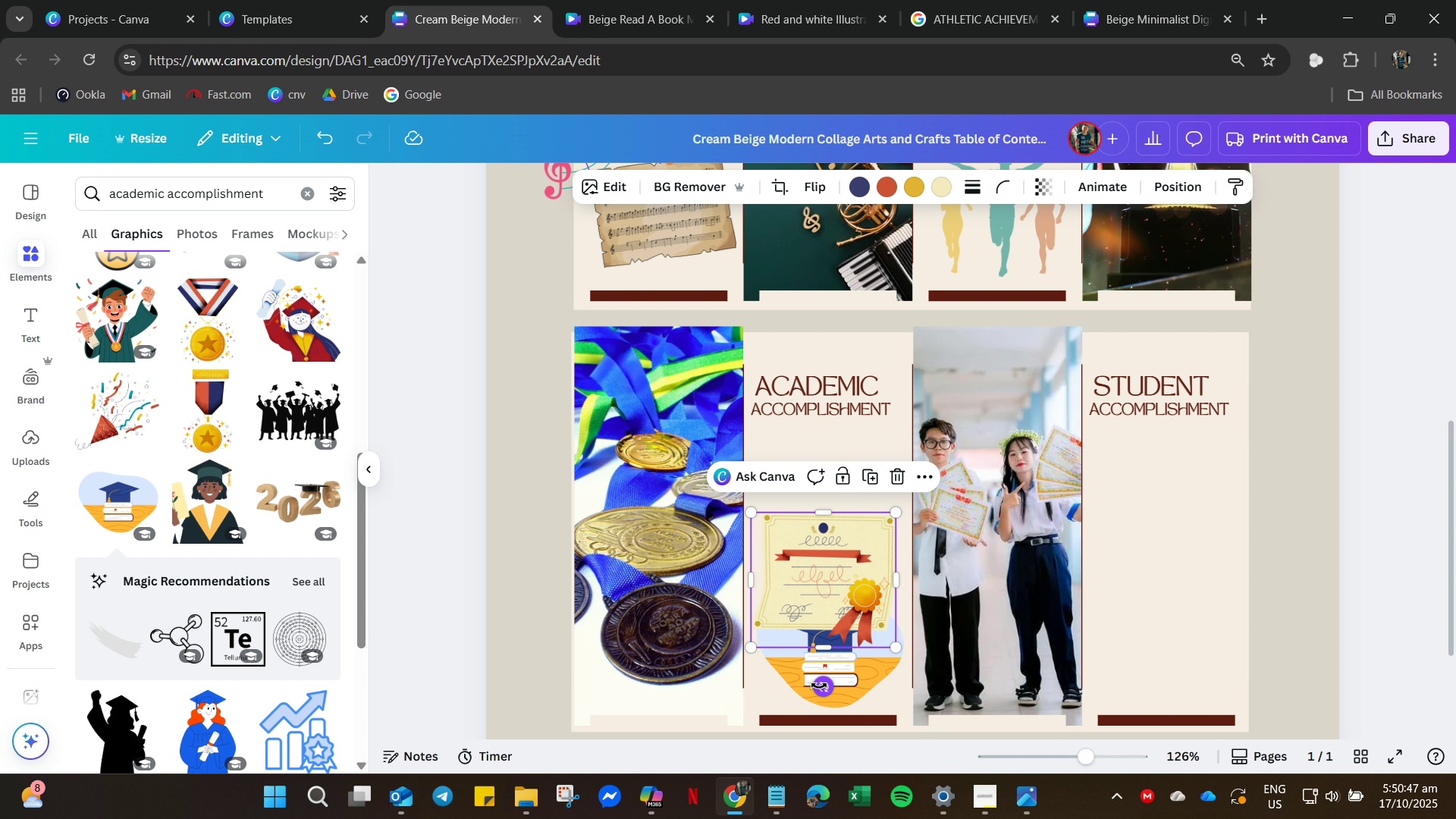 
left_click_drag(start_coordinate=[822, 680], to_coordinate=[807, 691])
 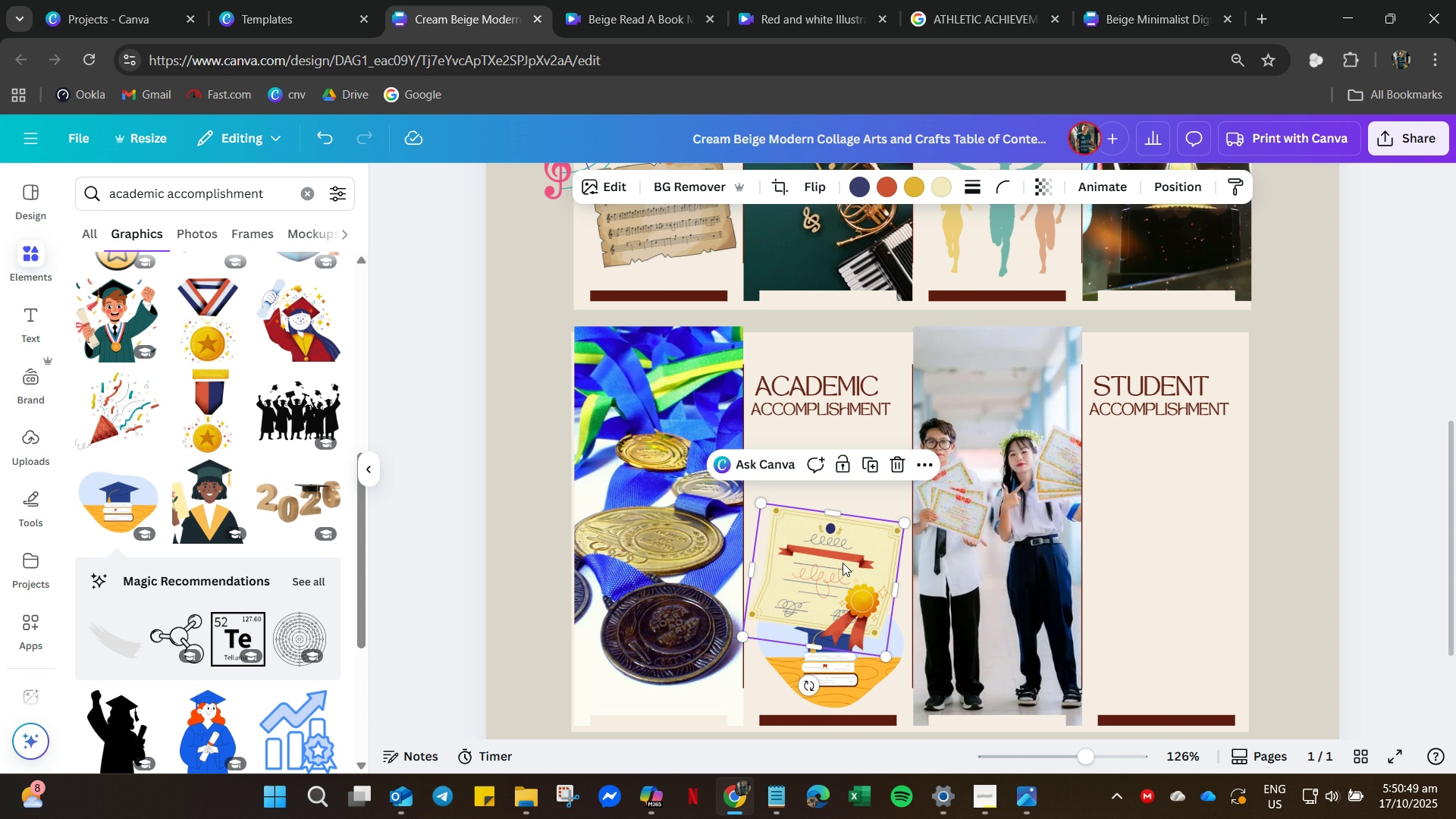 
left_click_drag(start_coordinate=[843, 561], to_coordinate=[852, 573])
 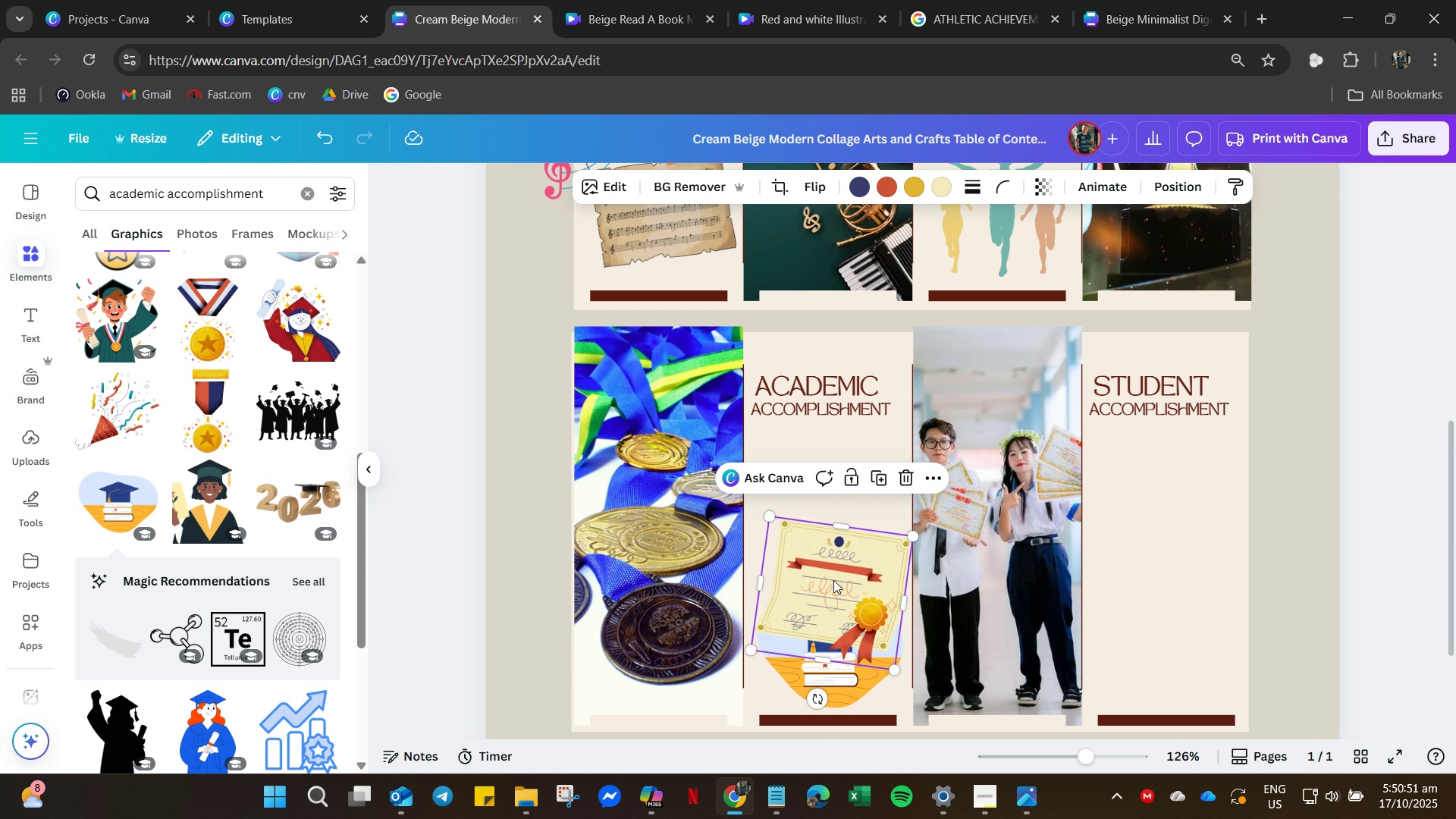 
left_click_drag(start_coordinate=[835, 579], to_coordinate=[828, 582])
 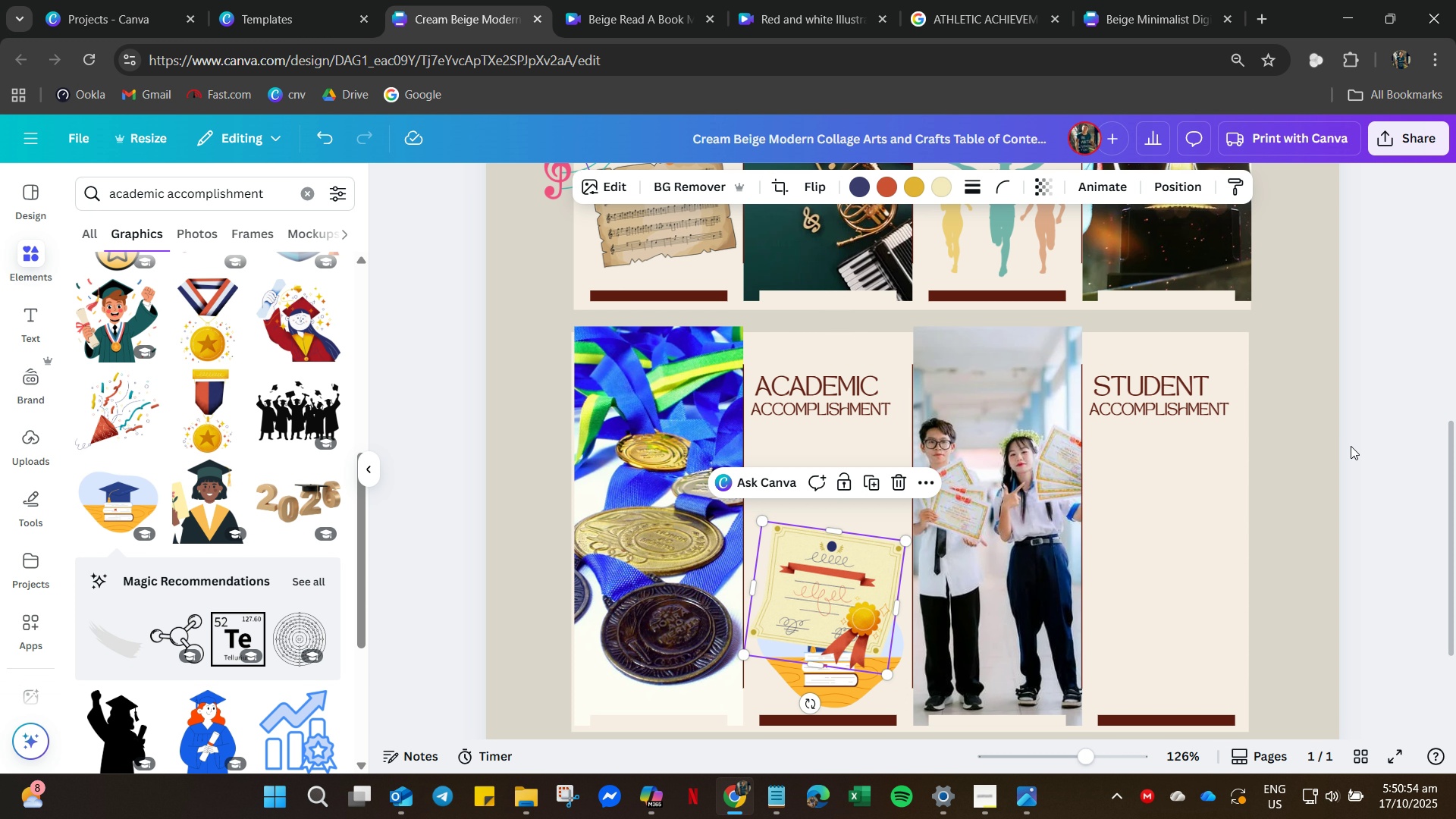 
left_click([1351, 446])
 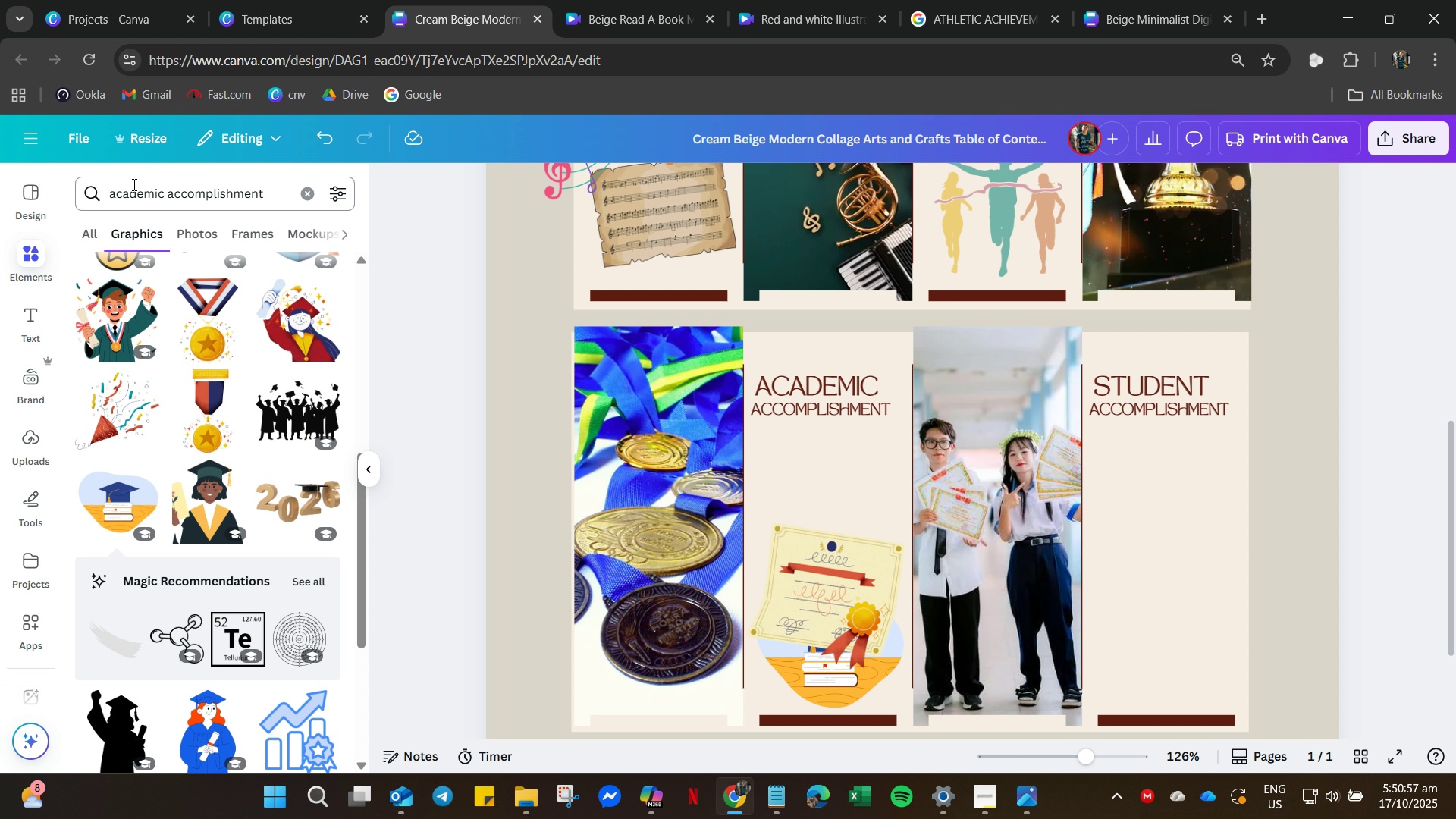 
double_click([132, 189])
 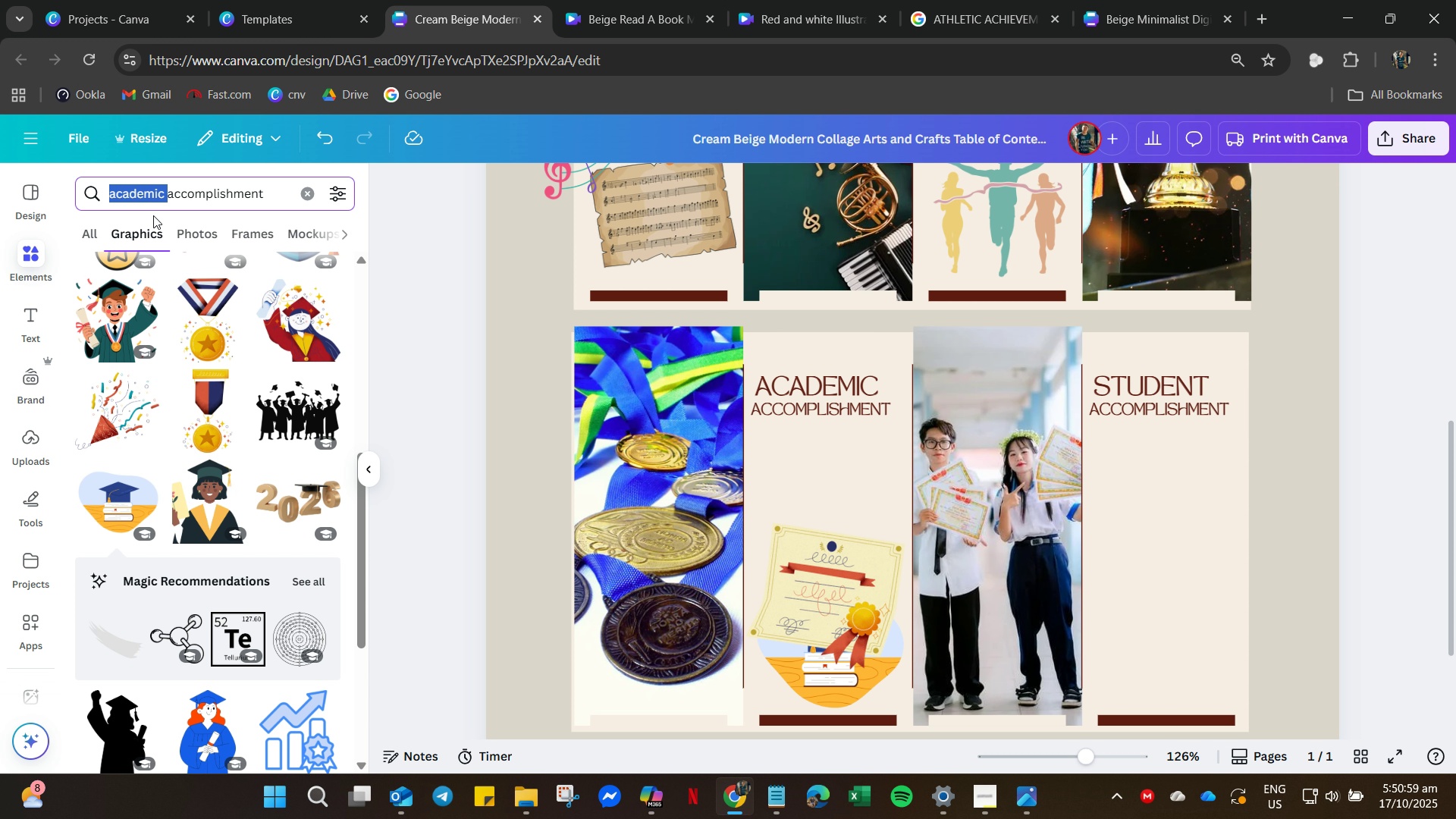 
type(student )
 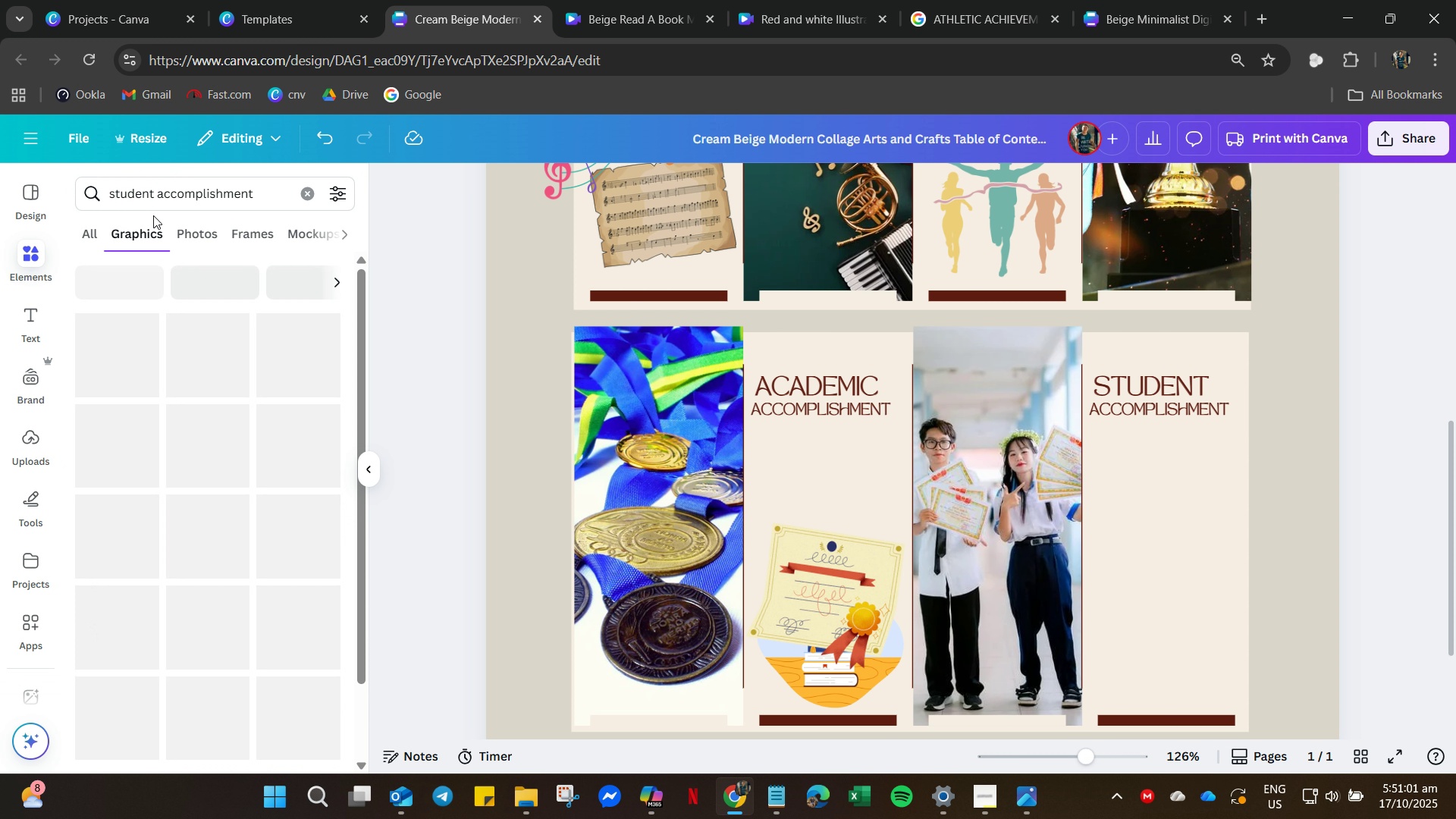 
key(Enter)
 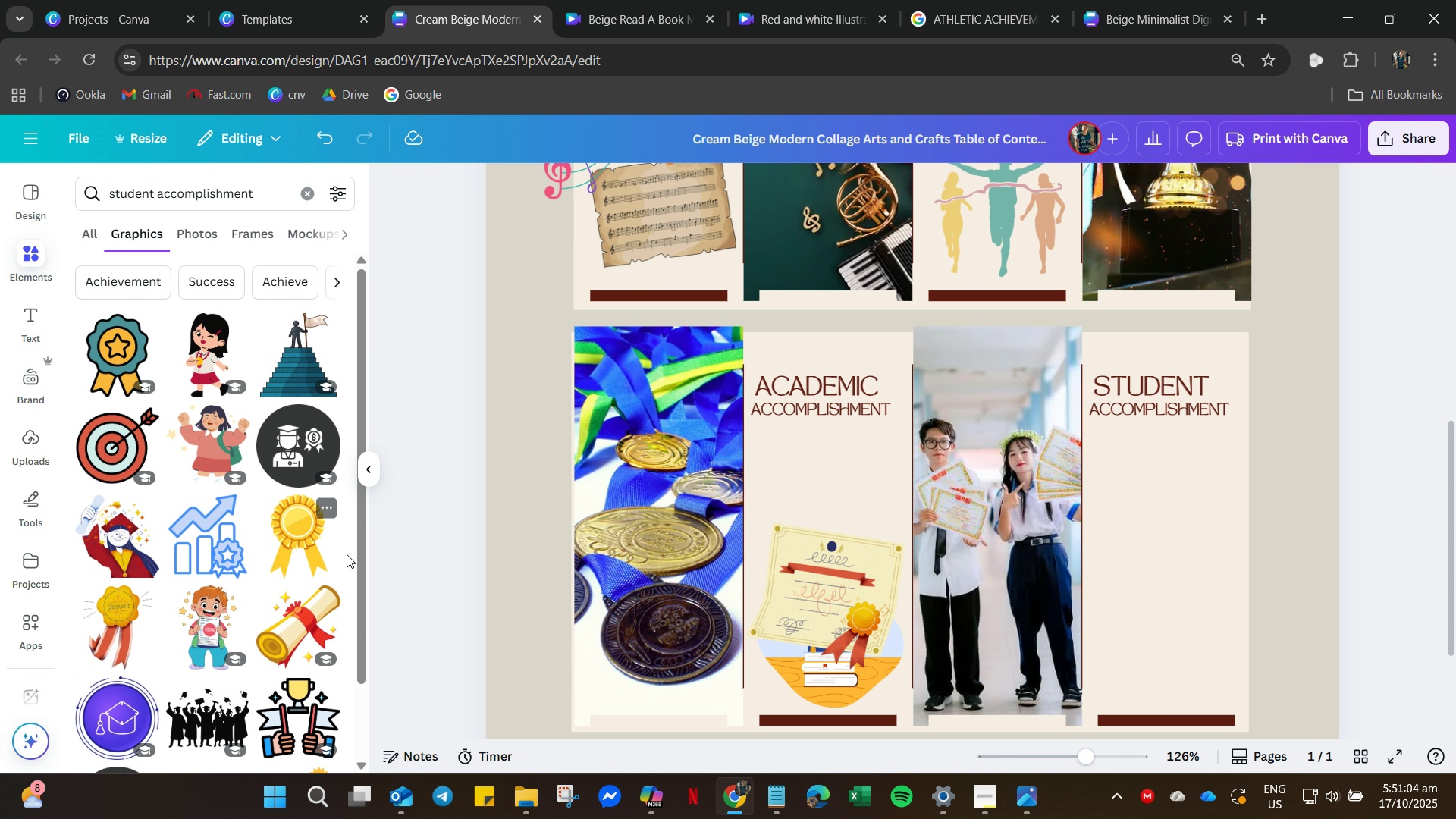 
scroll: coordinate [107, 548], scroll_direction: down, amount: 33.0
 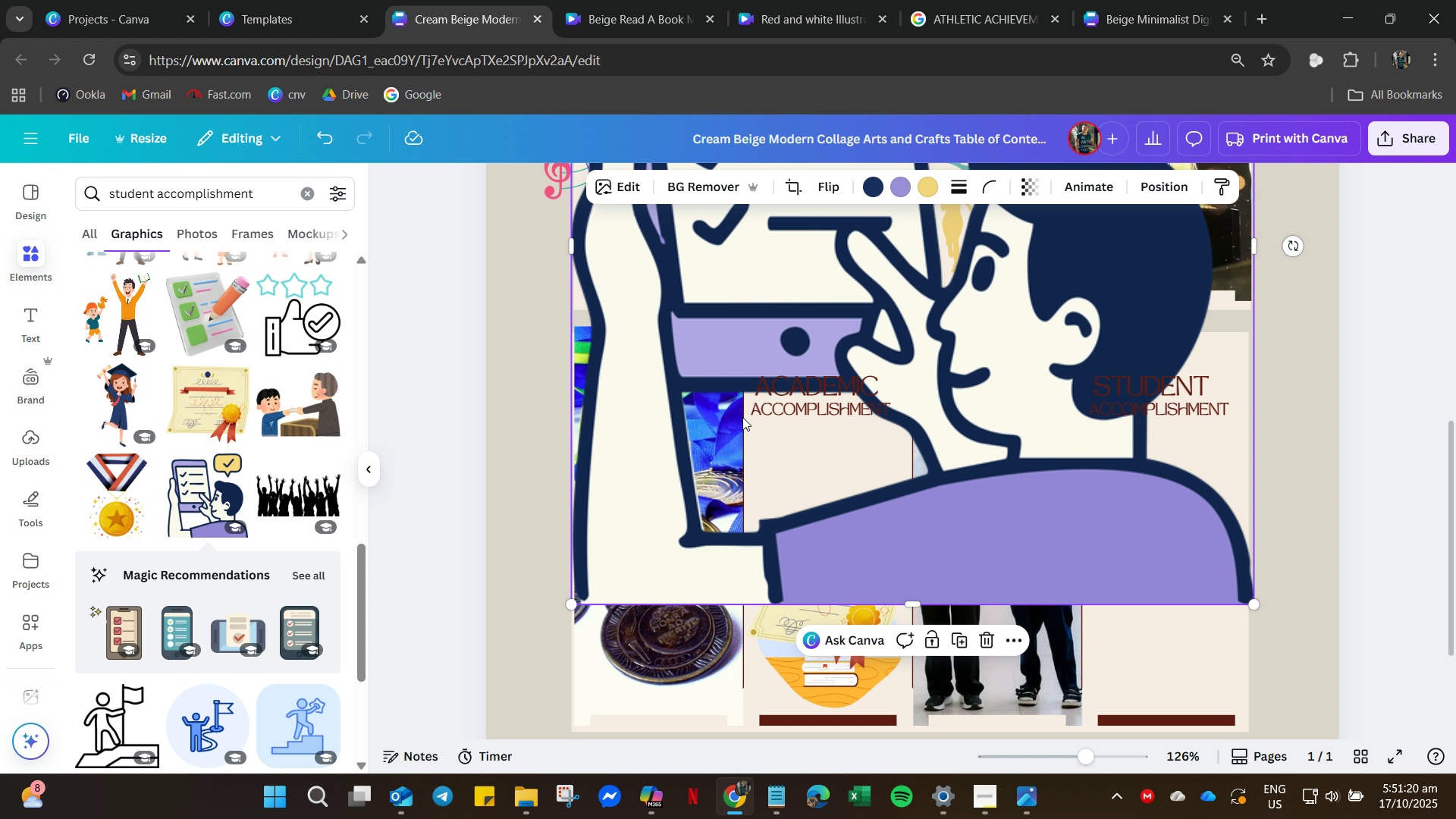 
wait(7.23)
 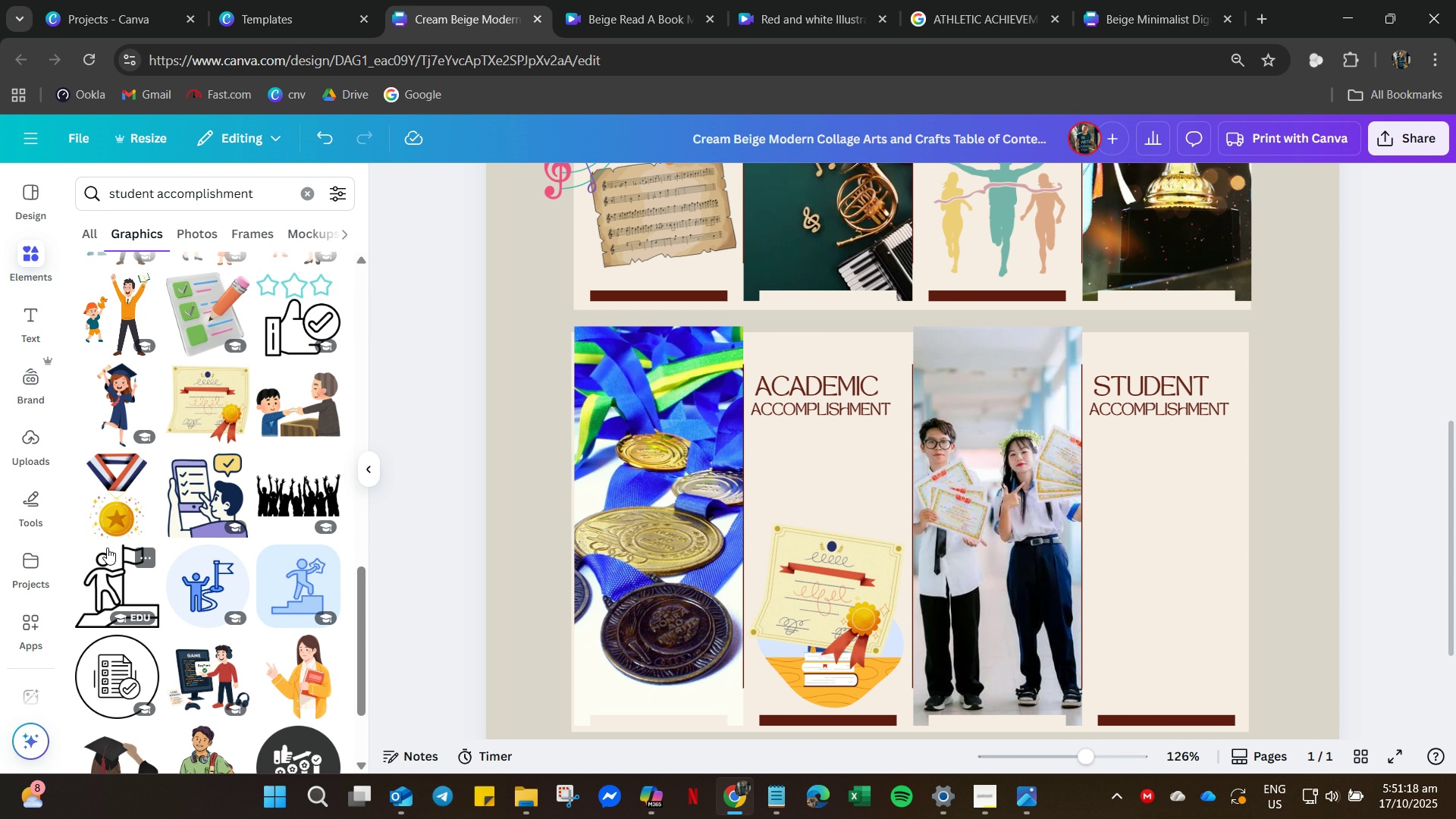 
key(Delete)
 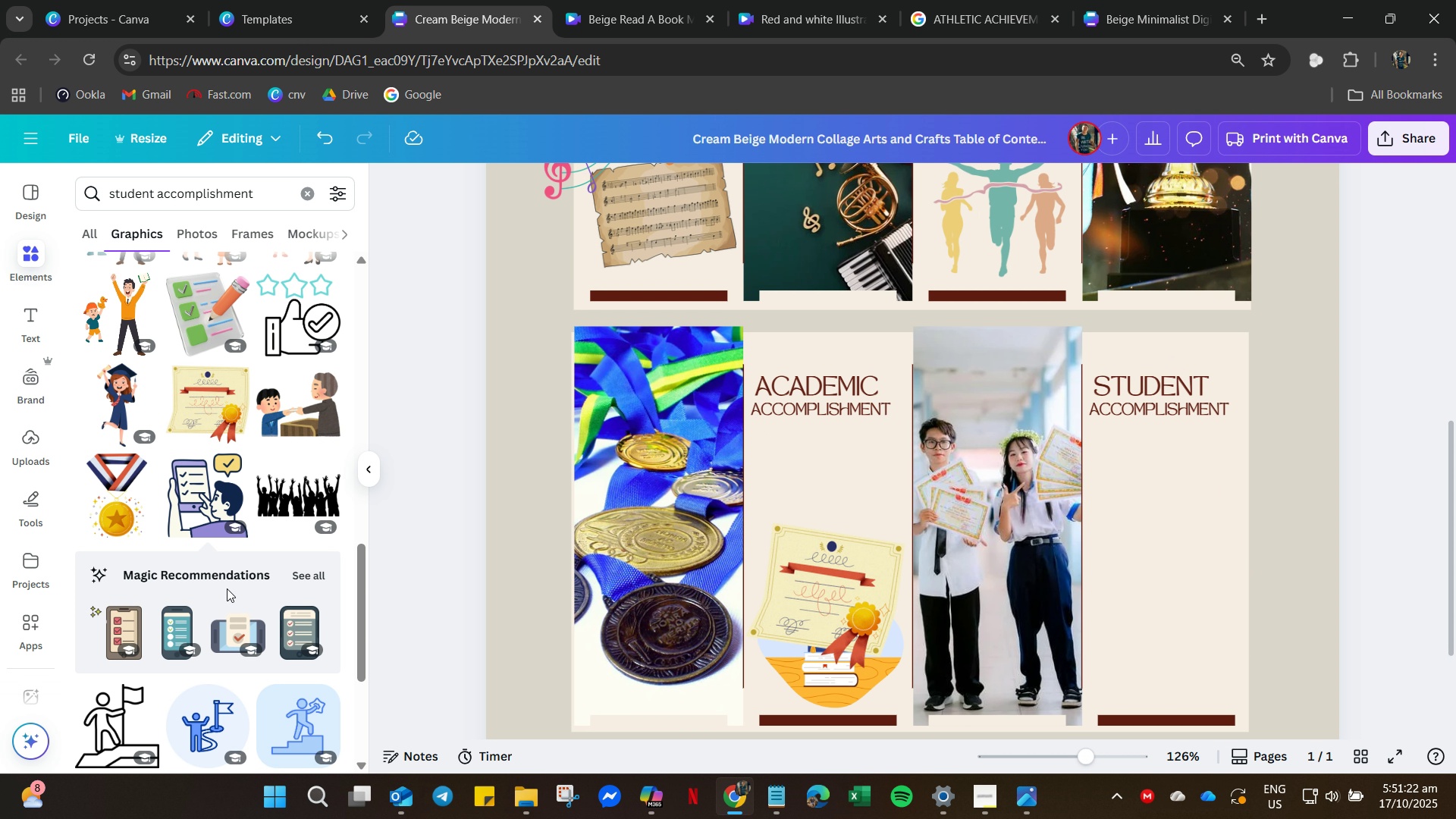 
scroll: coordinate [105, 582], scroll_direction: down, amount: 30.0
 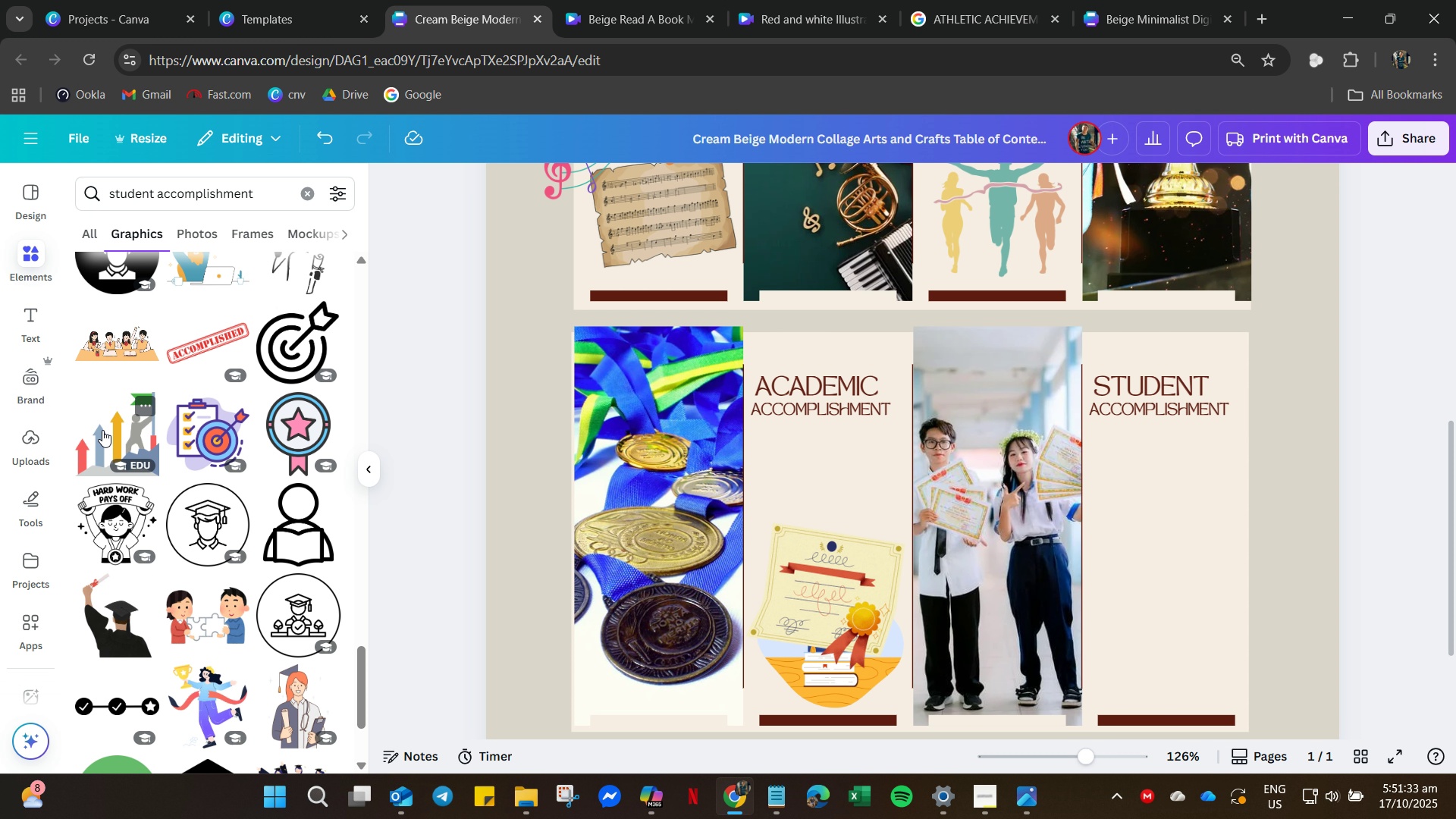 
left_click([103, 430])
 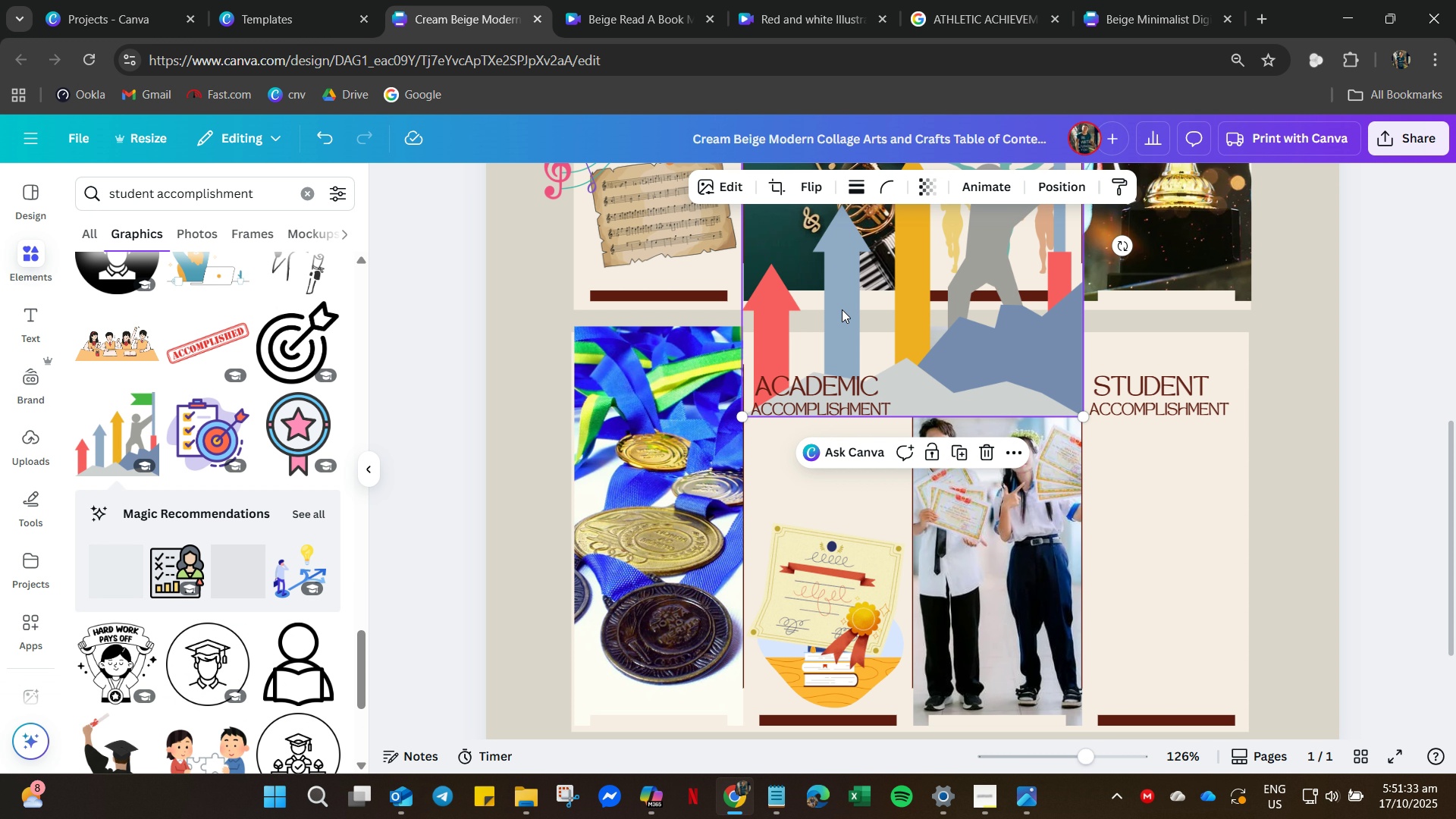 
left_click_drag(start_coordinate=[878, 299], to_coordinate=[1103, 598])
 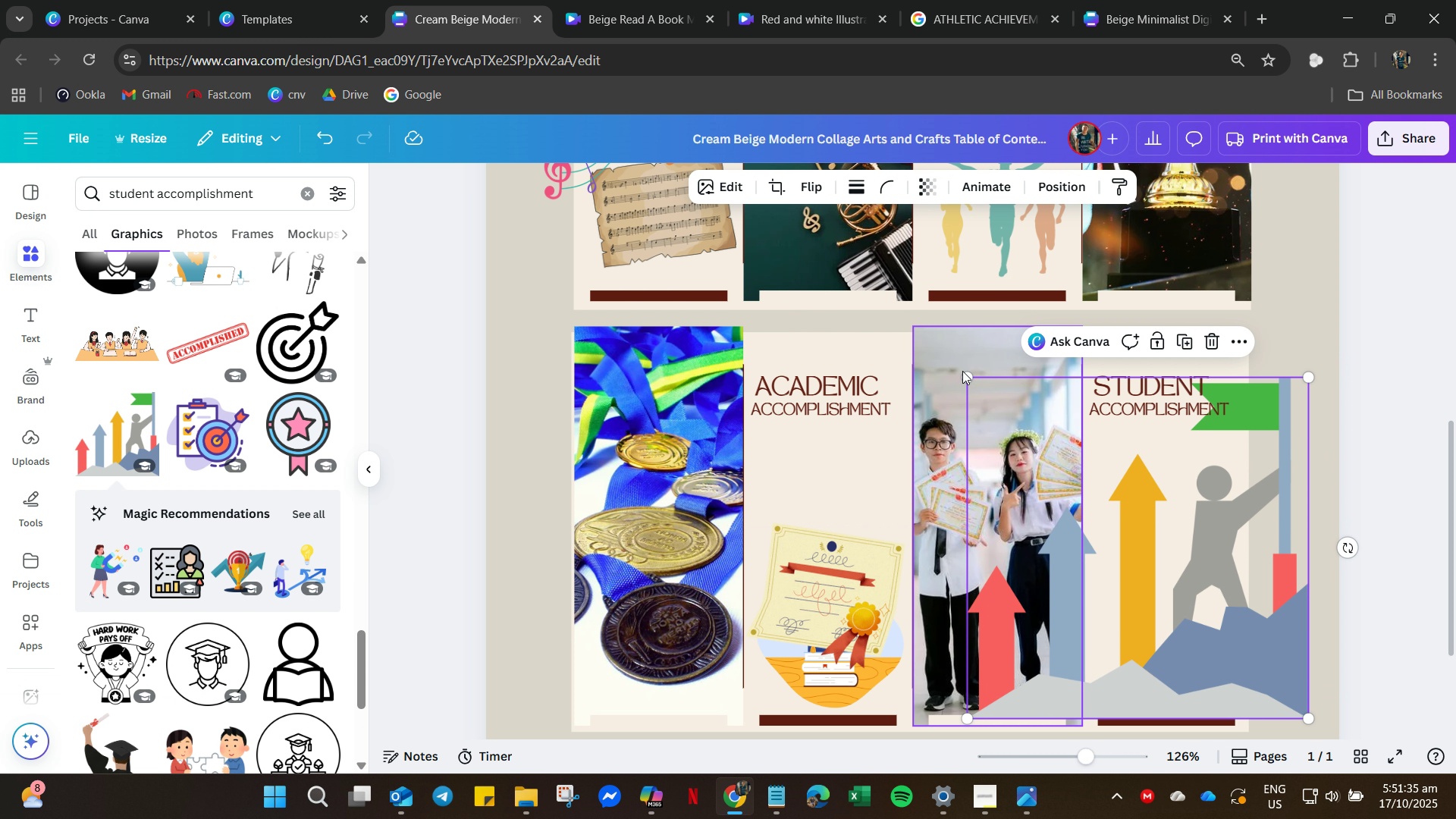 
left_click_drag(start_coordinate=[967, 375], to_coordinate=[1180, 598])
 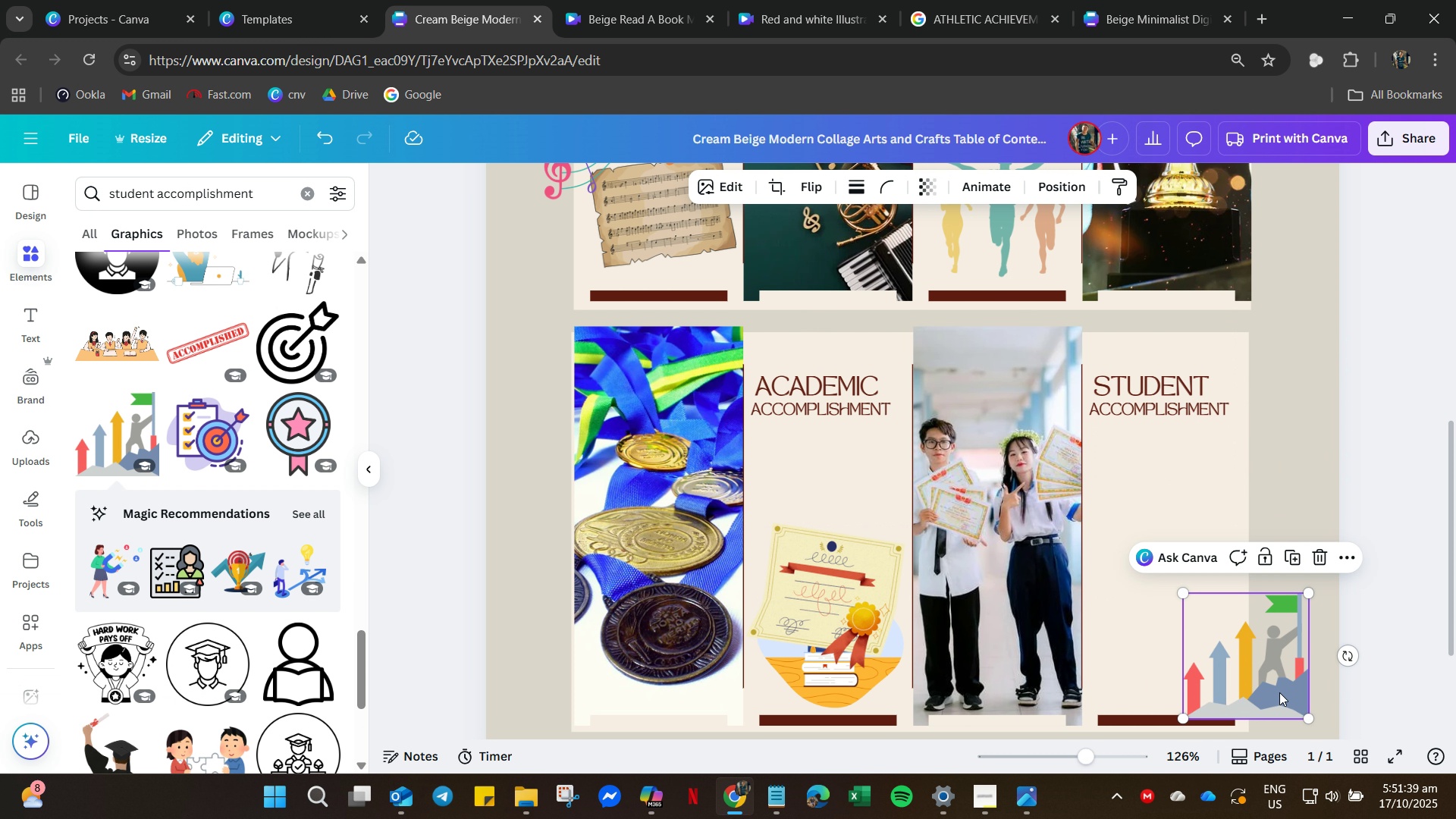 
left_click_drag(start_coordinate=[1269, 678], to_coordinate=[1188, 654])
 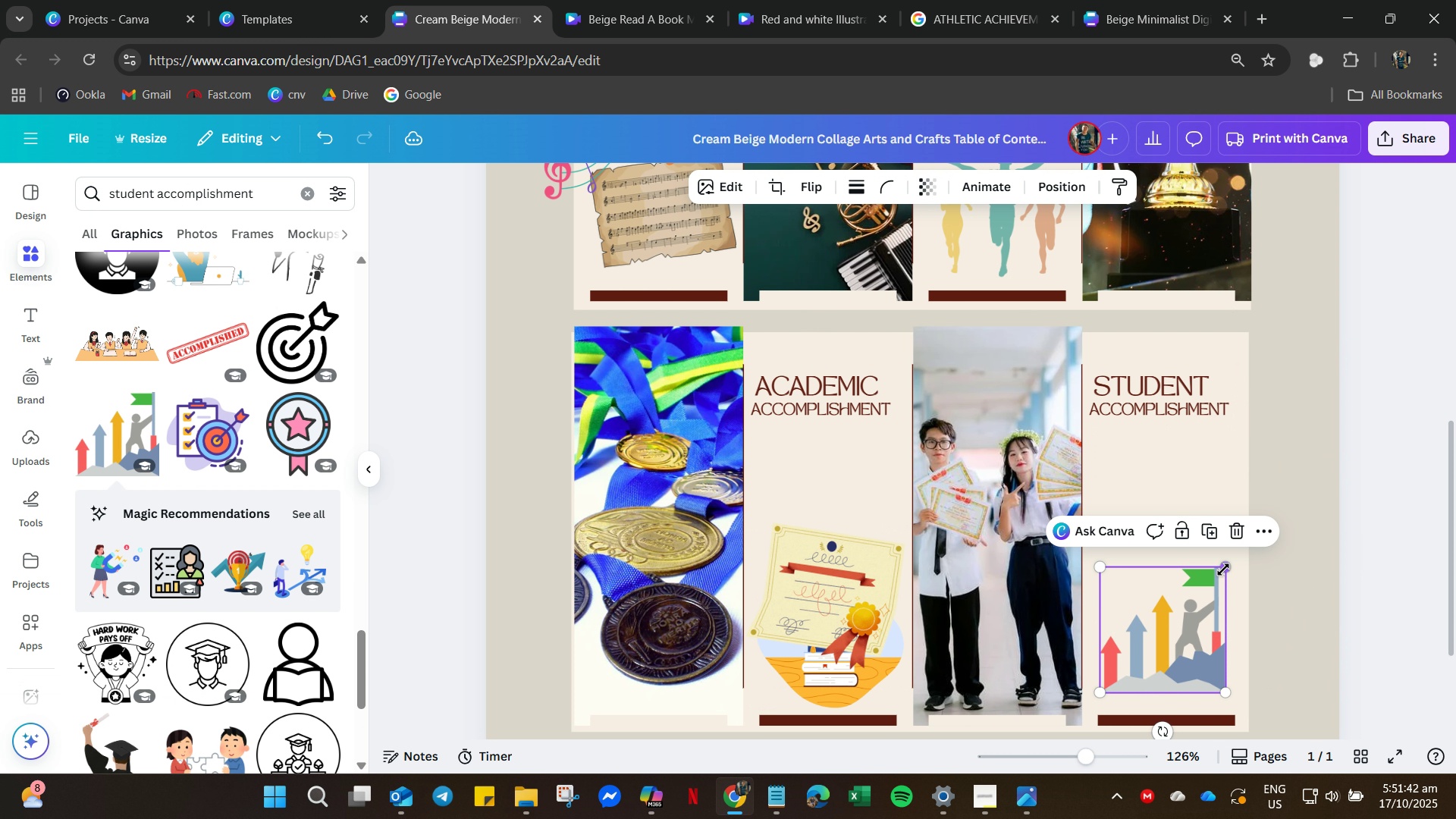 
left_click_drag(start_coordinate=[1223, 570], to_coordinate=[1232, 544])
 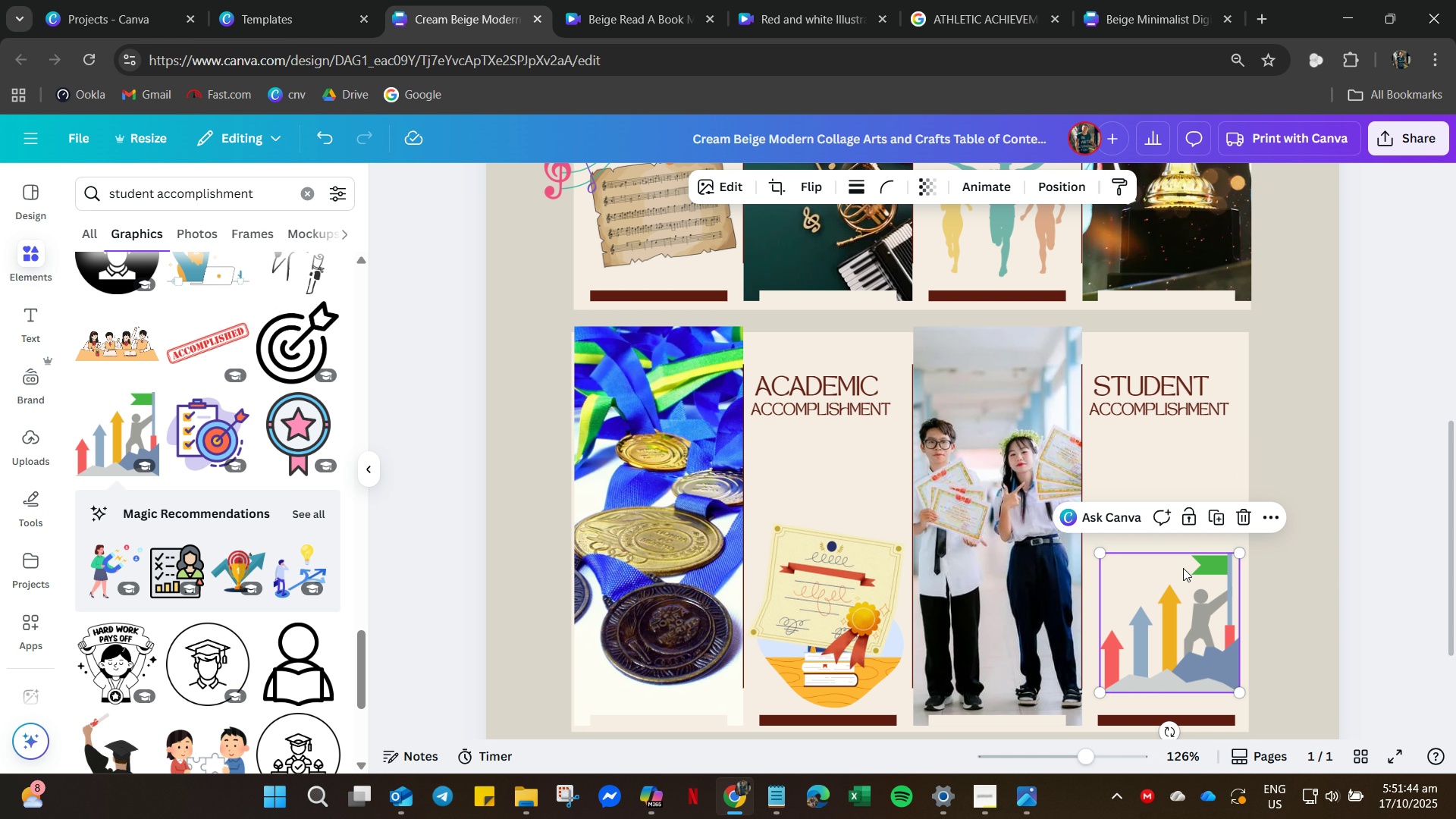 
left_click_drag(start_coordinate=[1181, 568], to_coordinate=[1173, 576])
 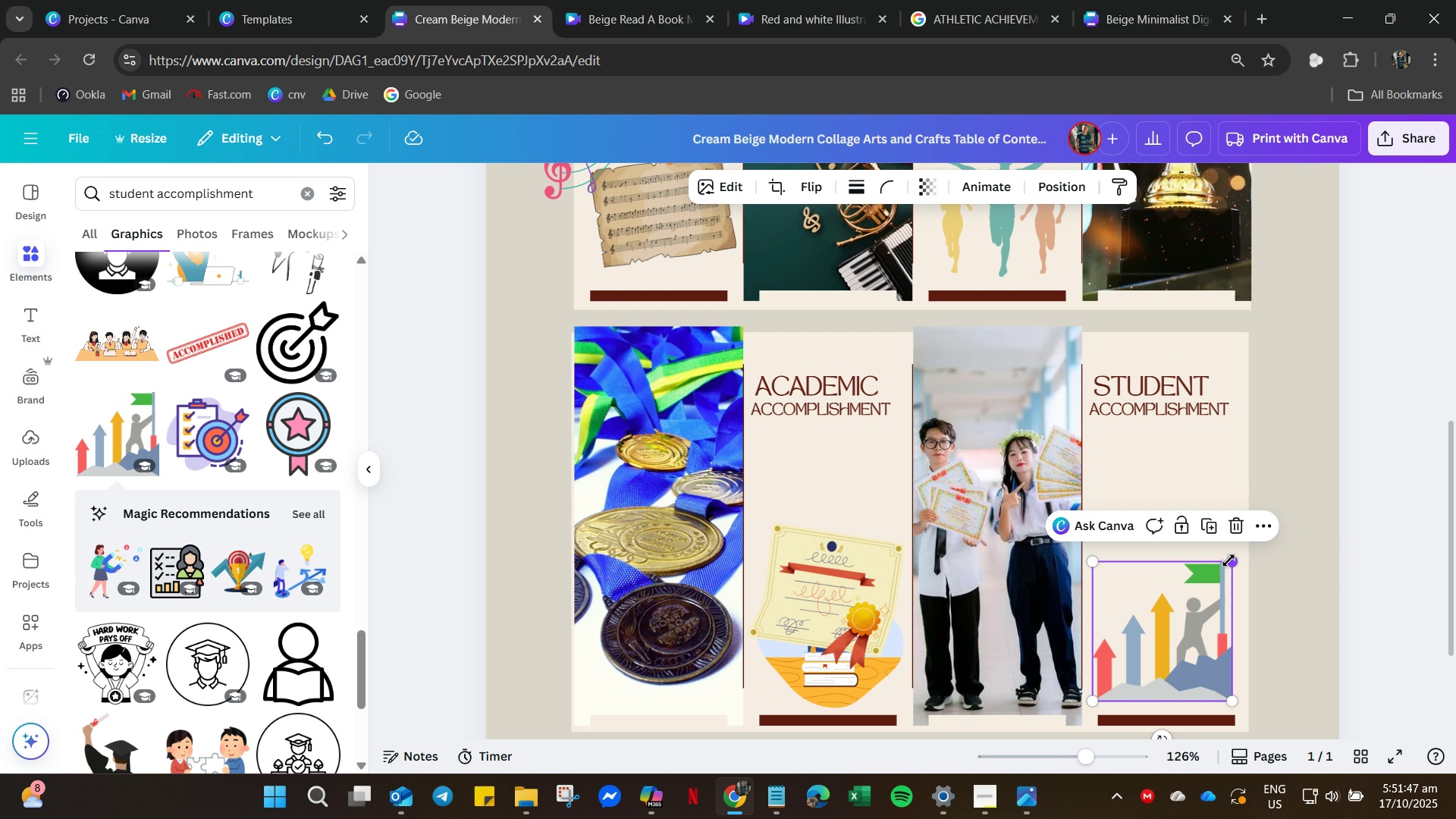 
left_click_drag(start_coordinate=[1228, 560], to_coordinate=[1243, 549])
 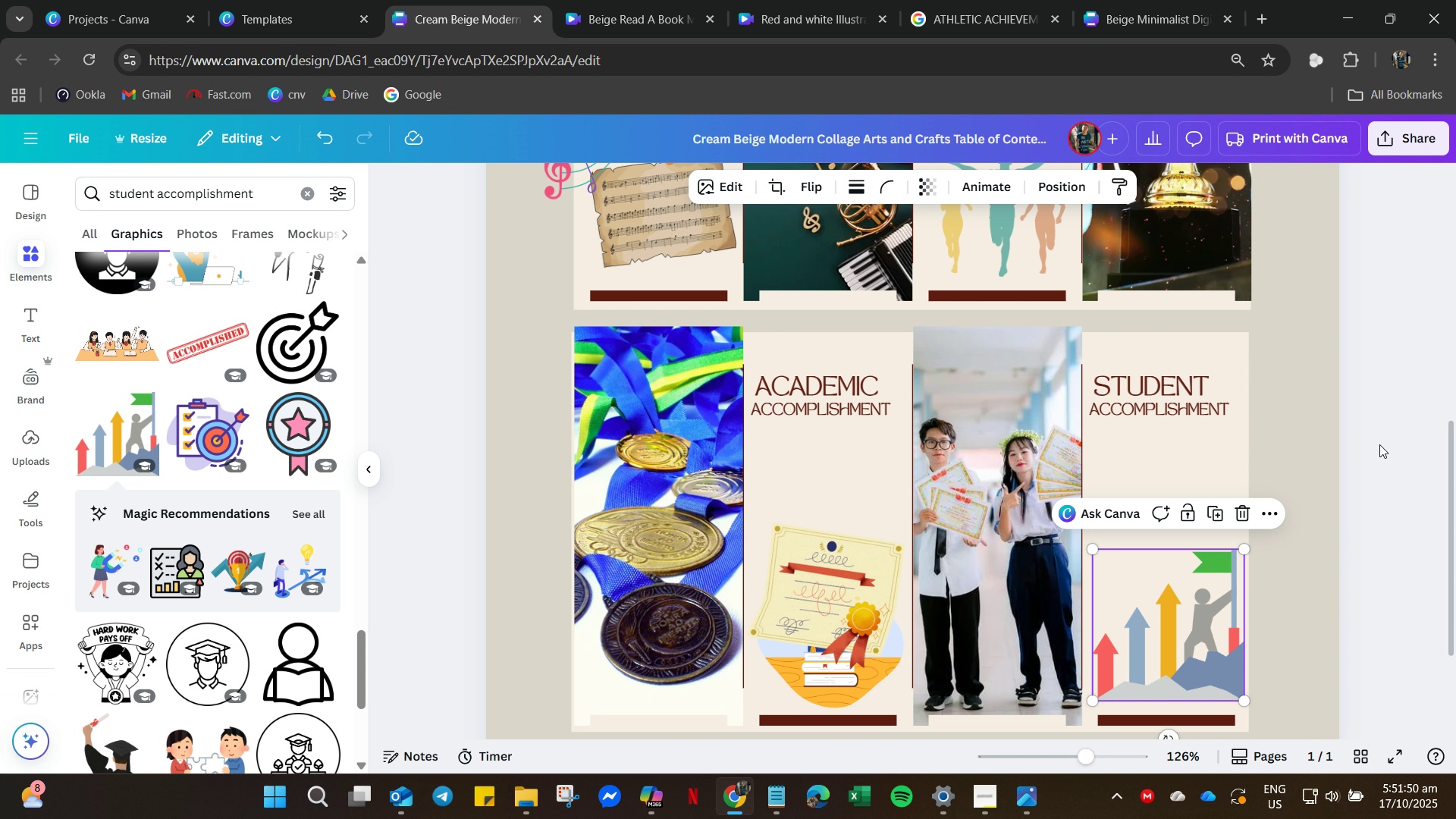 
left_click([1402, 432])
 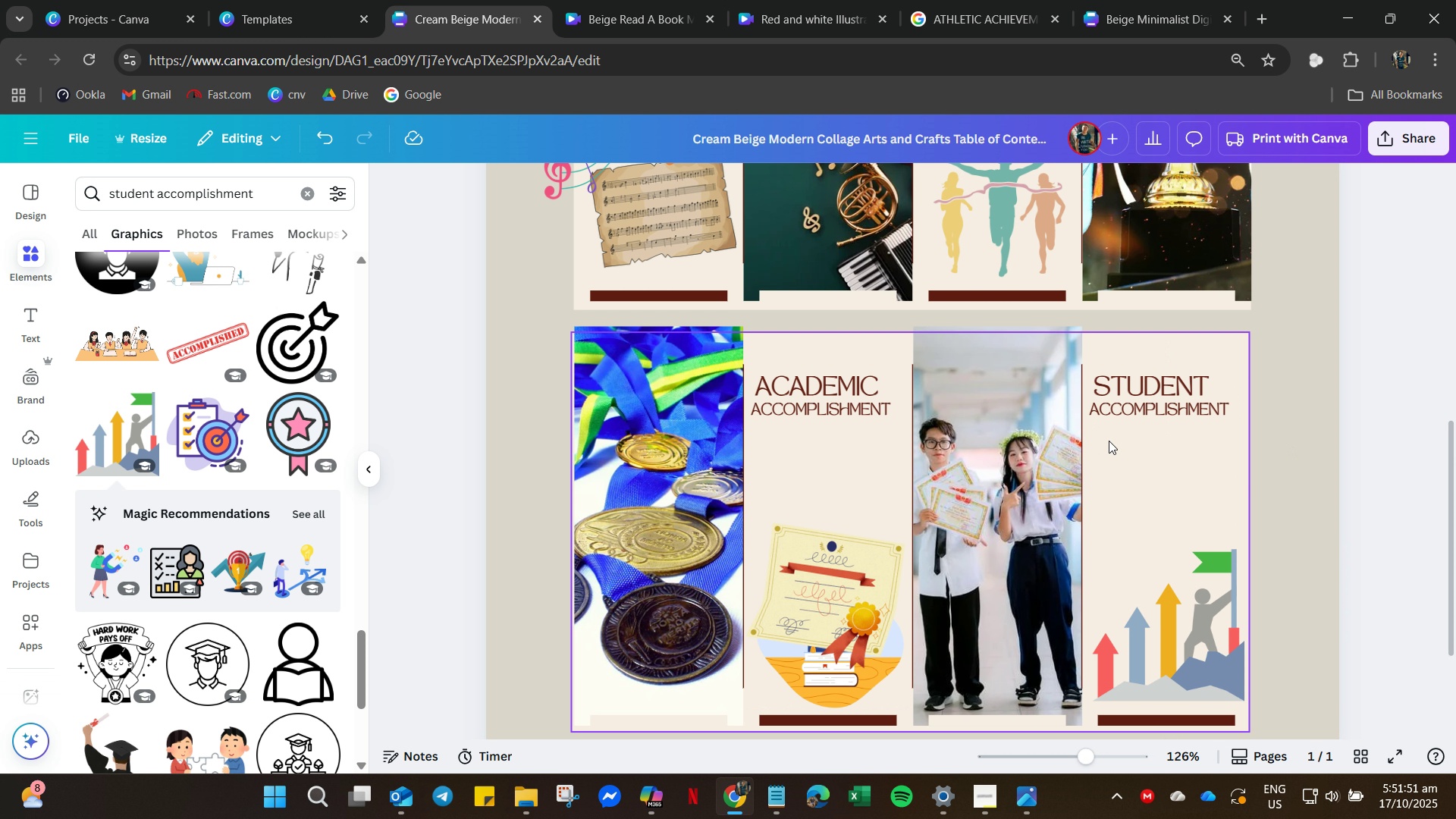 
hold_key(key=ControlLeft, duration=0.41)
 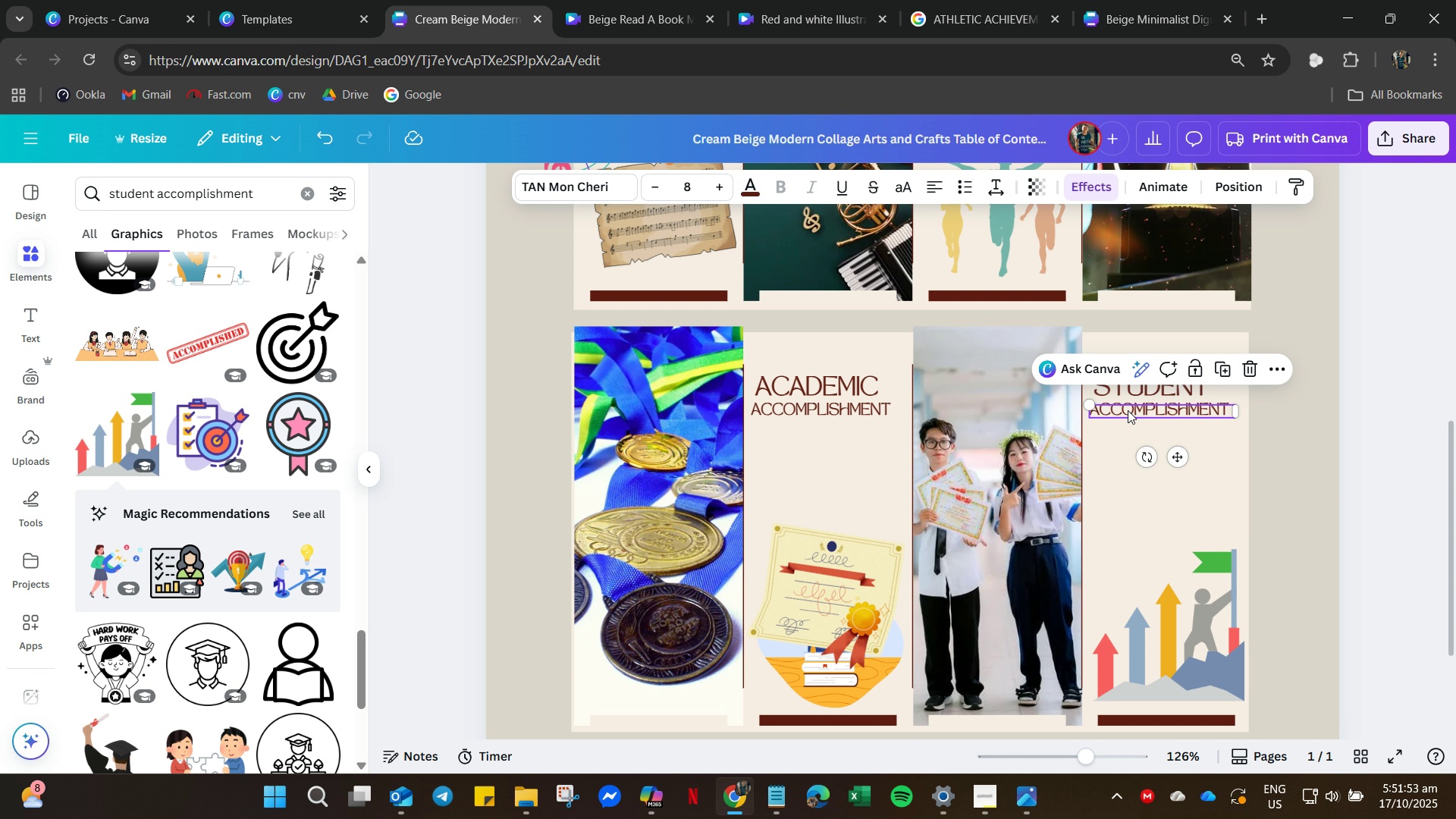 
double_click([1128, 410])
 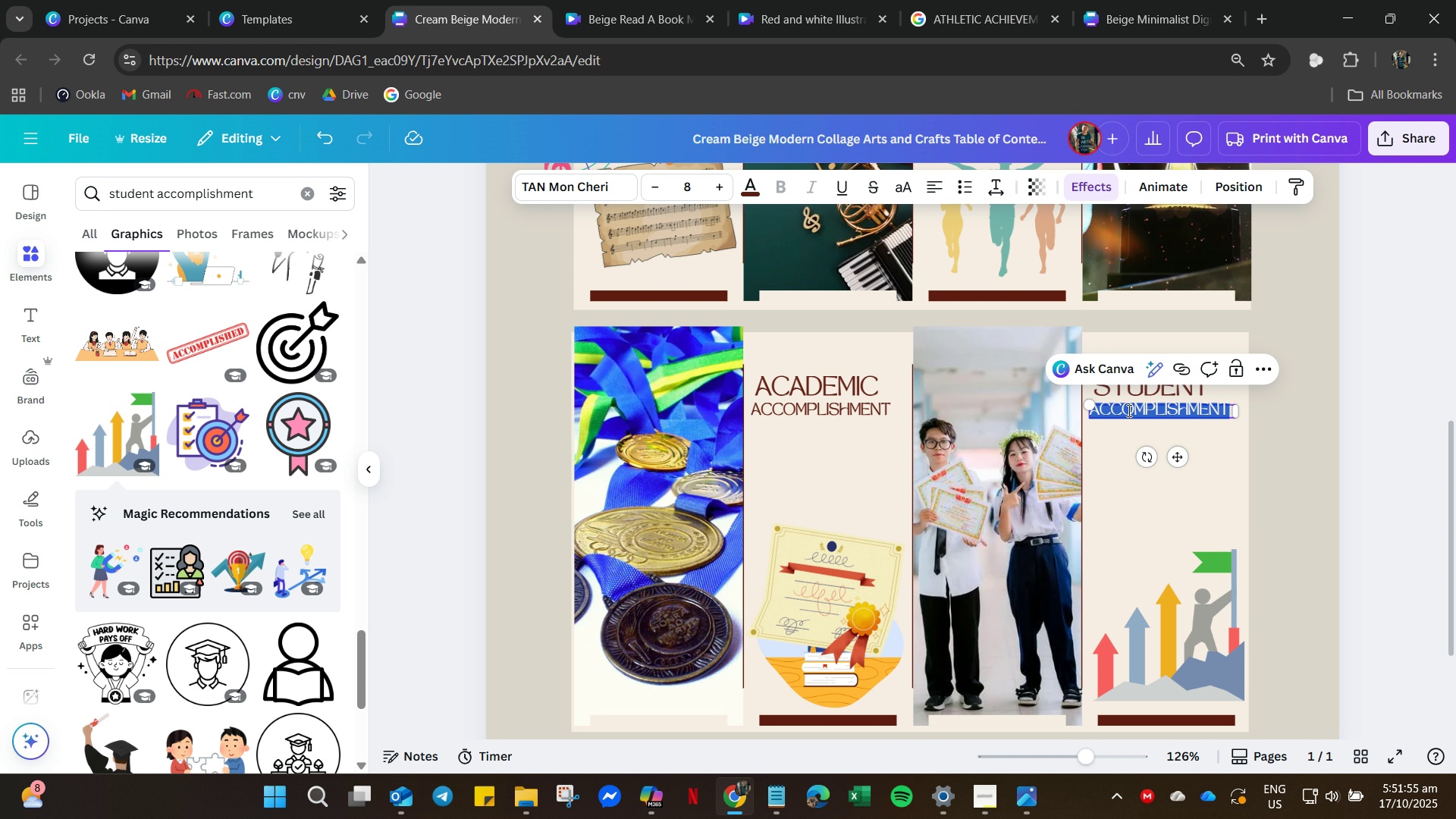 
type(Successs)
key(Backspace)
 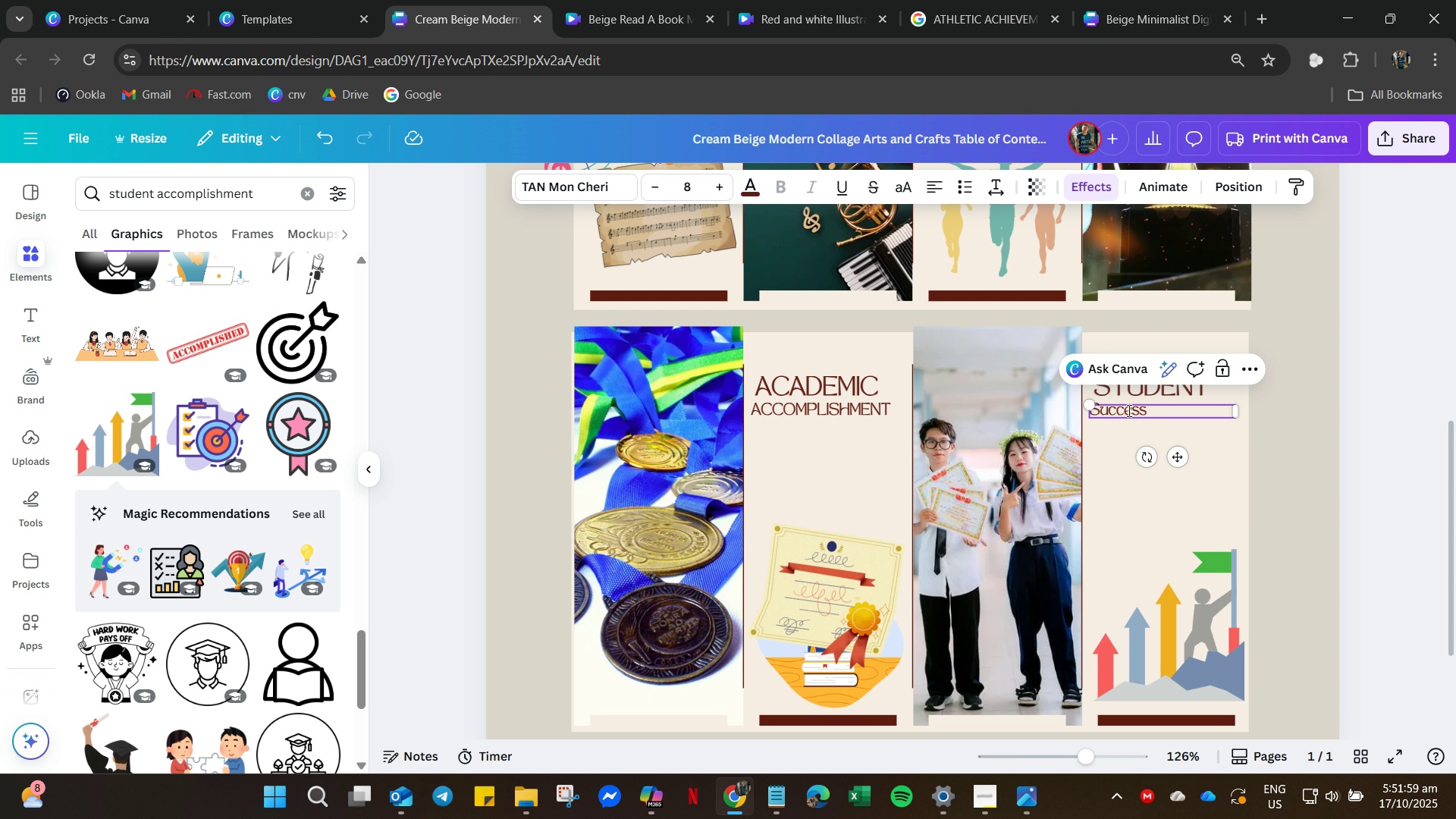 
key(Control+ControlLeft)
 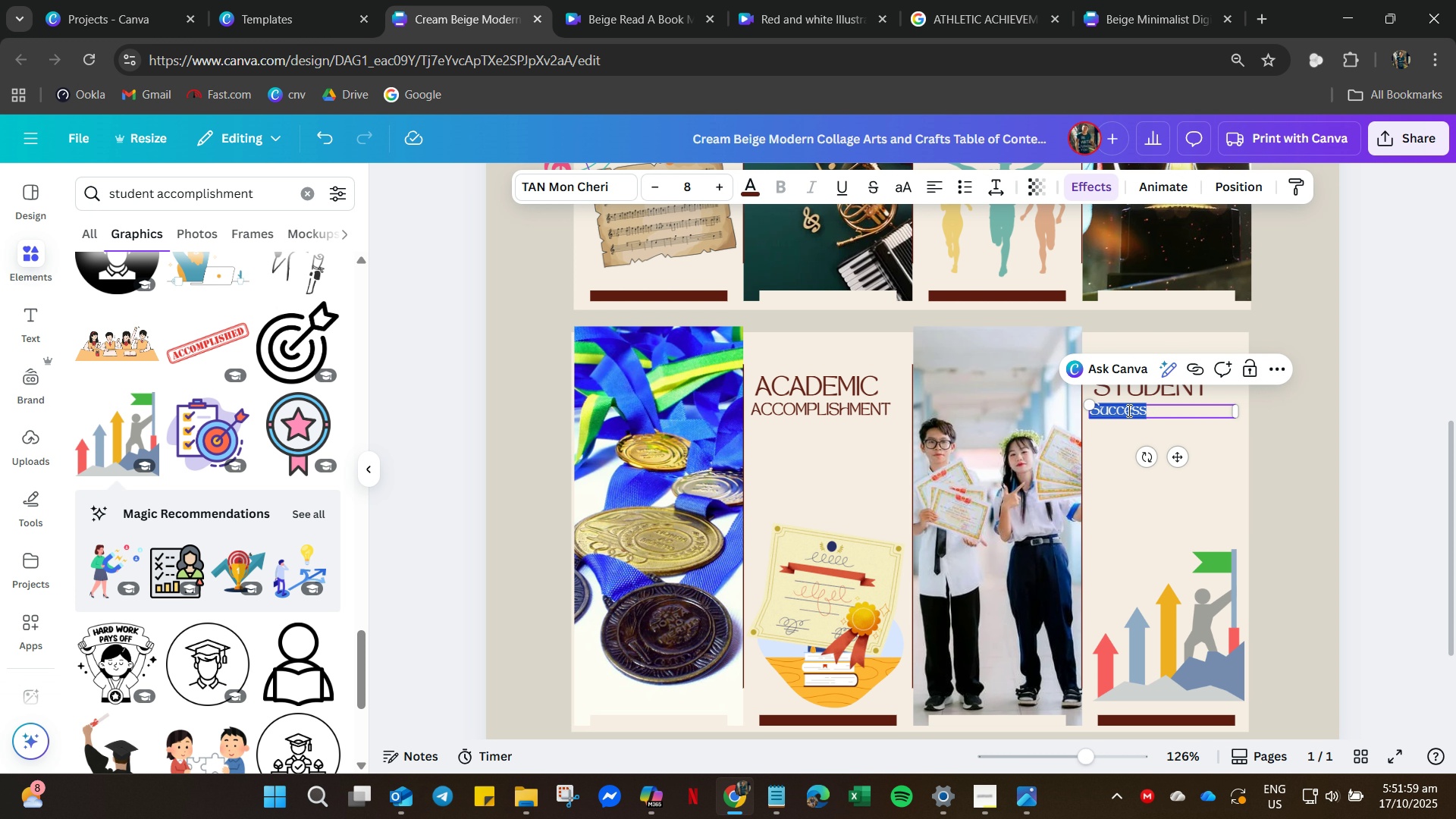 
key(Control+A)
 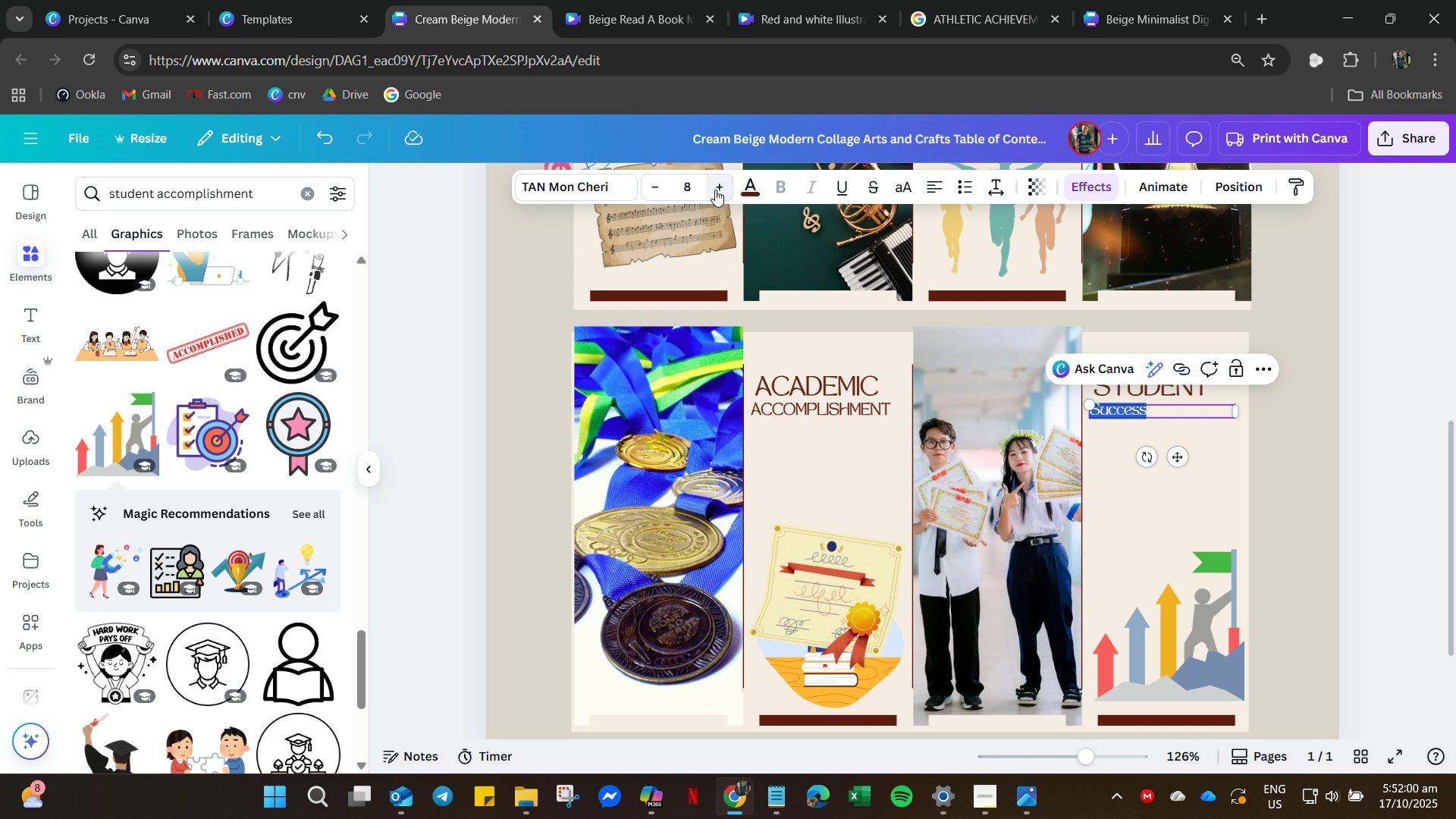 
double_click([715, 190])
 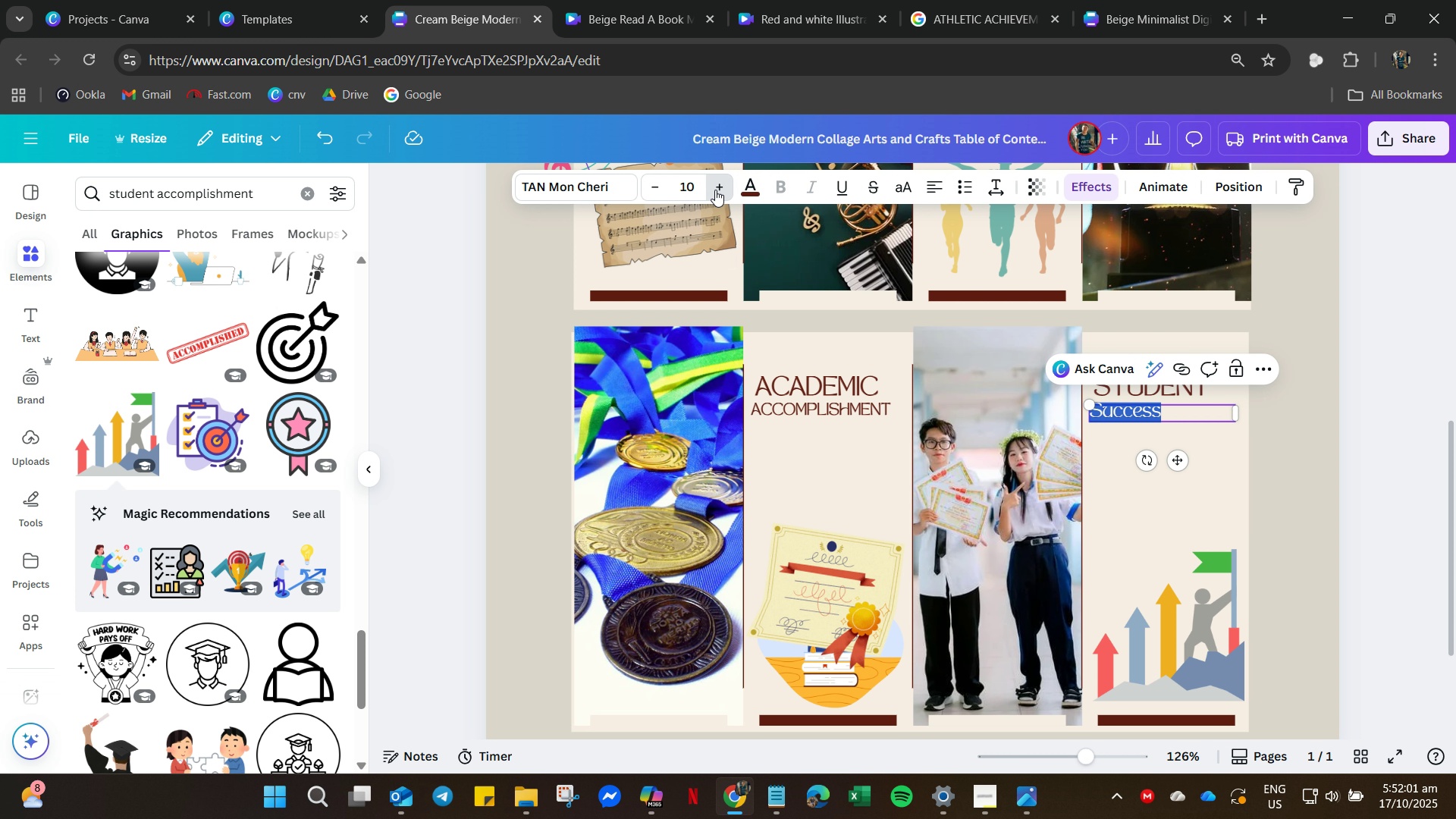 
triple_click([715, 190])
 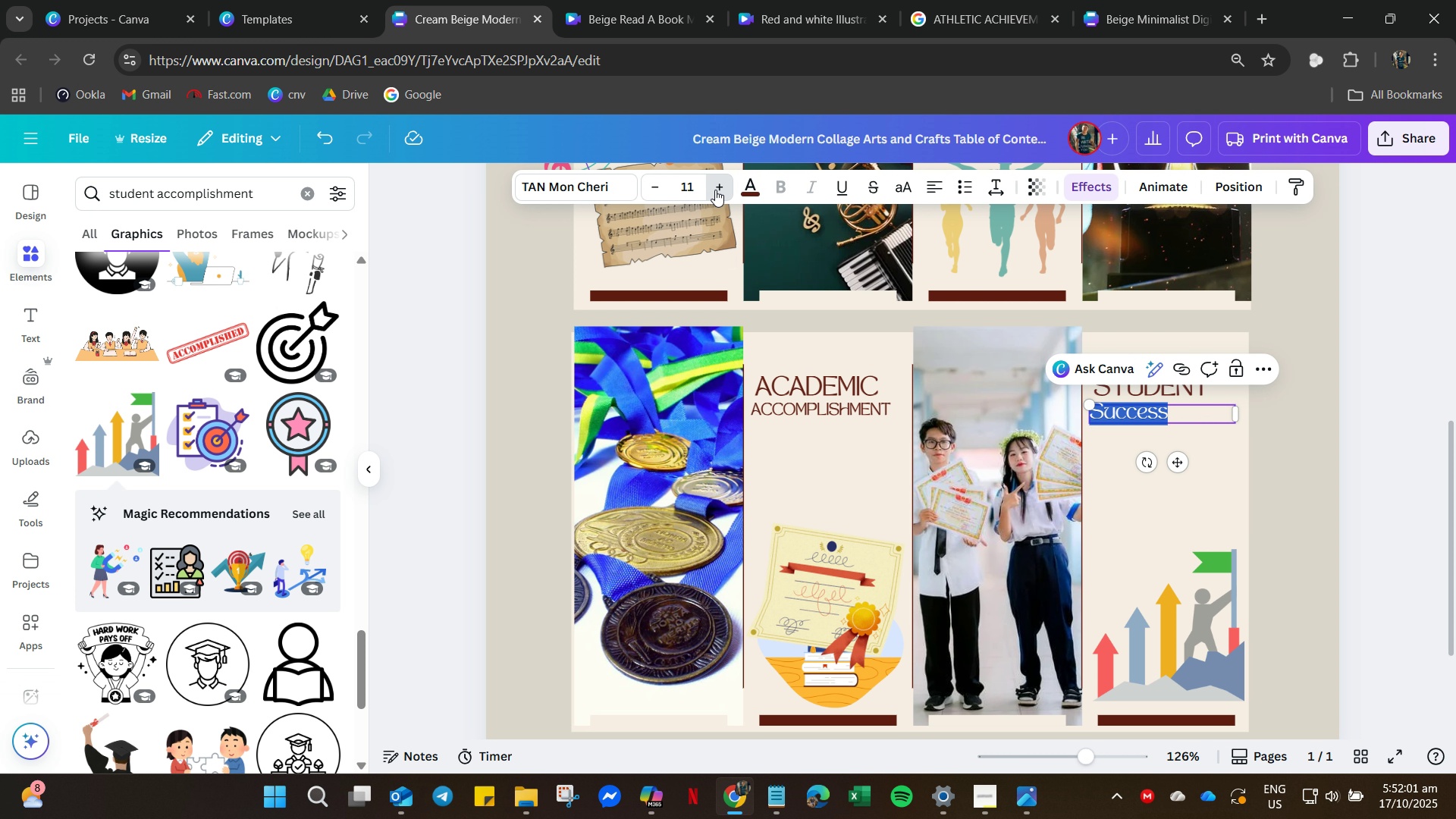 
triple_click([715, 190])
 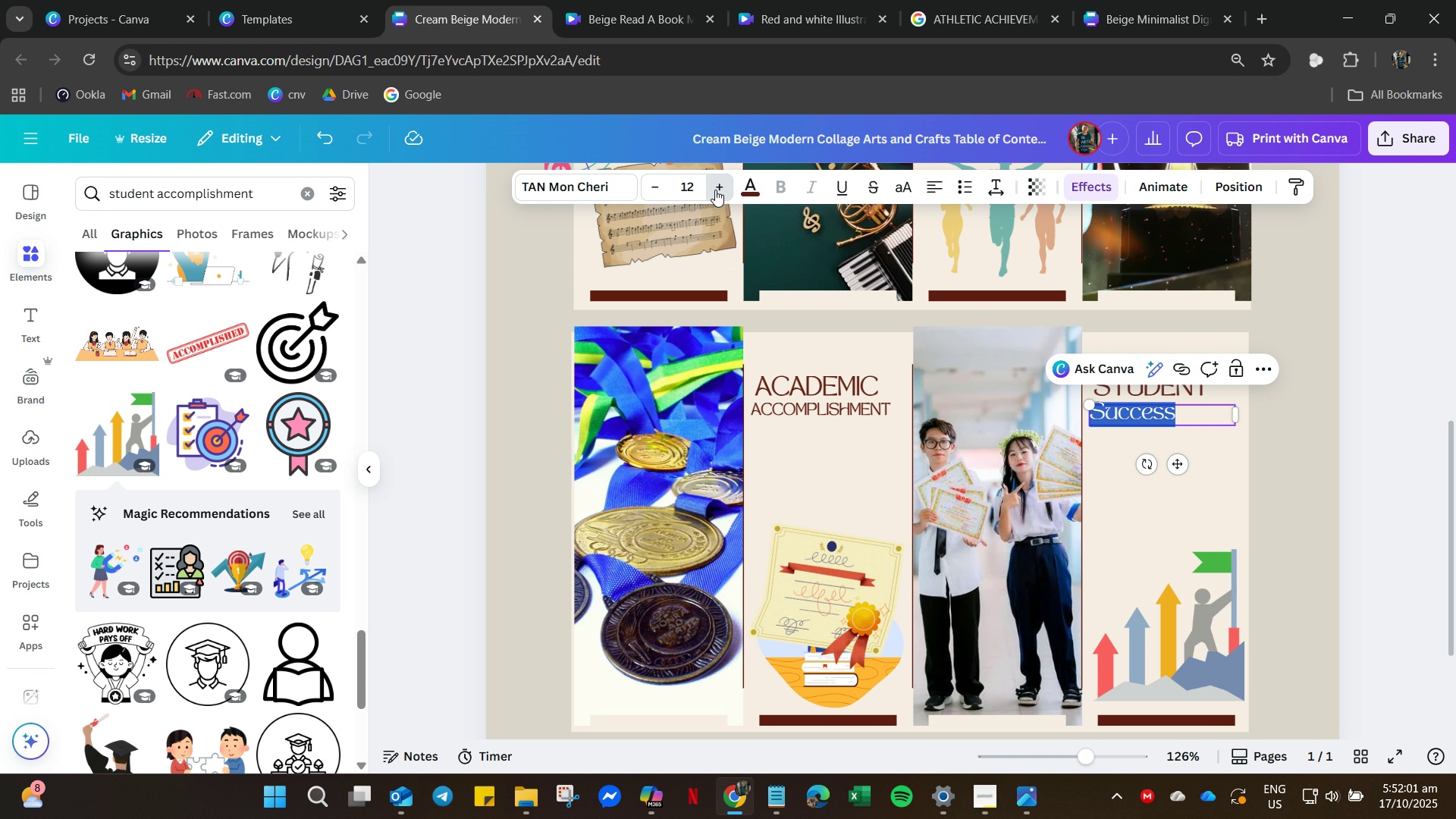 
triple_click([715, 190])
 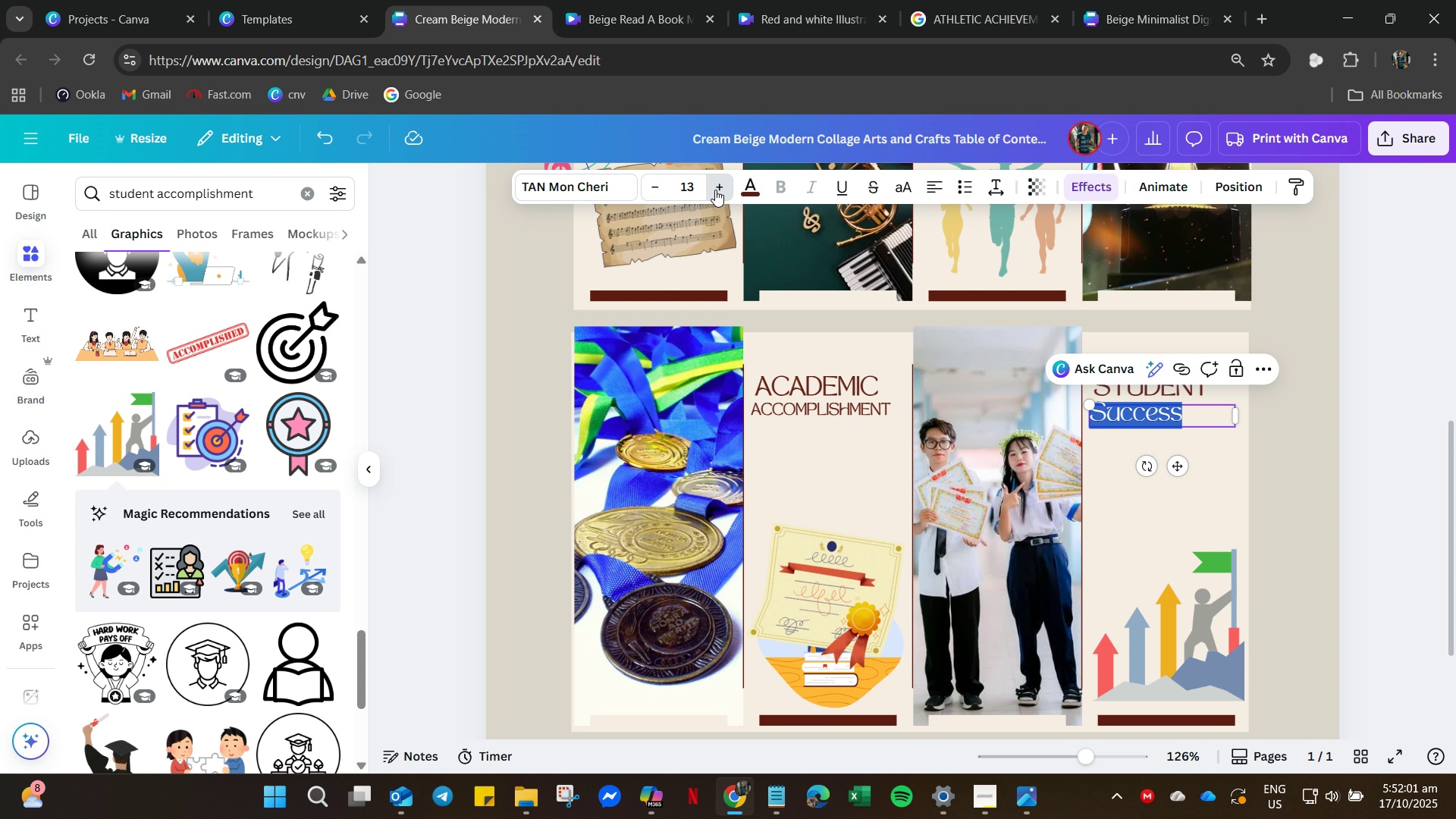 
triple_click([715, 190])
 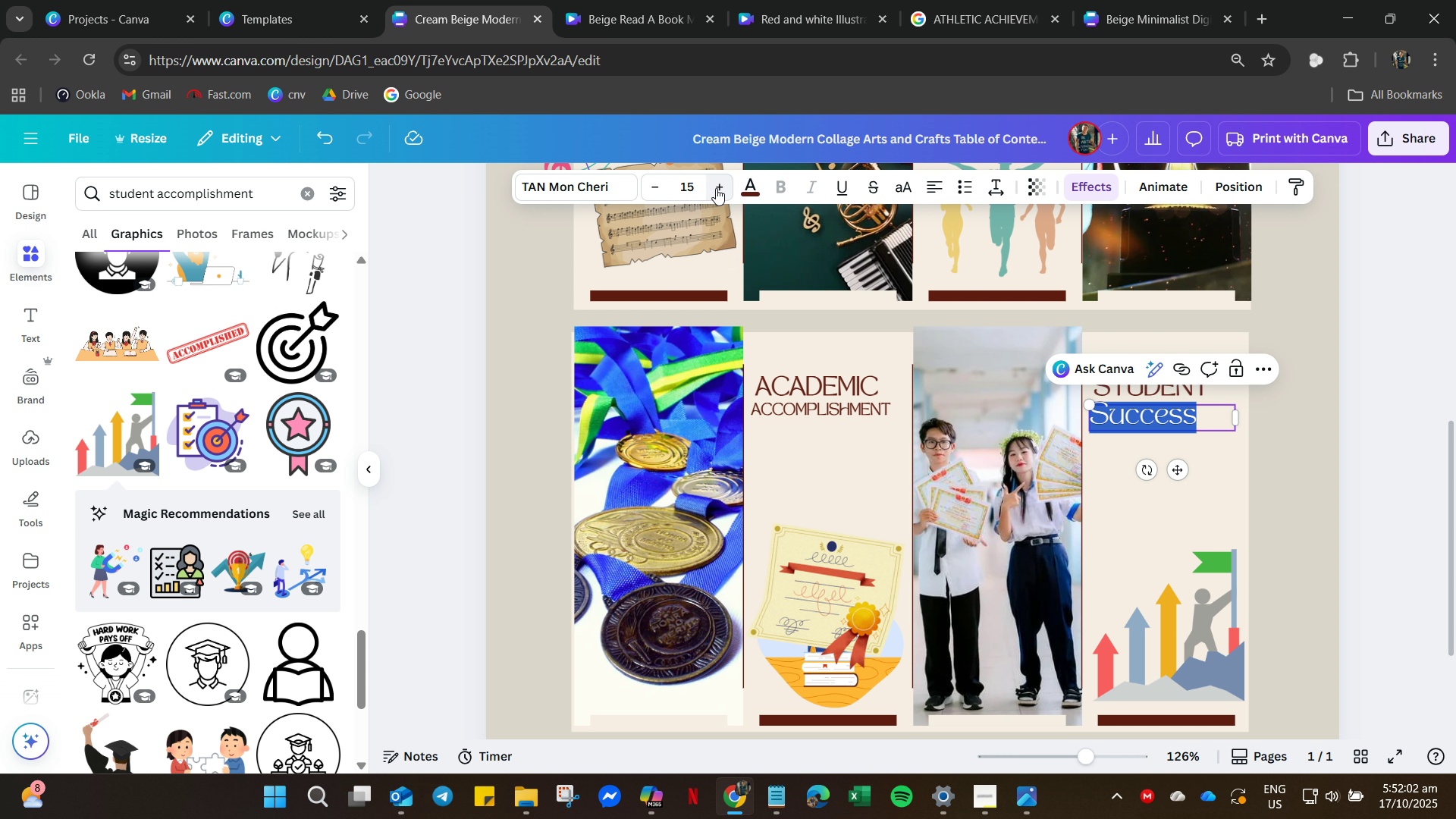 
left_click_drag(start_coordinate=[719, 190], to_coordinate=[723, 193])
 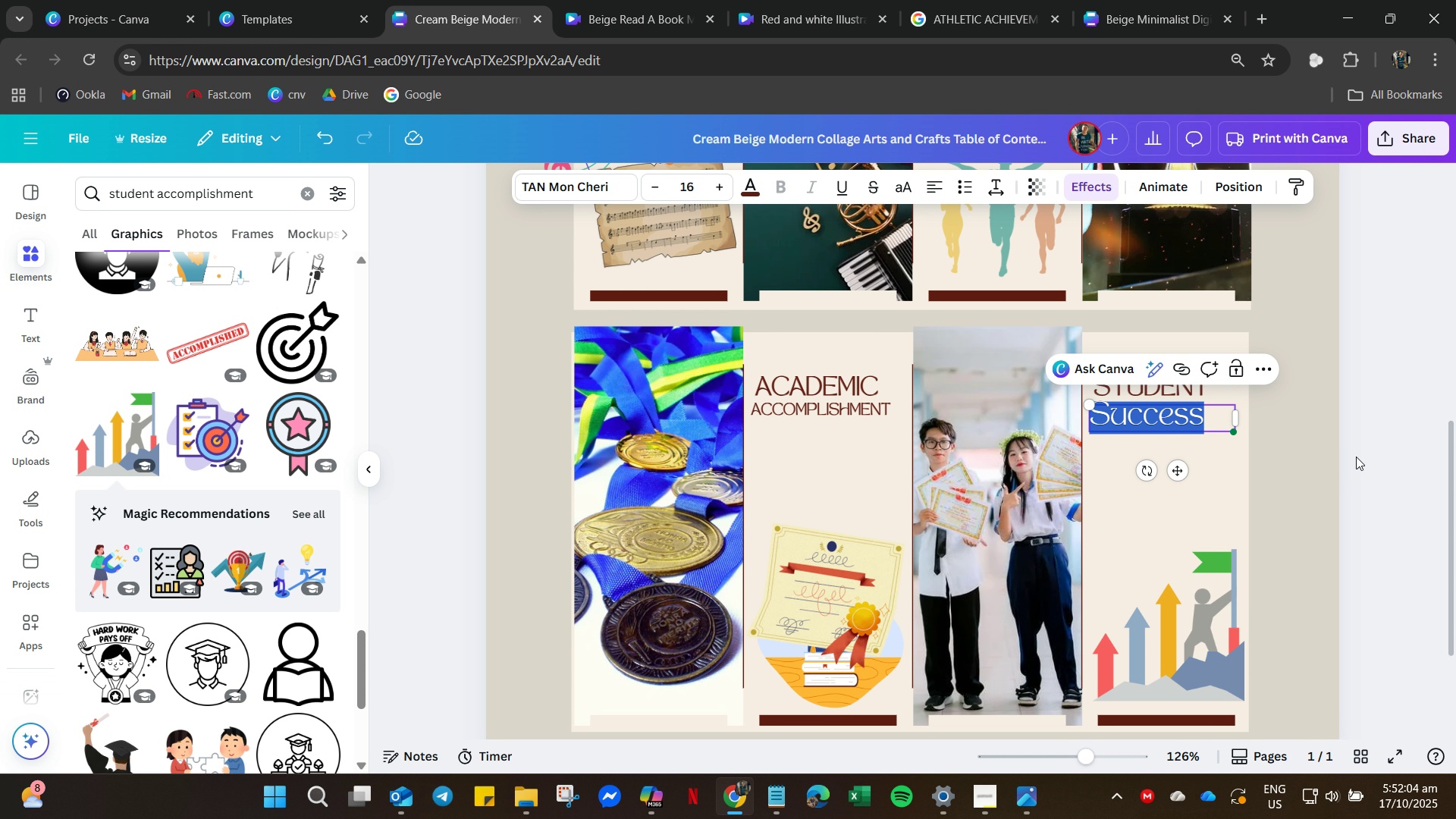 
left_click([1367, 450])
 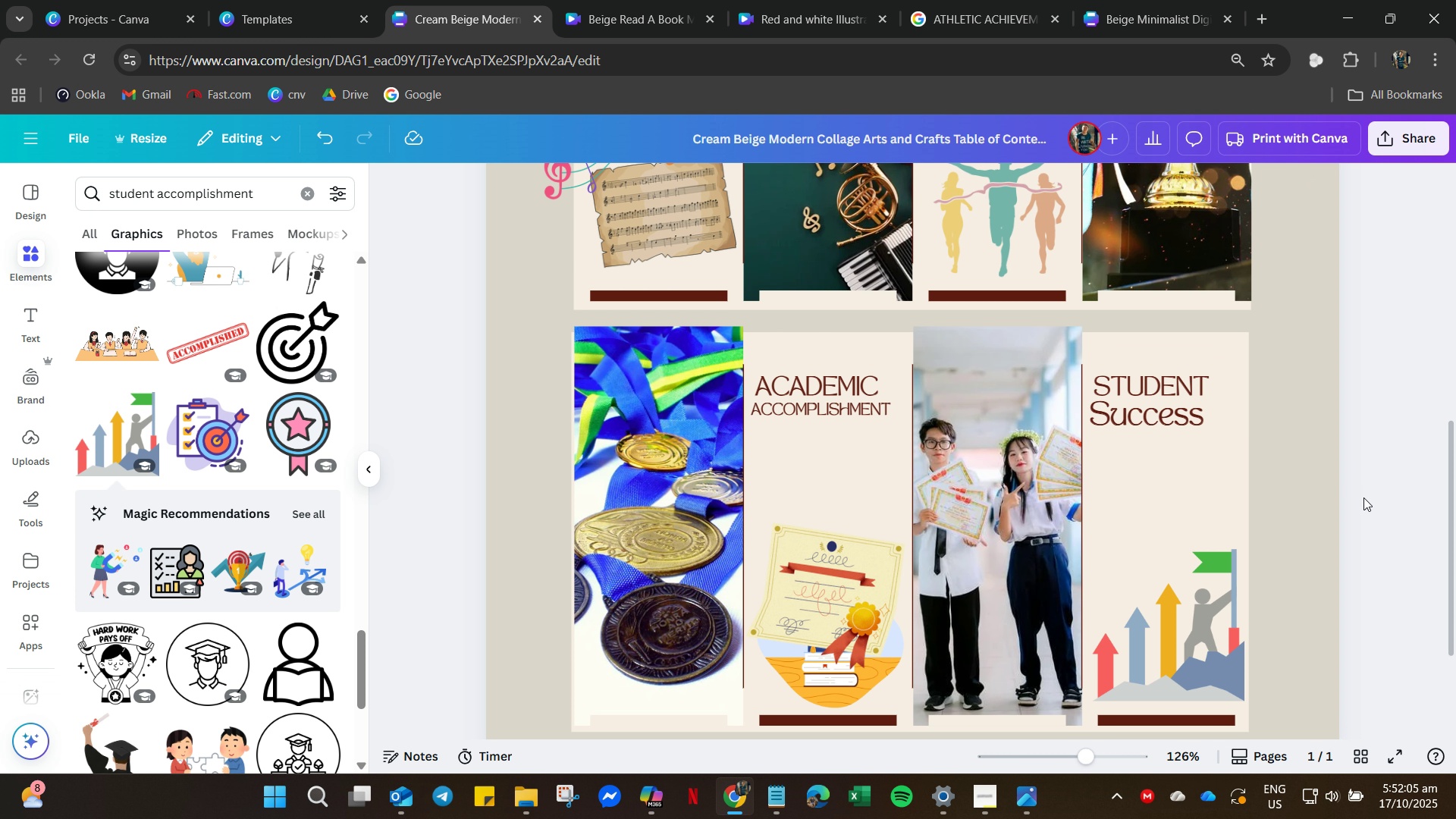 
scroll: coordinate [1378, 497], scroll_direction: up, amount: 14.0
 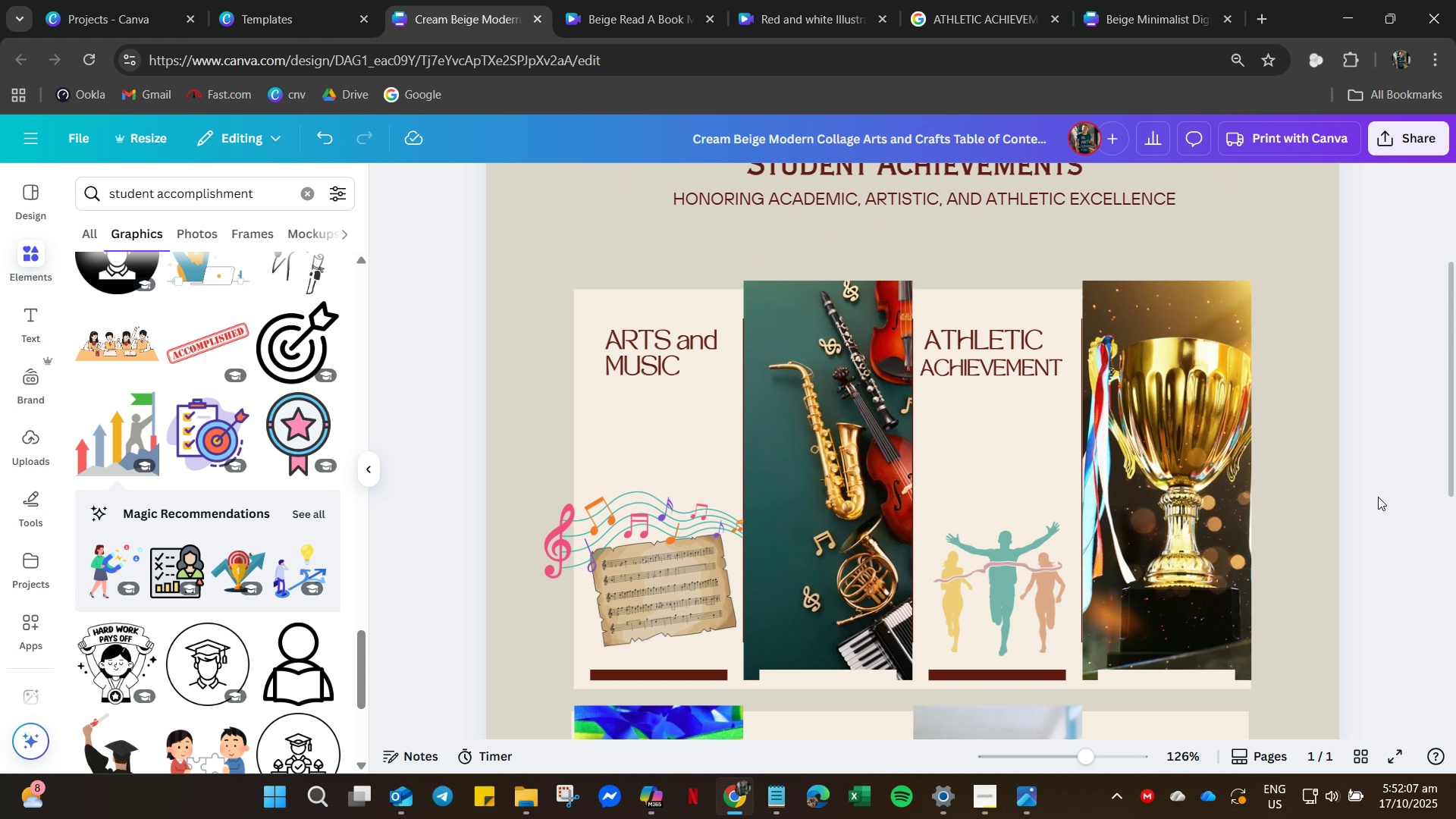 
scroll: coordinate [1378, 497], scroll_direction: down, amount: 6.0
 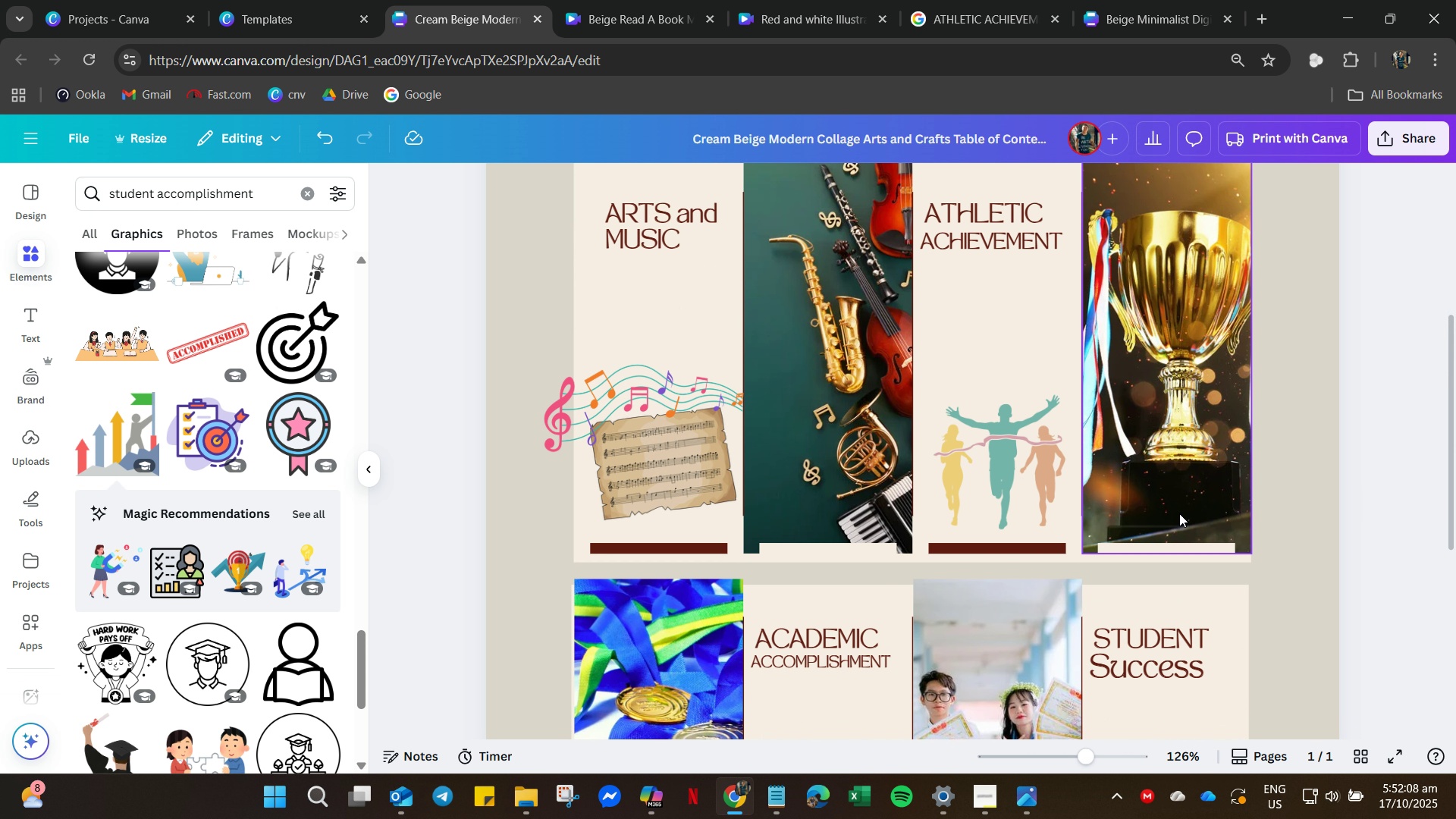 
scroll: coordinate [1197, 520], scroll_direction: up, amount: 7.0
 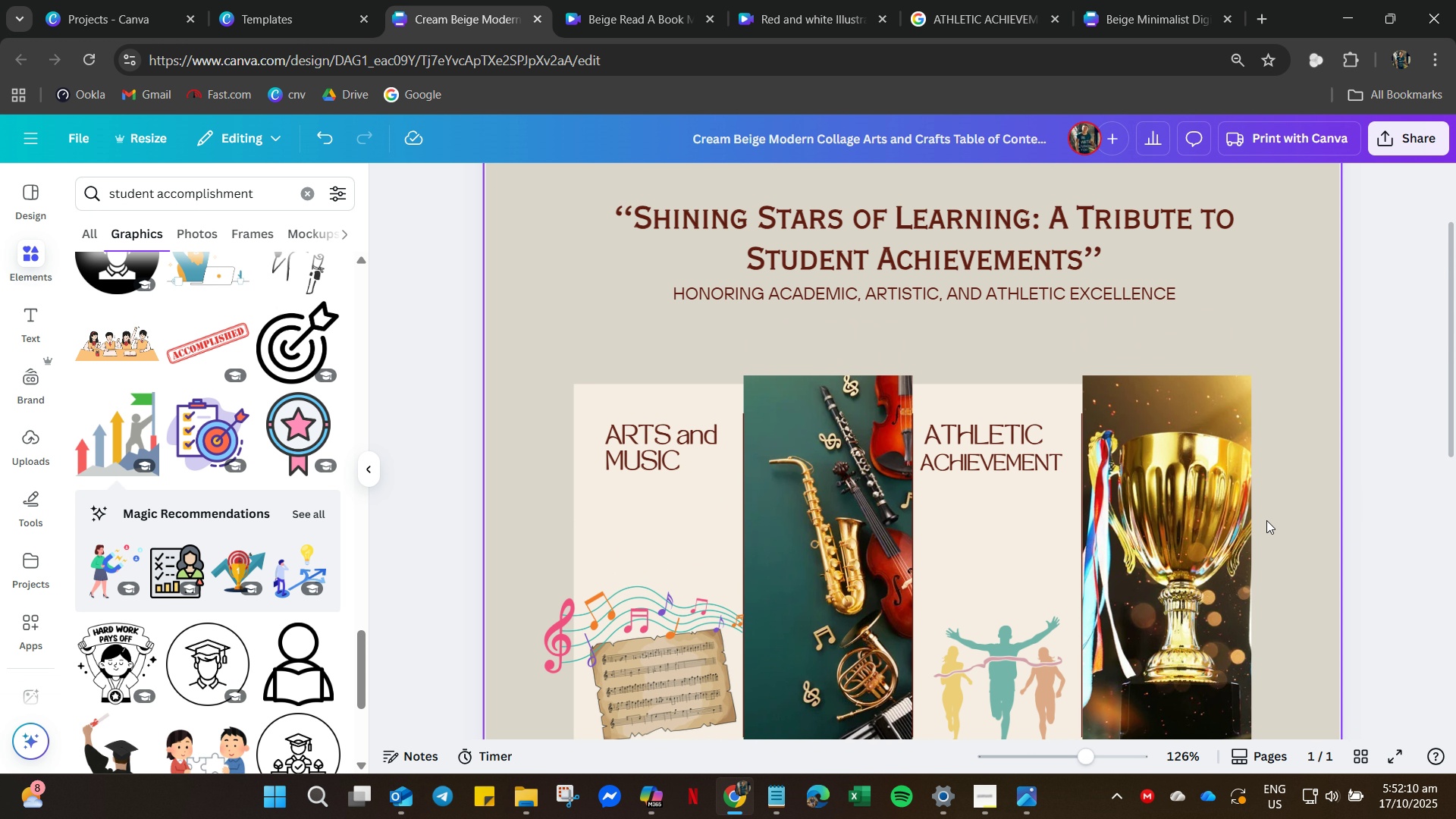 
scroll: coordinate [1202, 570], scroll_direction: down, amount: 11.0
 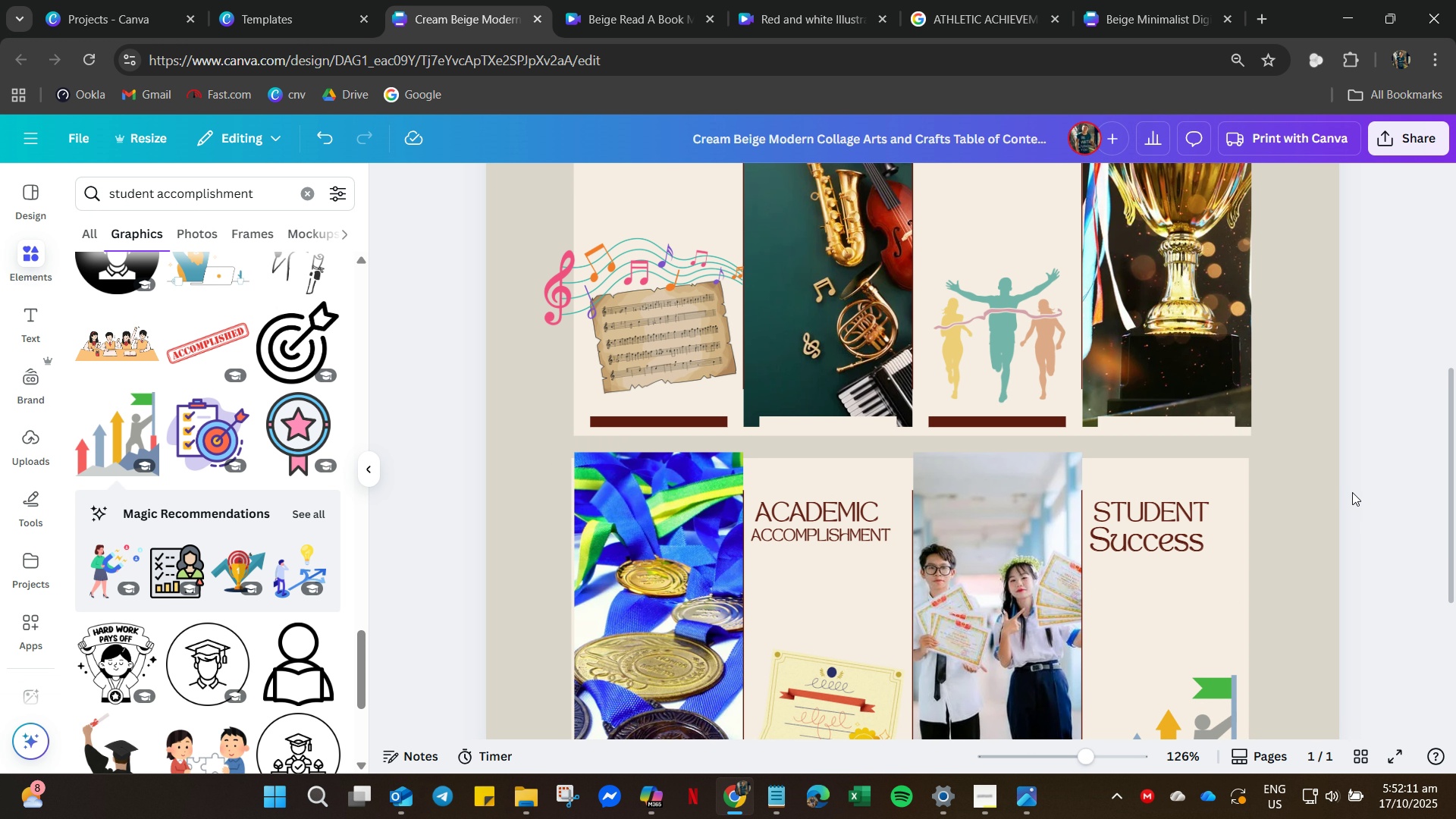 
left_click([1364, 485])
 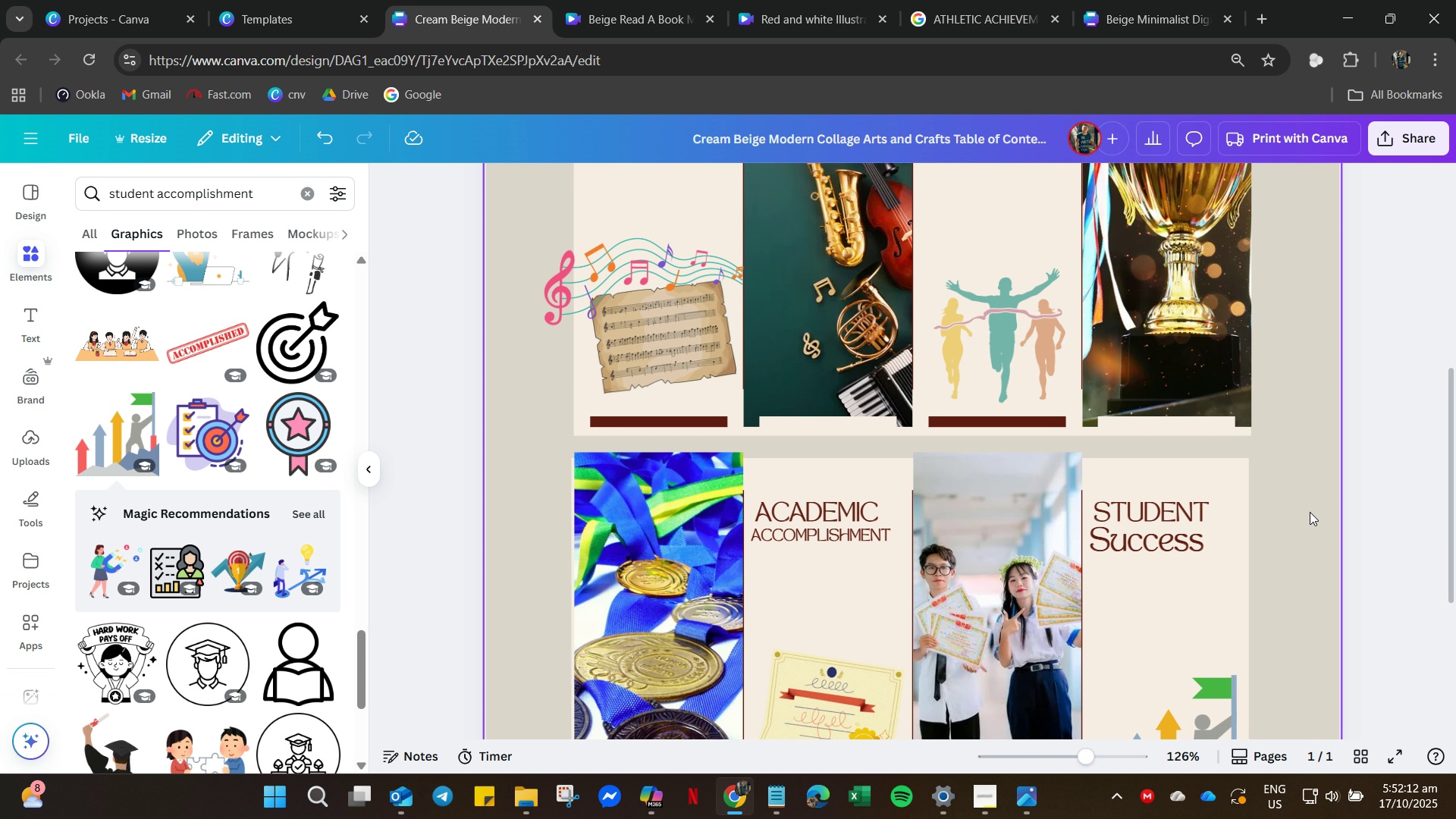 
hold_key(key=ControlLeft, duration=0.62)
scroll: coordinate [1302, 519], scroll_direction: down, amount: 4.0
 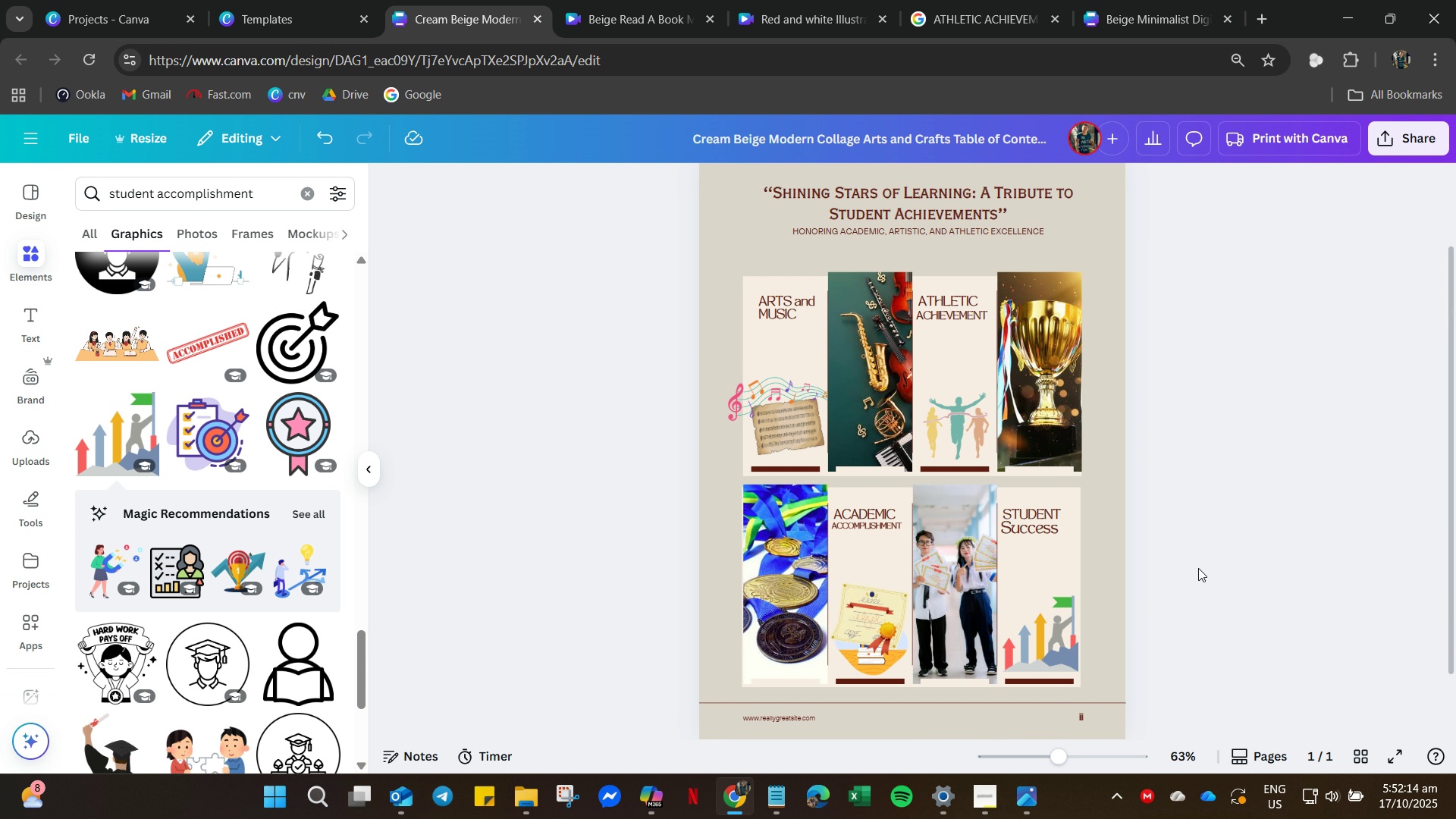 
scroll: coordinate [1191, 555], scroll_direction: up, amount: 3.0
 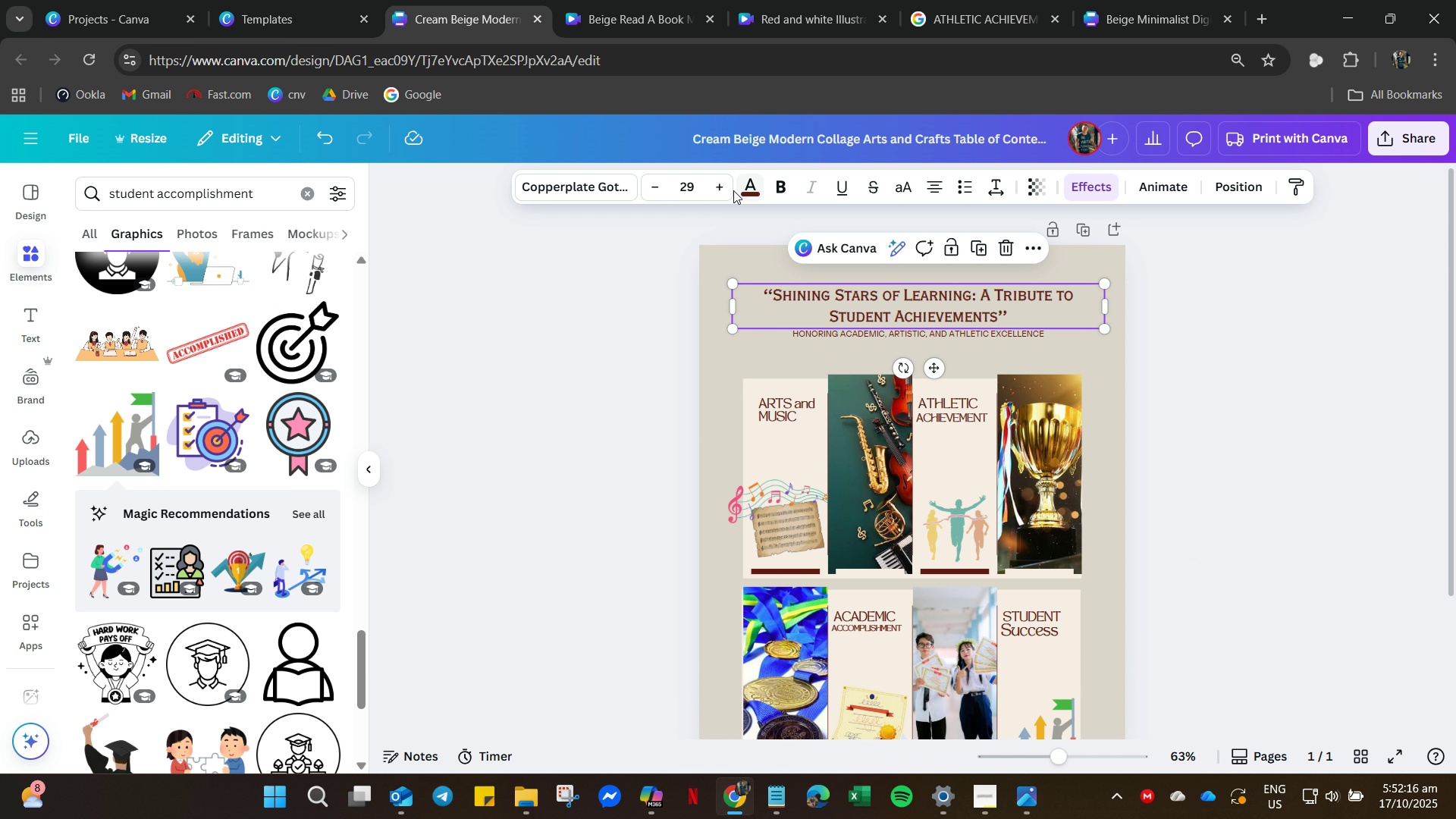 
double_click([720, 187])
 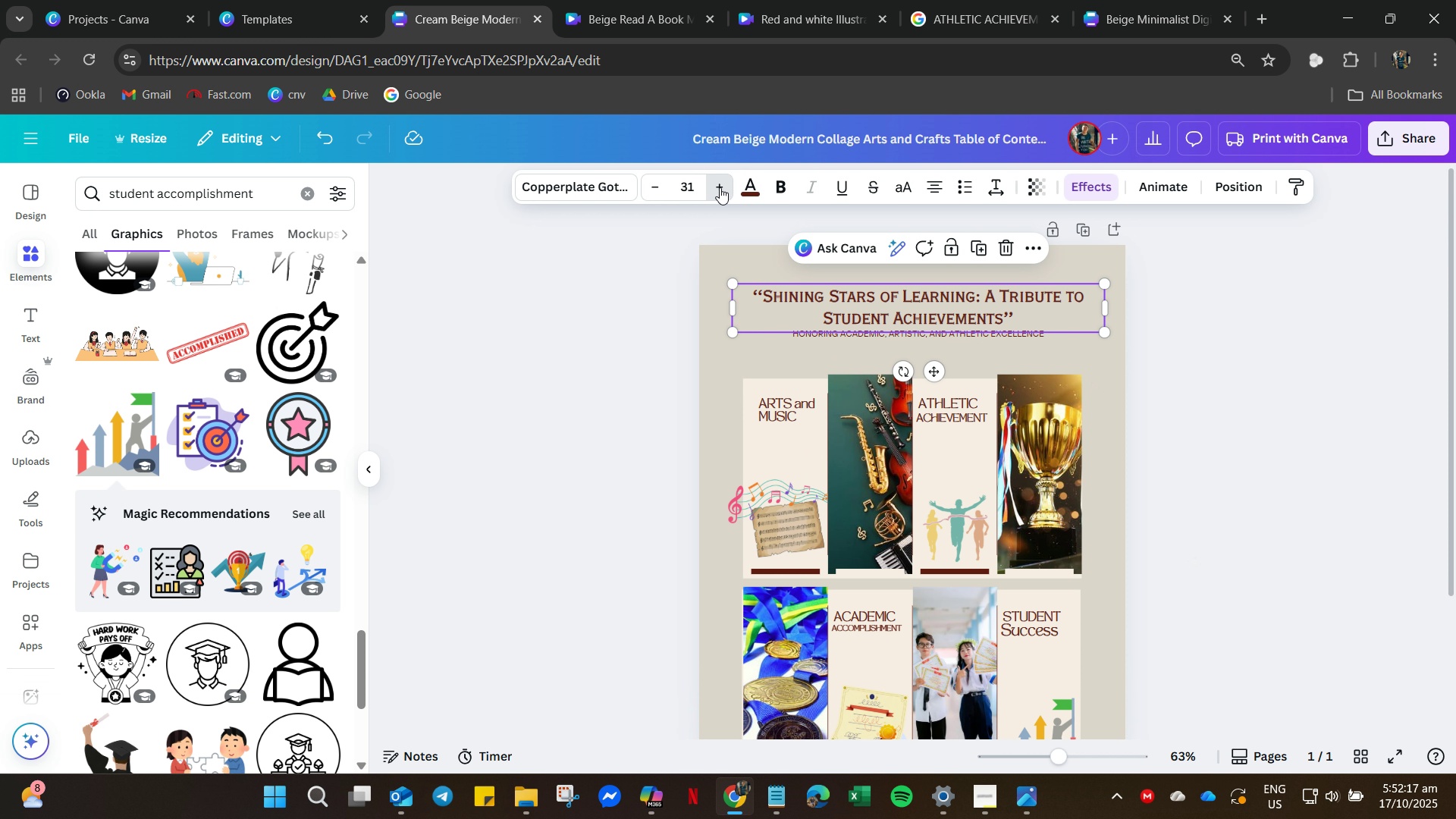 
triple_click([720, 187])
 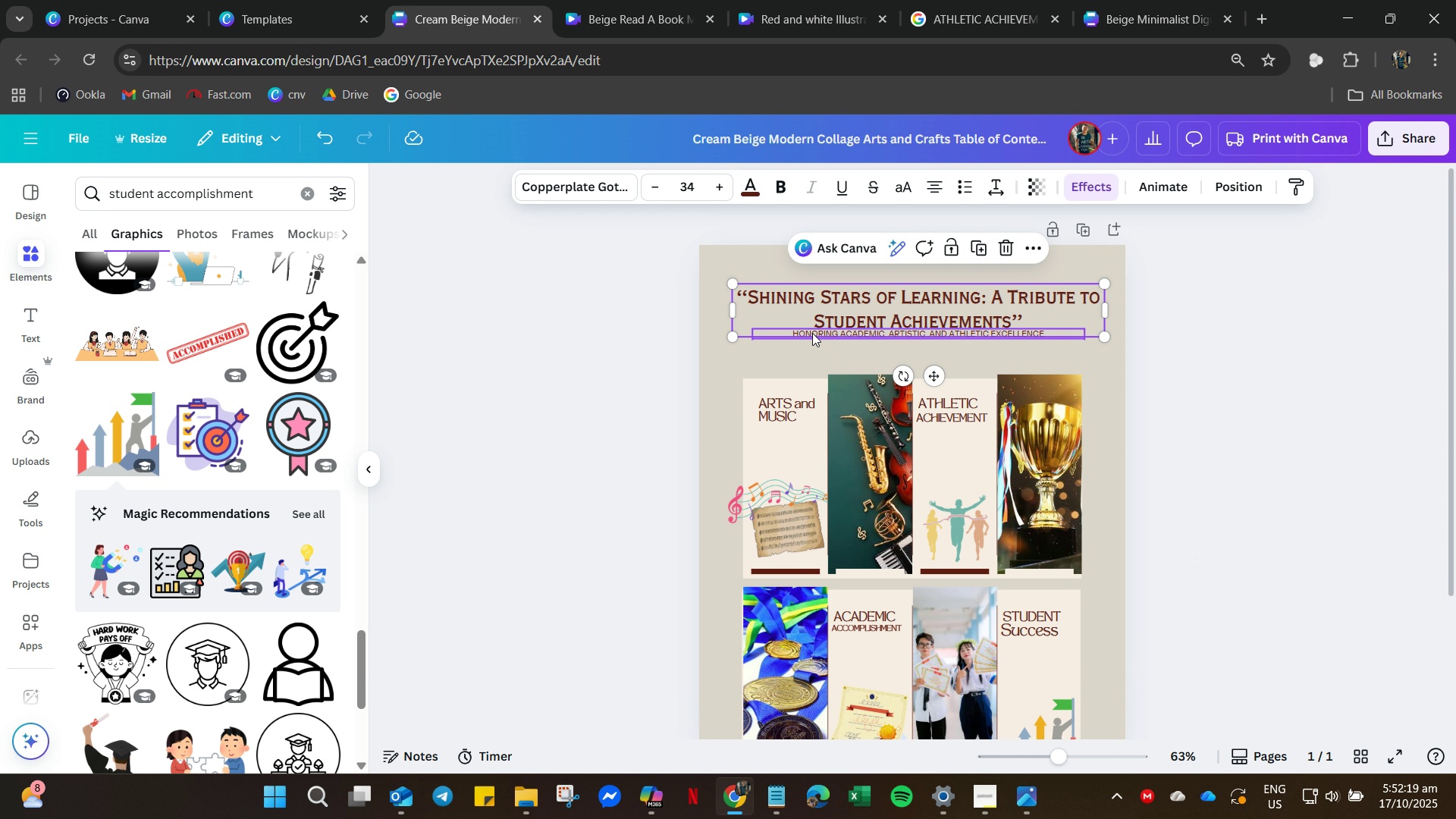 
left_click([805, 331])
 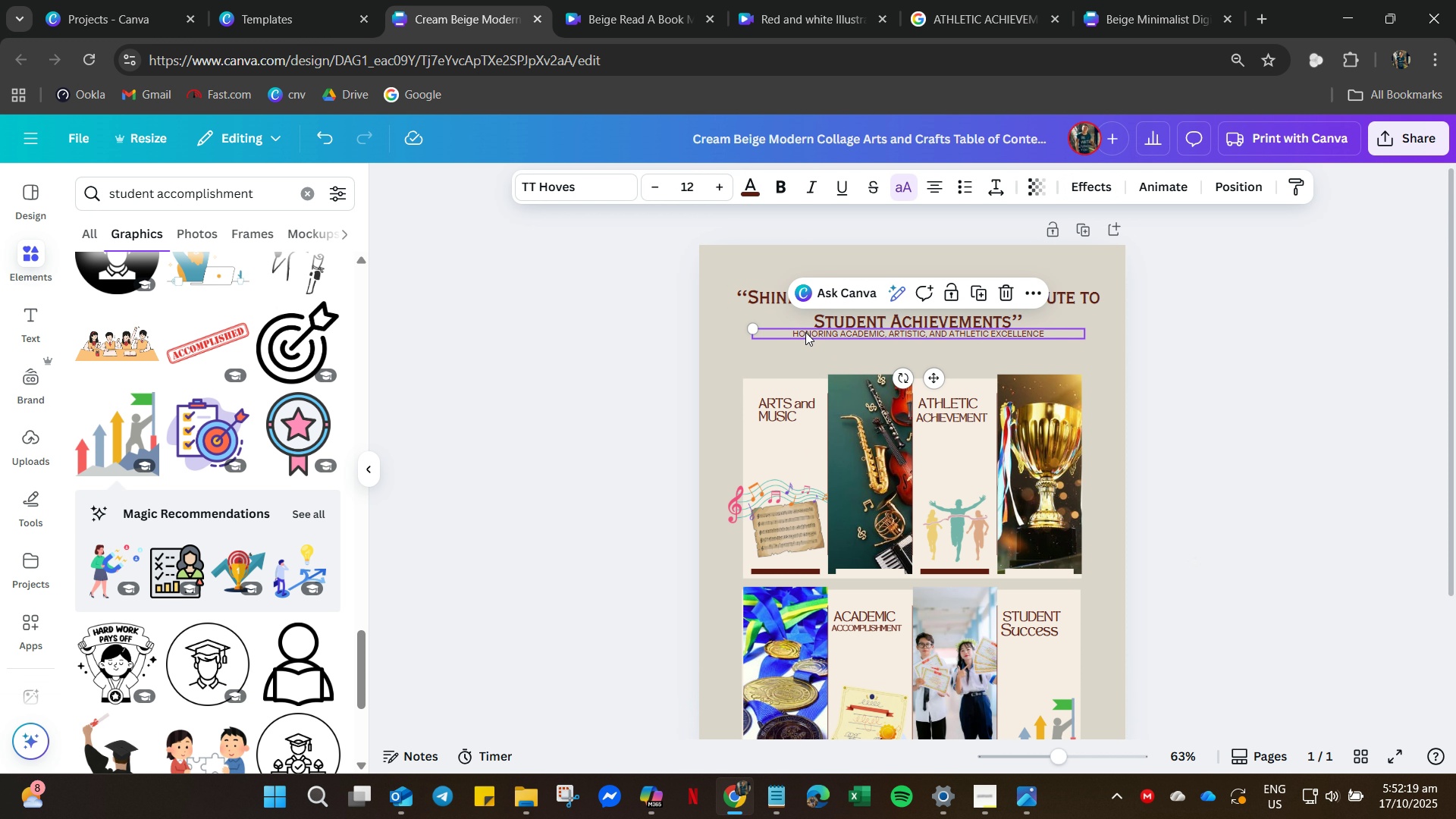 
left_click_drag(start_coordinate=[805, 331], to_coordinate=[802, 347])
 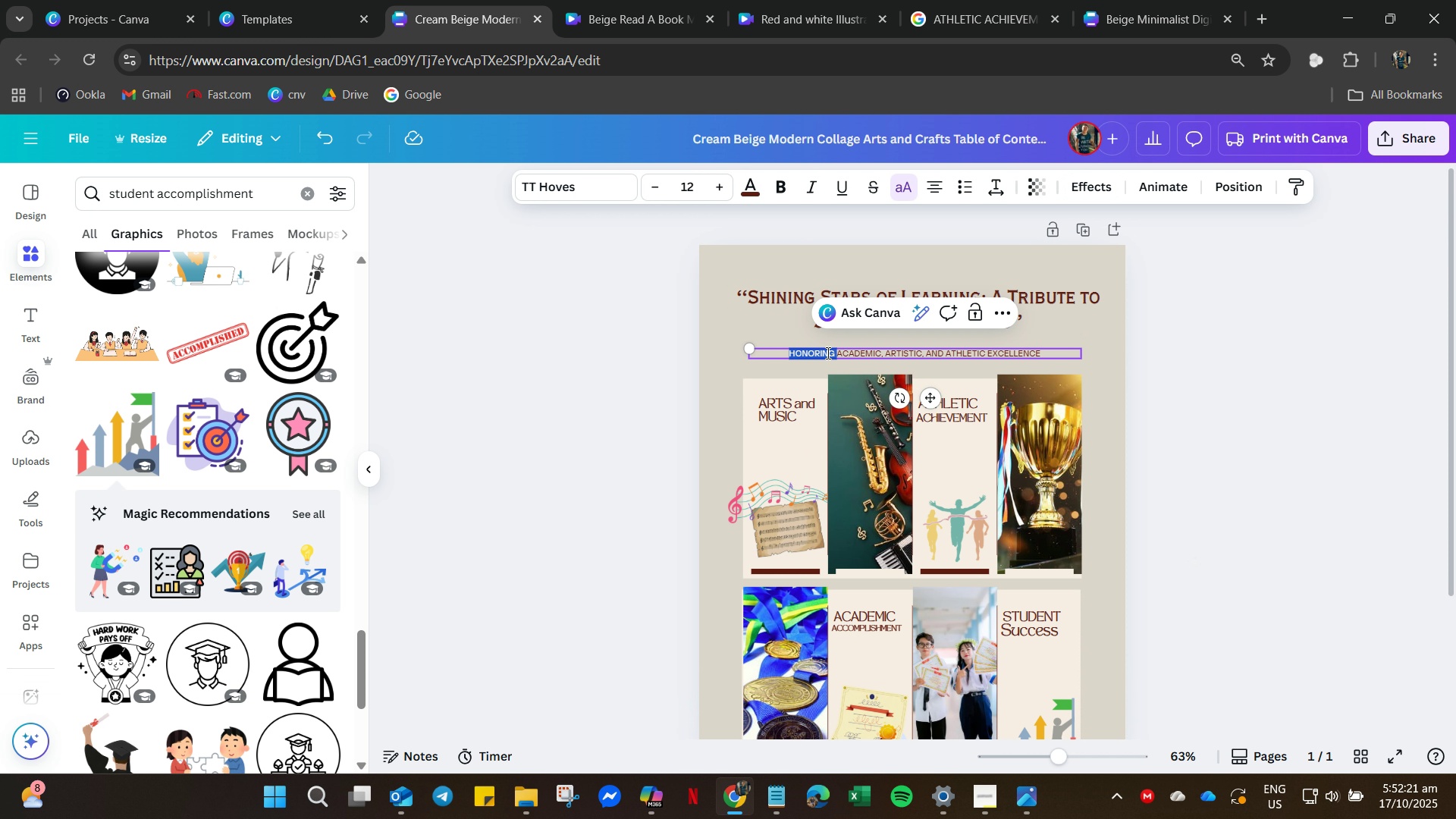 
double_click([827, 353])
 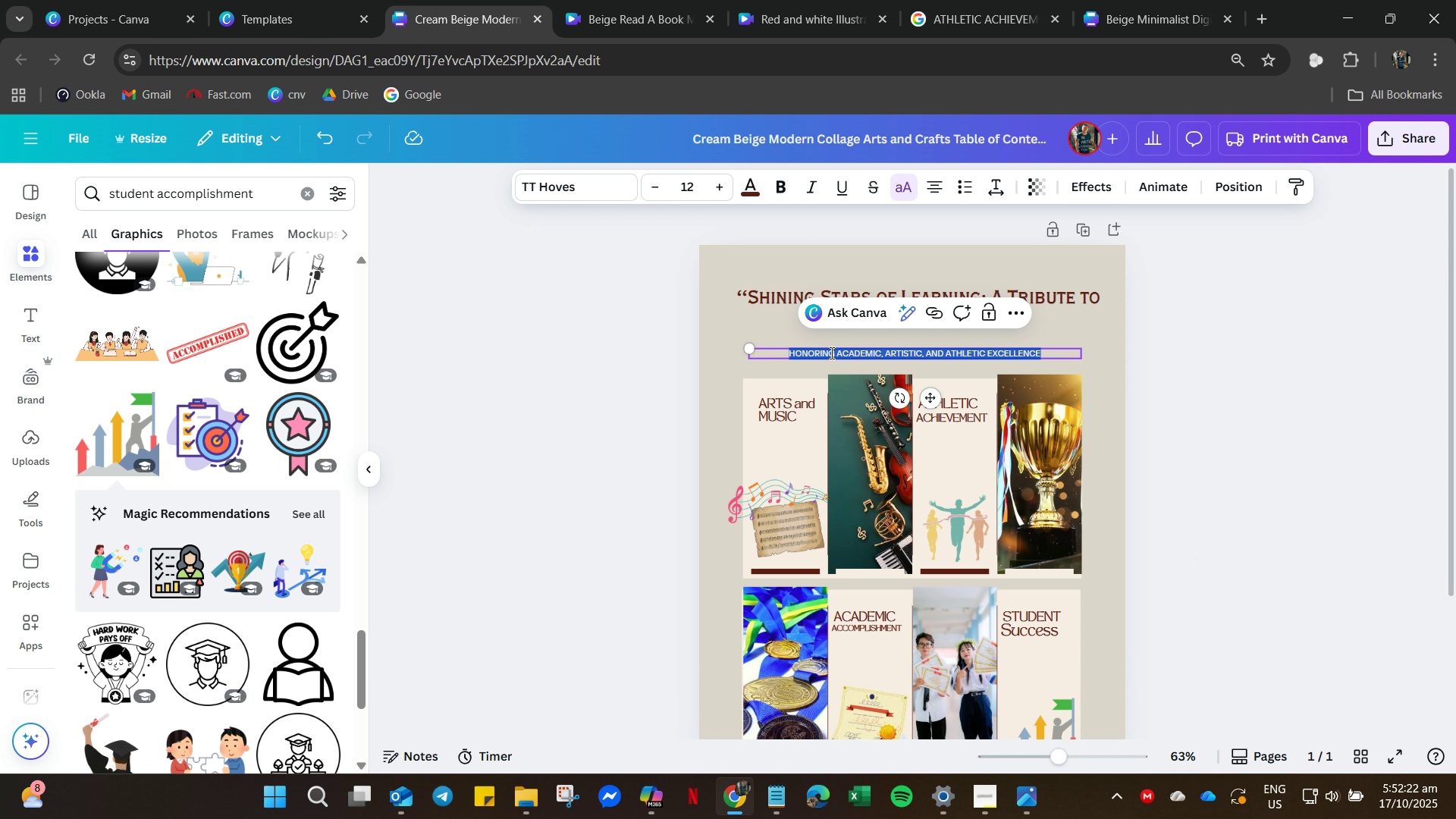 
key(Control+A)
 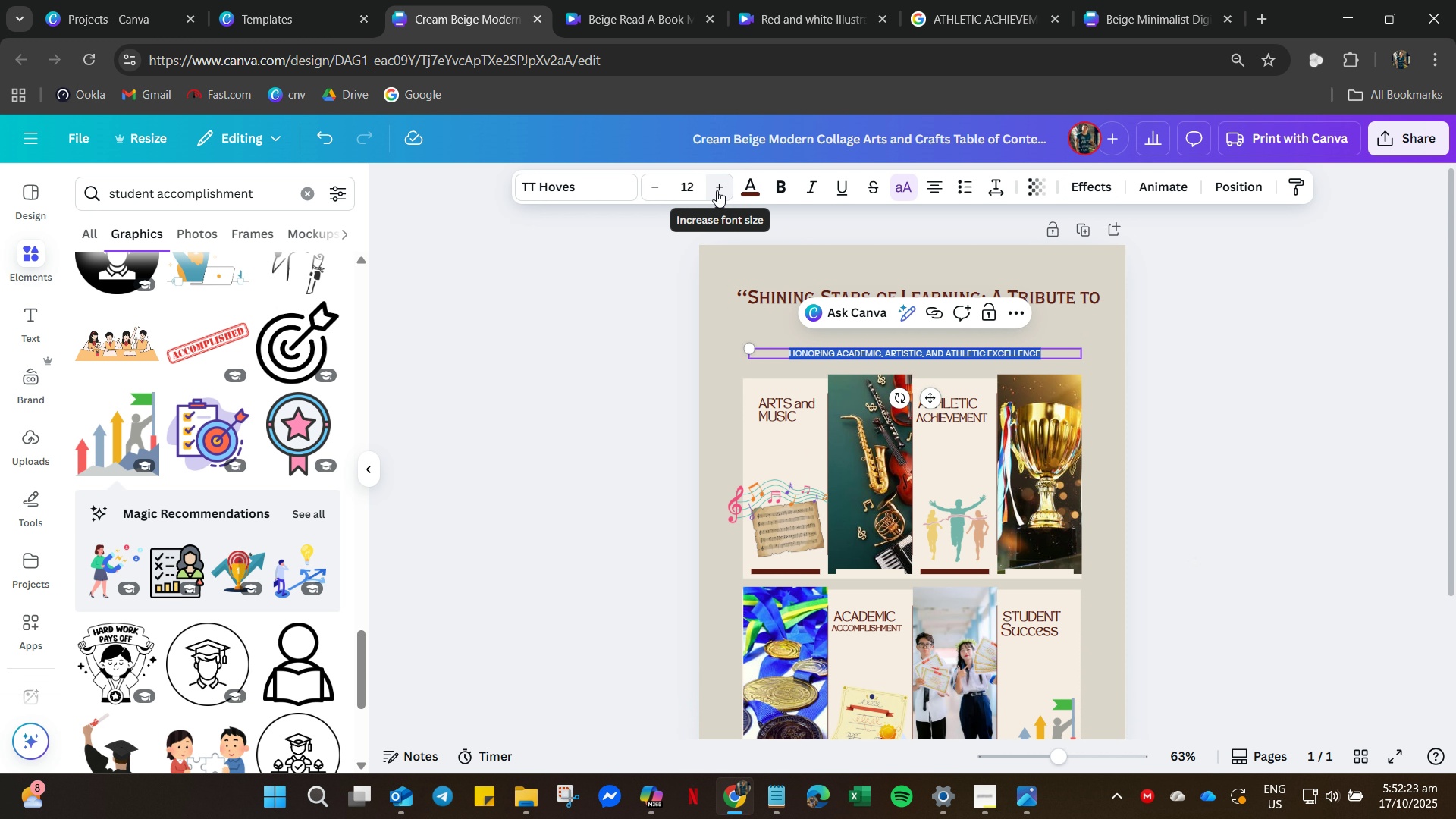 
left_click([717, 189])
 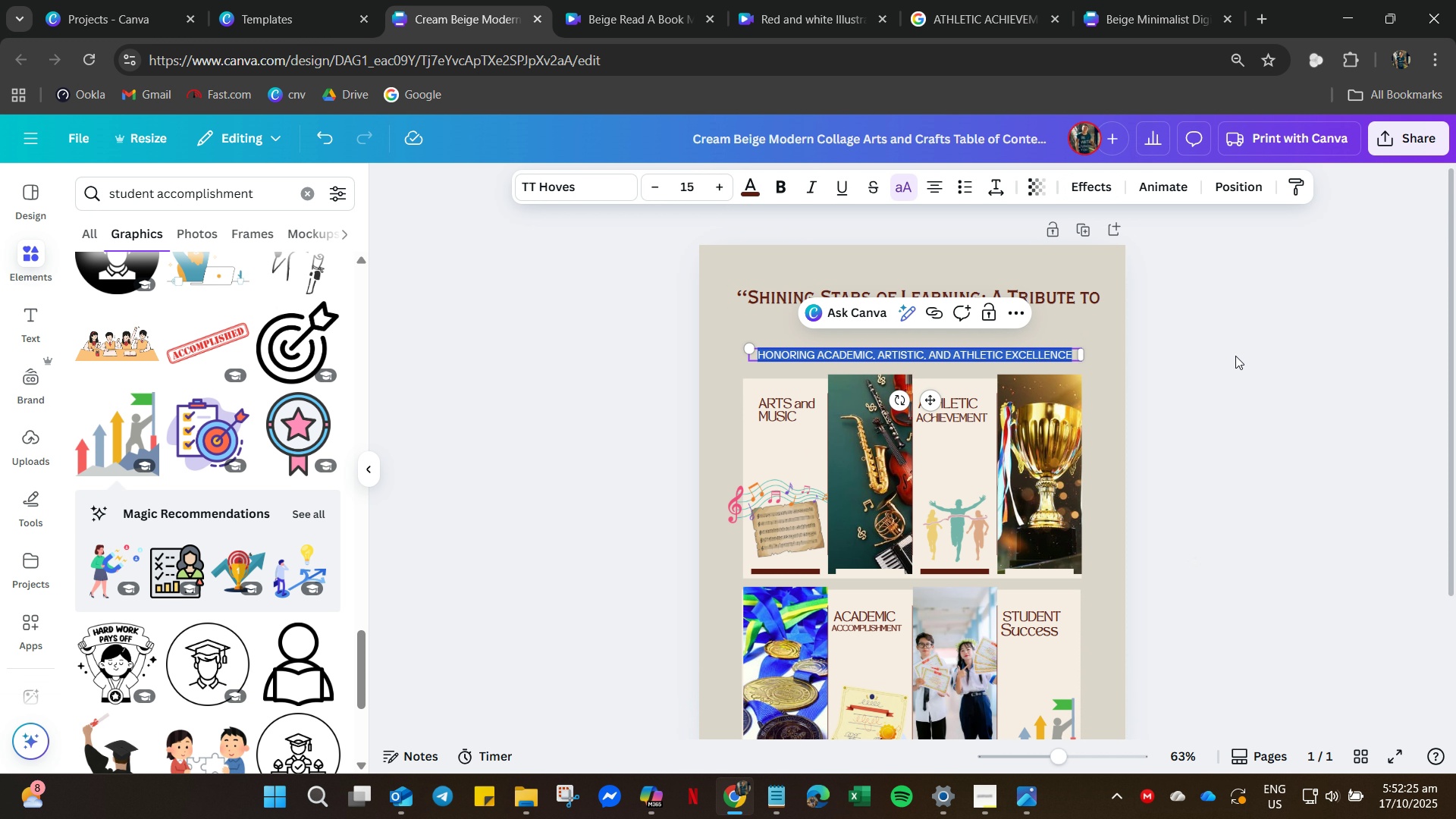 
left_click_drag(start_coordinate=[1233, 354], to_coordinate=[1228, 353])
 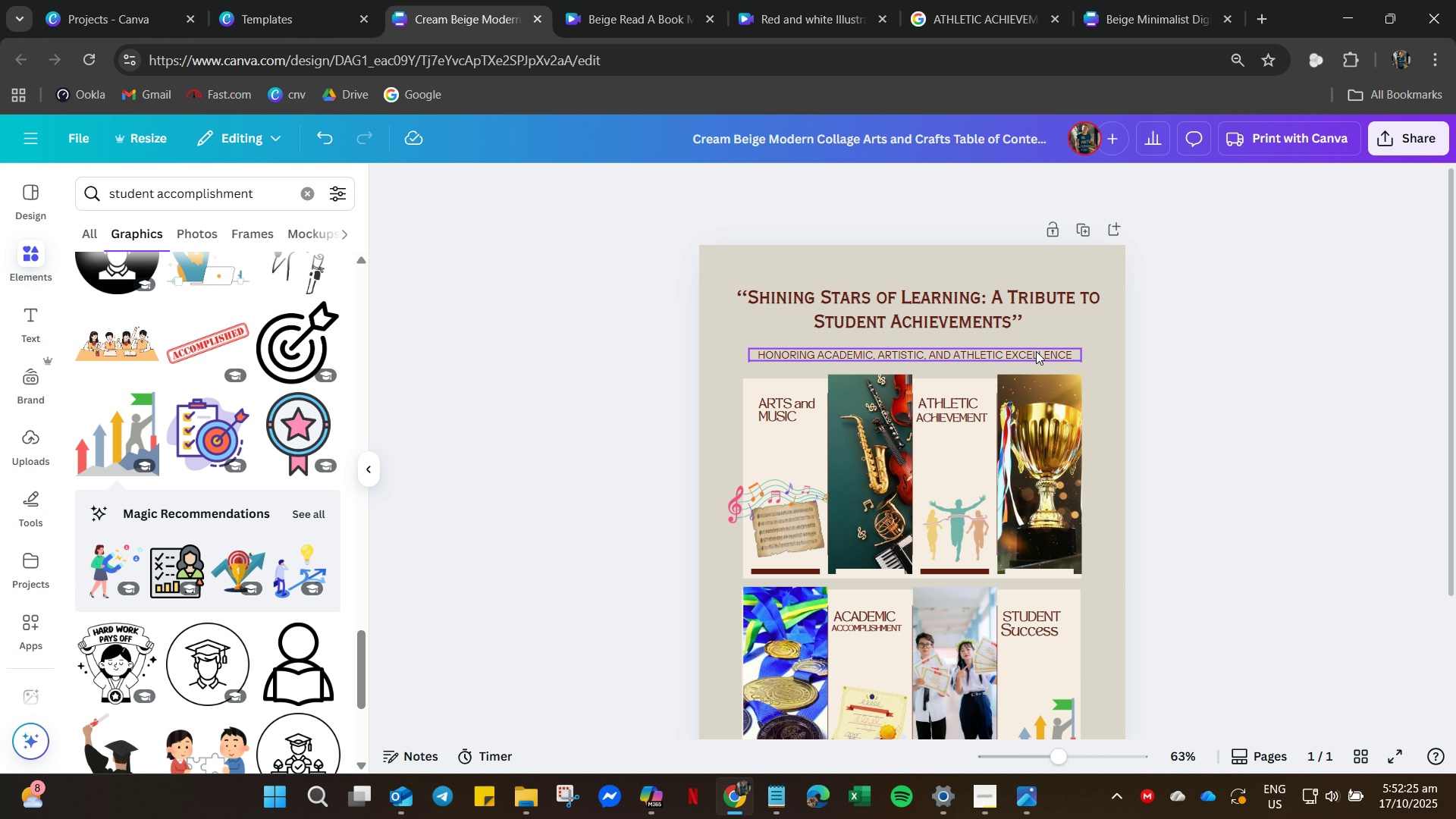 
left_click_drag(start_coordinate=[1036, 351], to_coordinate=[1039, 341])
 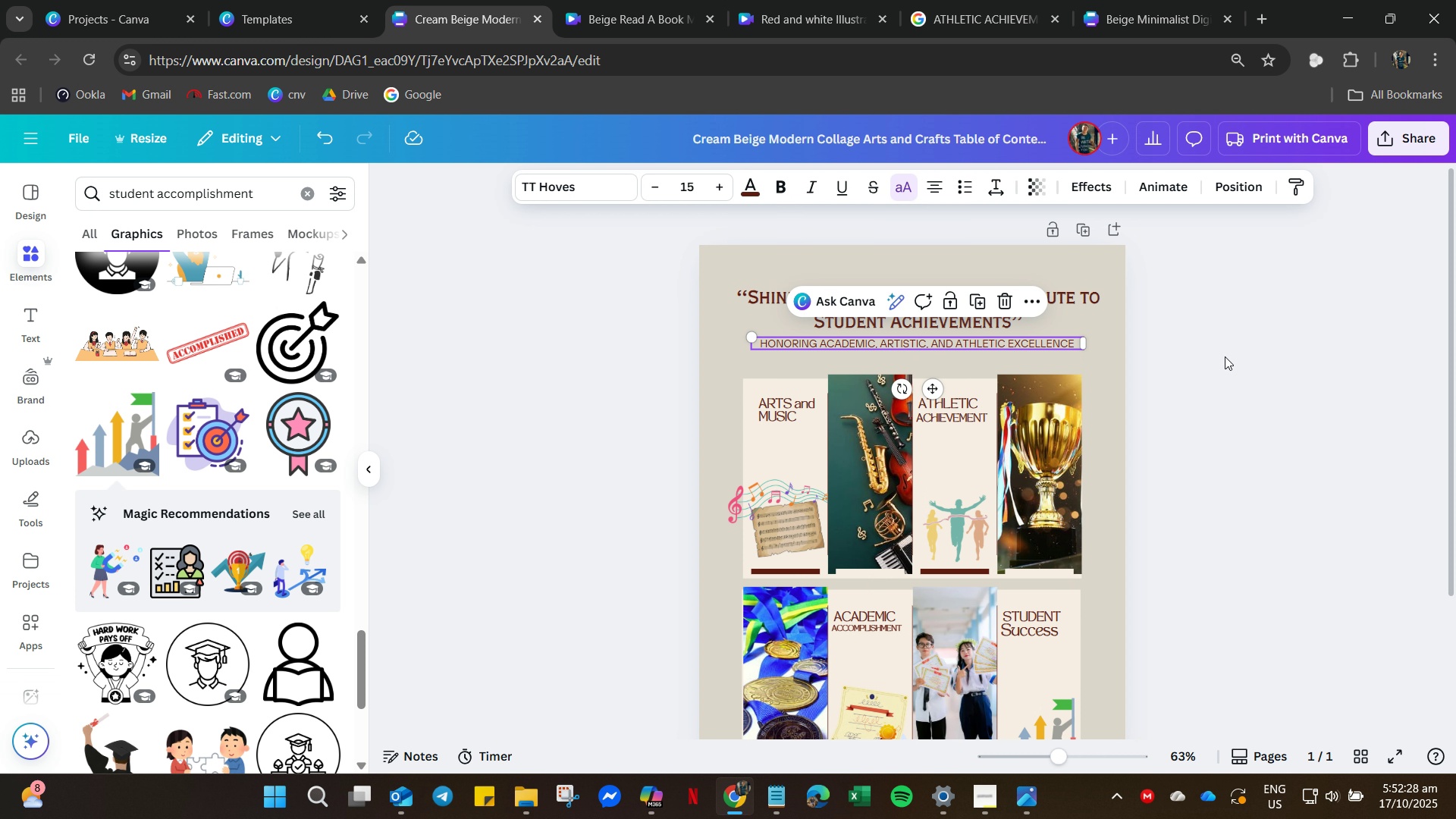 
left_click([1225, 356])
 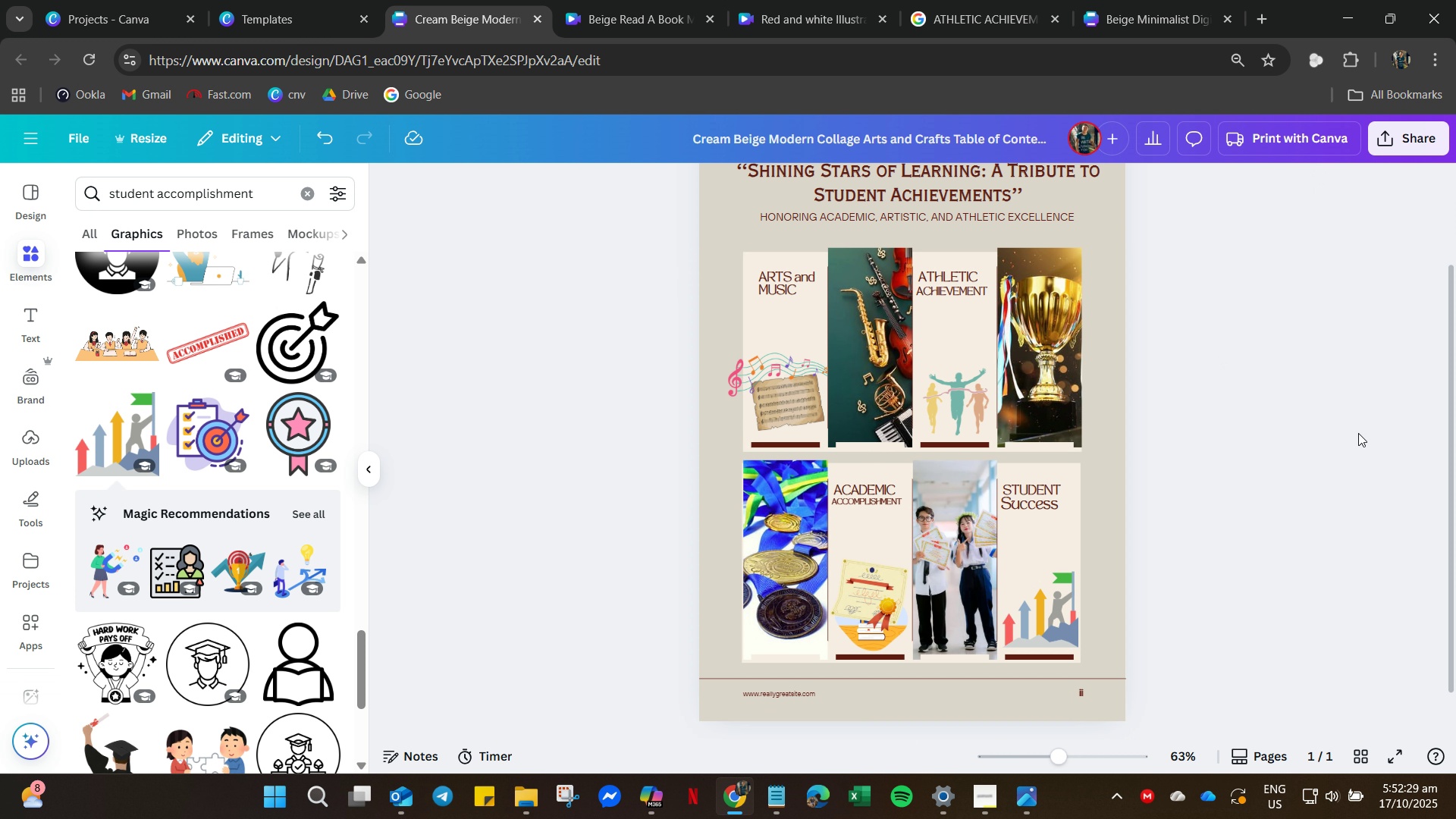 
scroll: coordinate [1360, 431], scroll_direction: down, amount: 6.0
 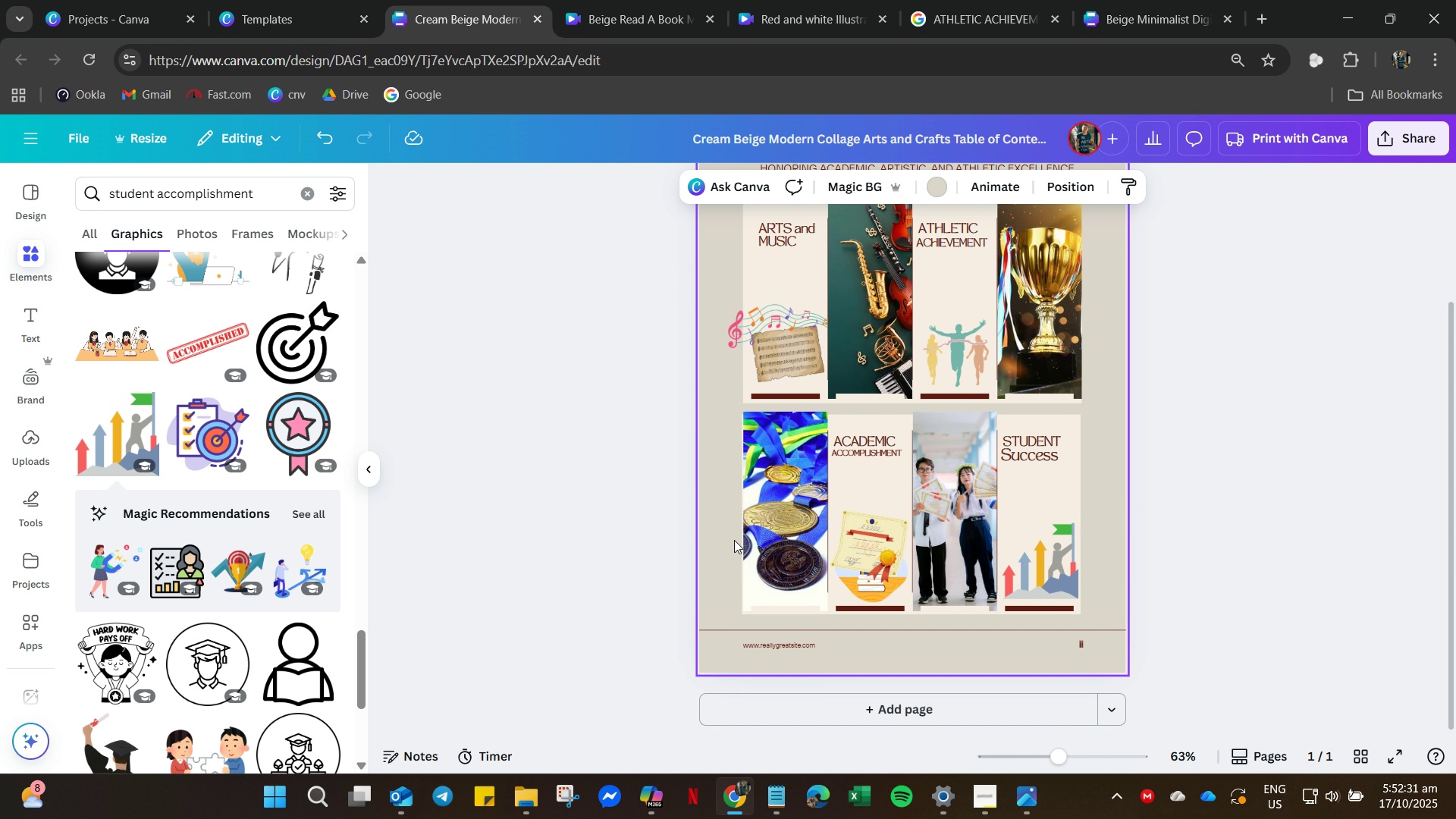 
hold_key(key=ControlLeft, duration=0.74)
scroll: coordinate [768, 649], scroll_direction: up, amount: 9.0
 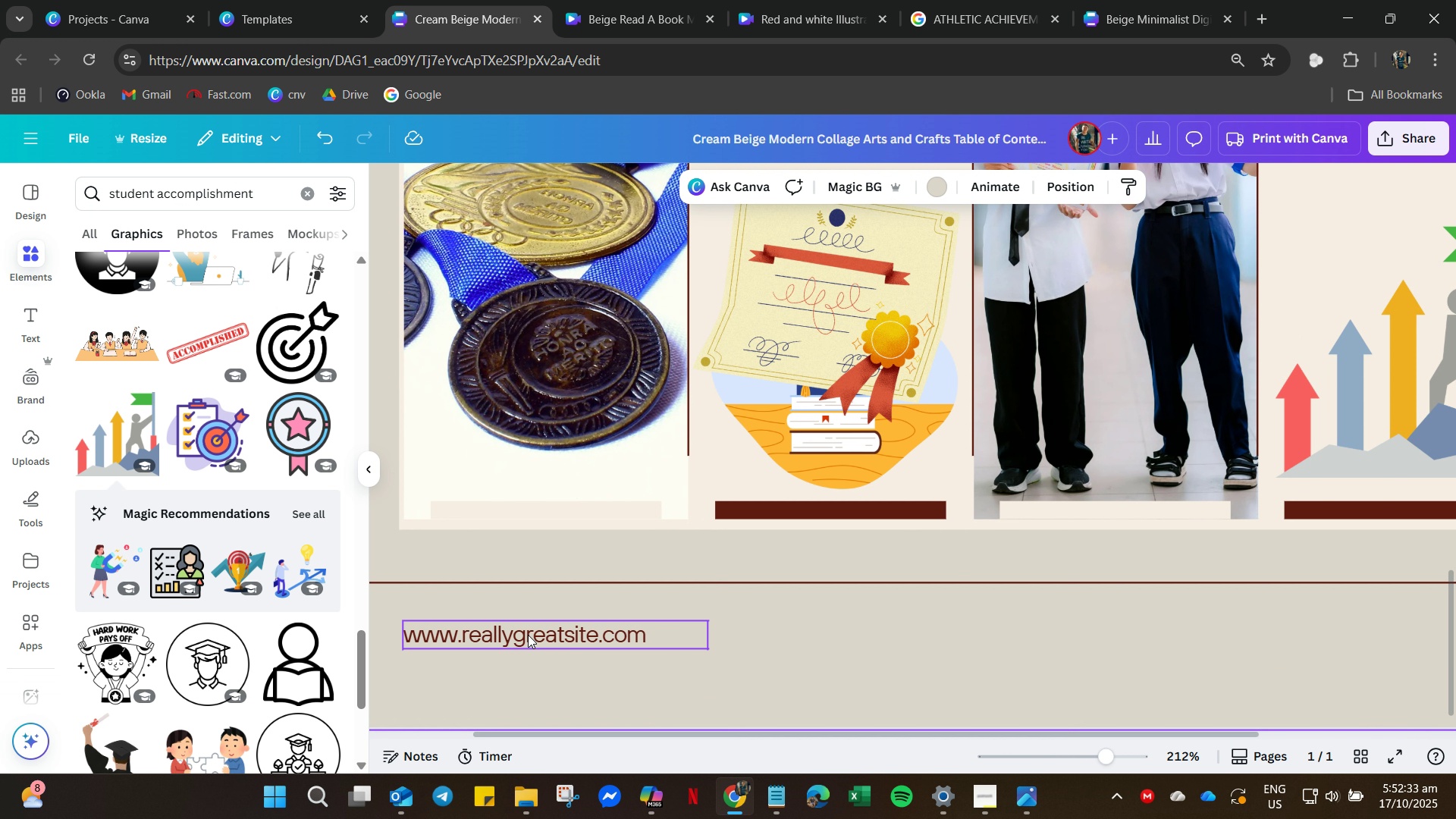 
left_click([528, 635])
 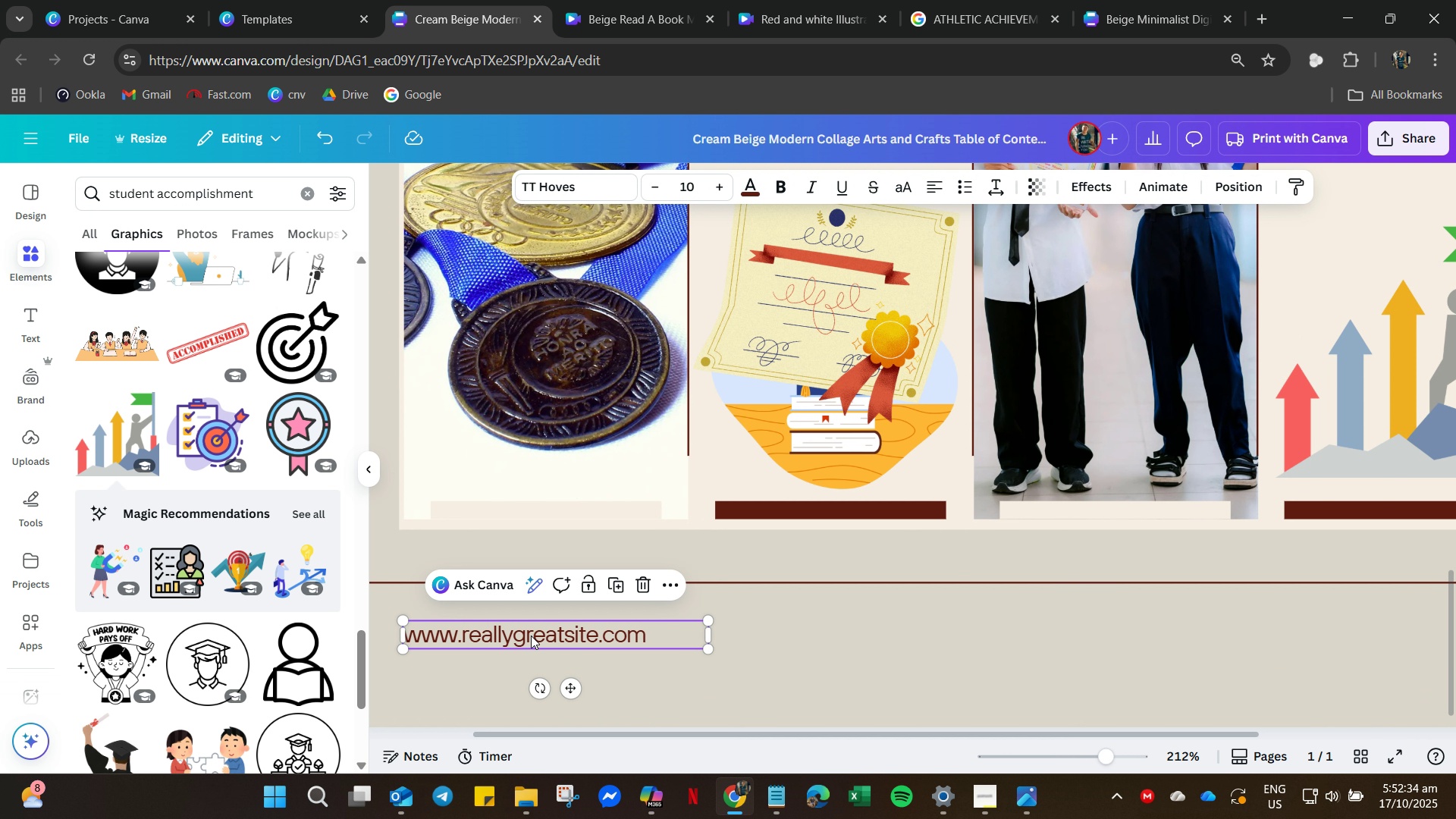 
key(Delete)
 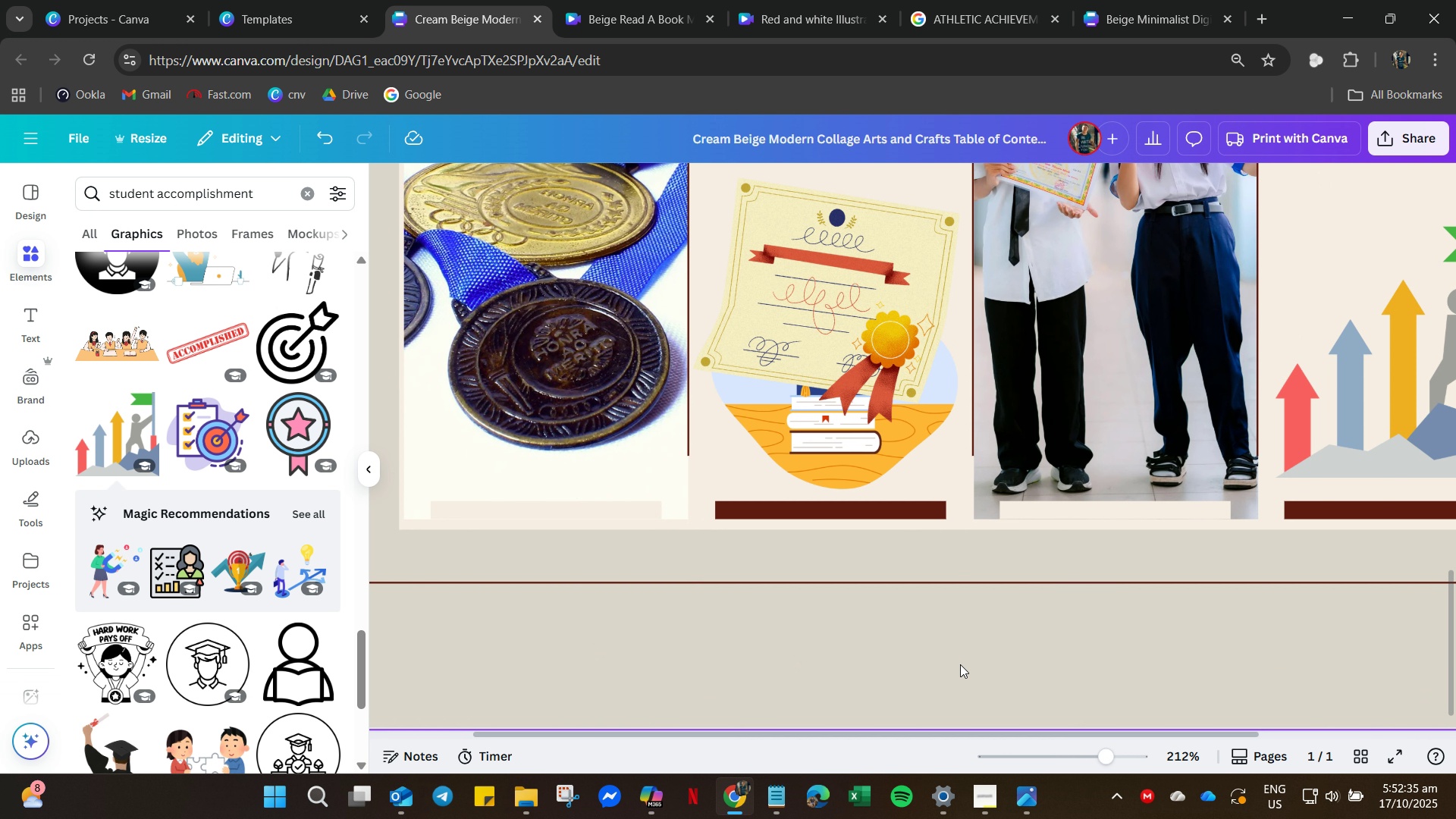 
hold_key(key=ControlLeft, duration=0.46)
scroll: coordinate [962, 661], scroll_direction: down, amount: 5.0
 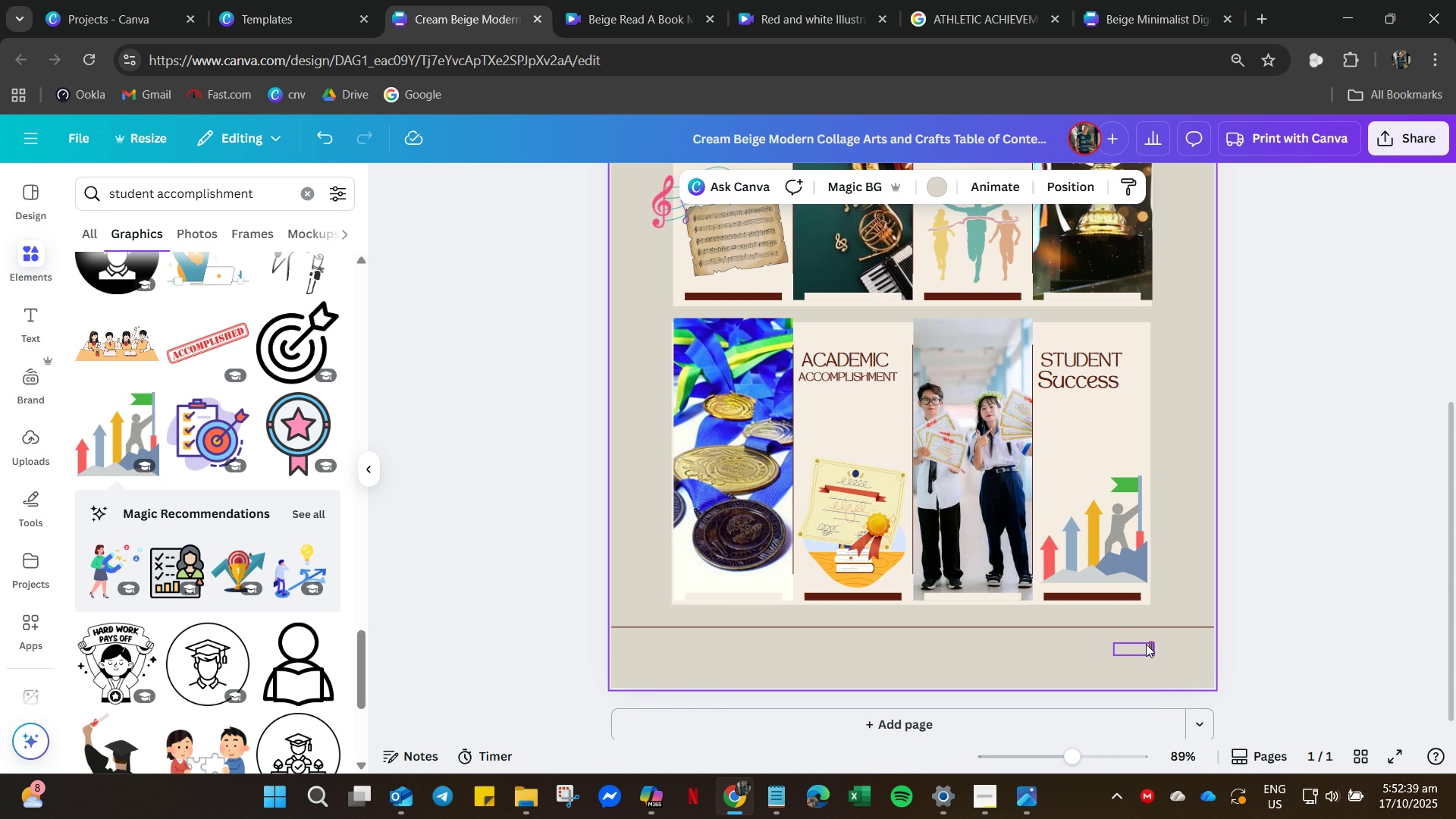 
key(Delete)
 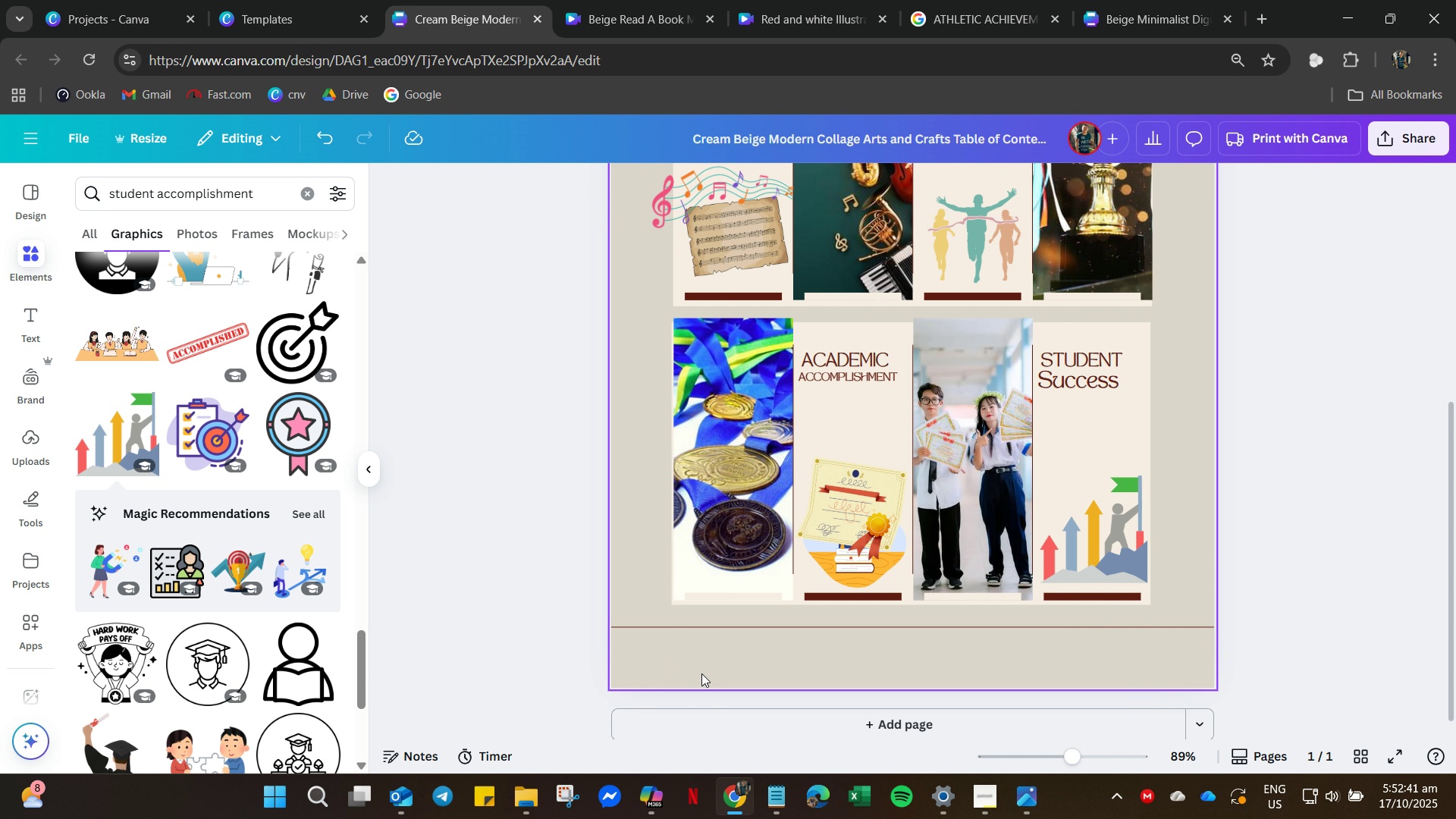 
left_click([707, 673])
 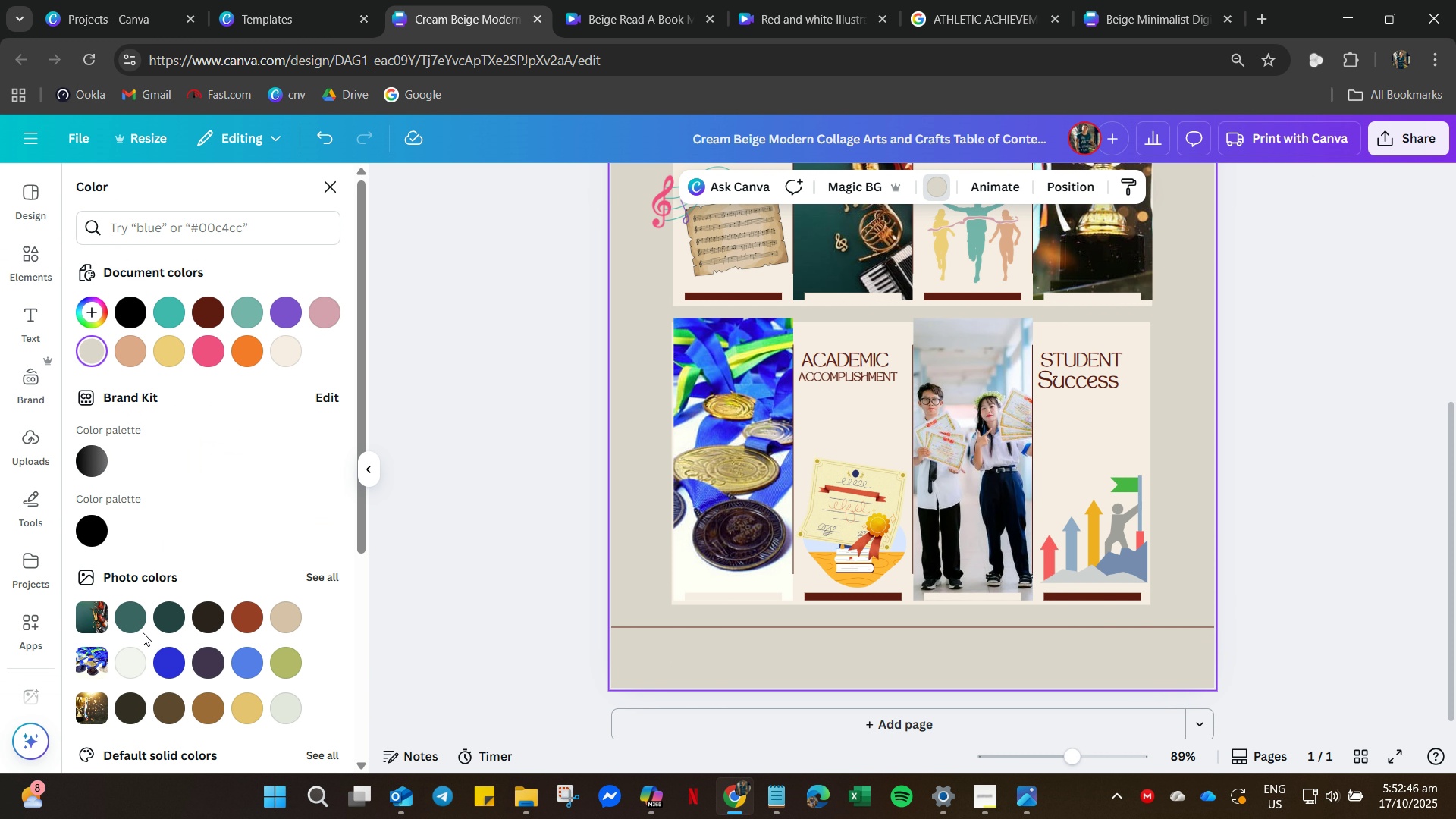 
wait(6.72)
 